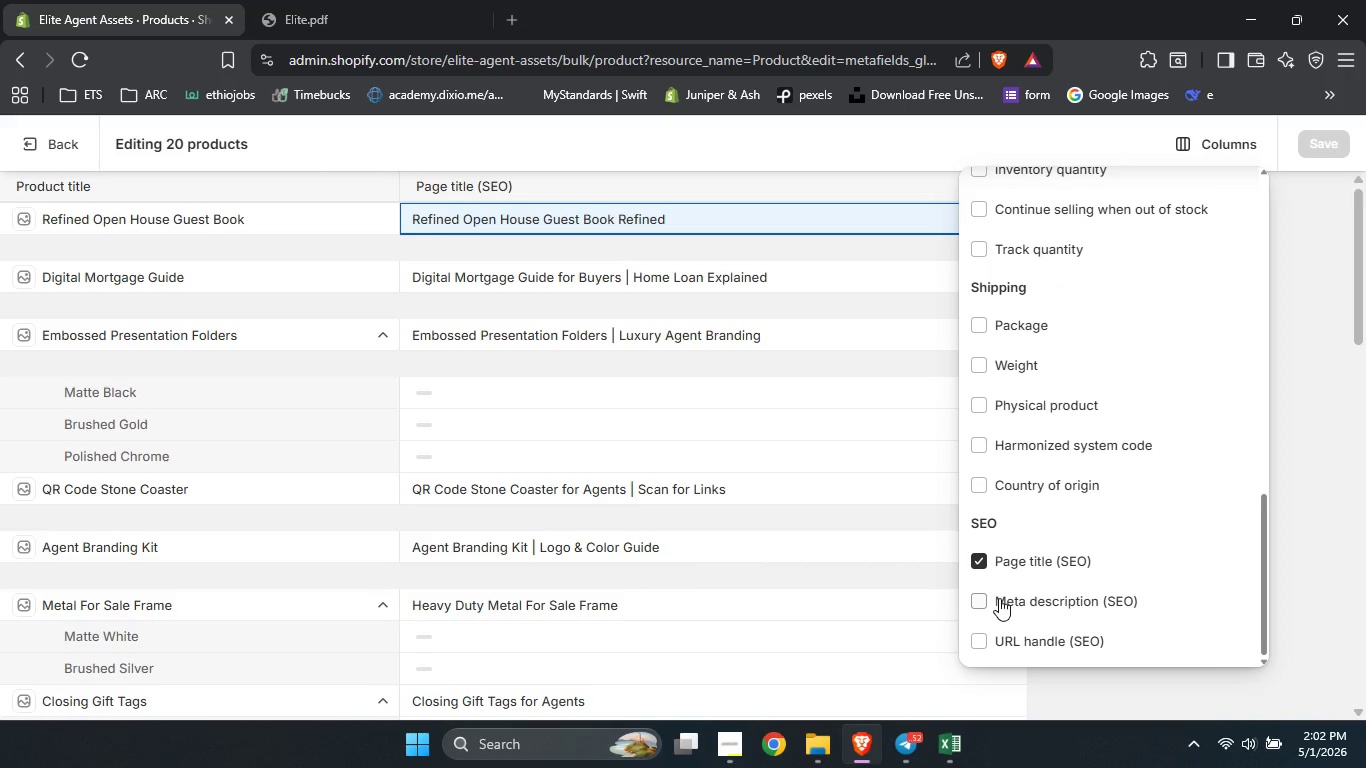 
left_click([999, 598])
 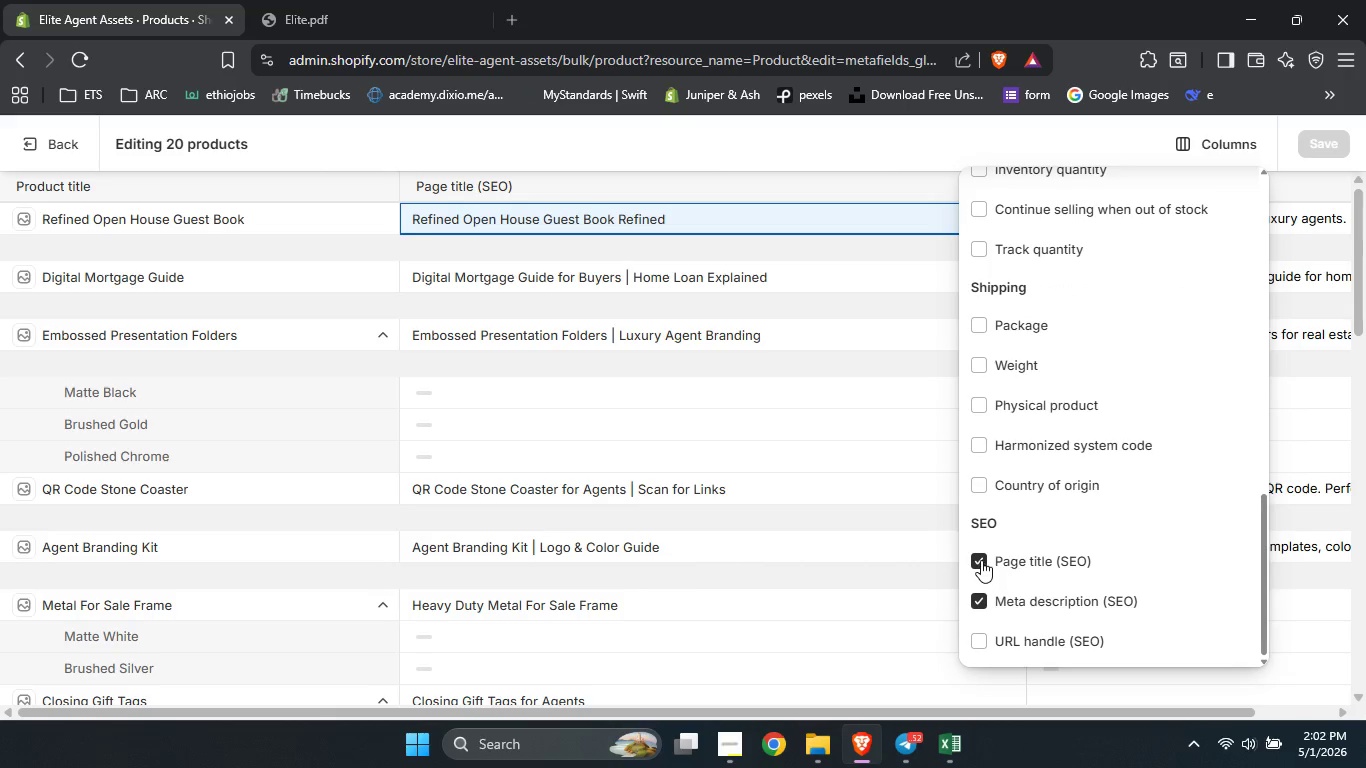 
left_click([981, 560])
 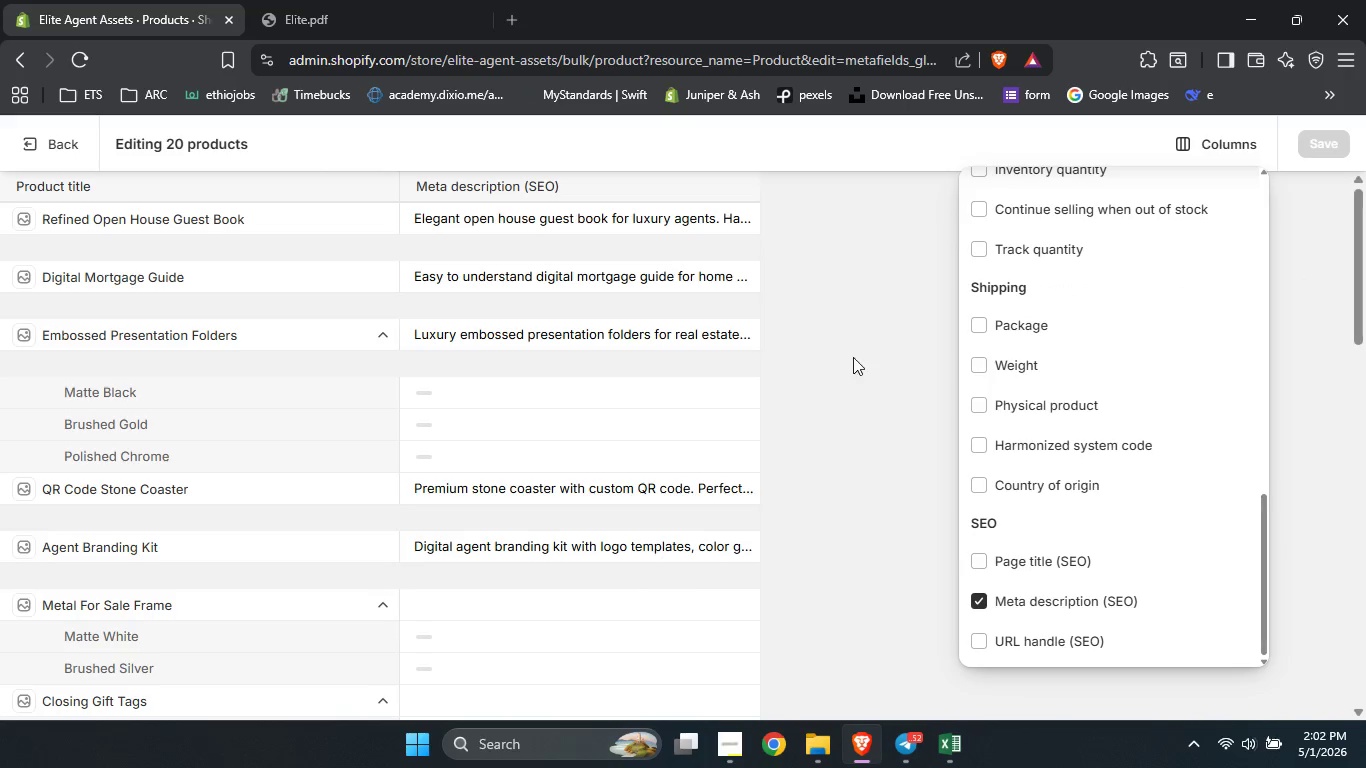 
left_click([853, 357])
 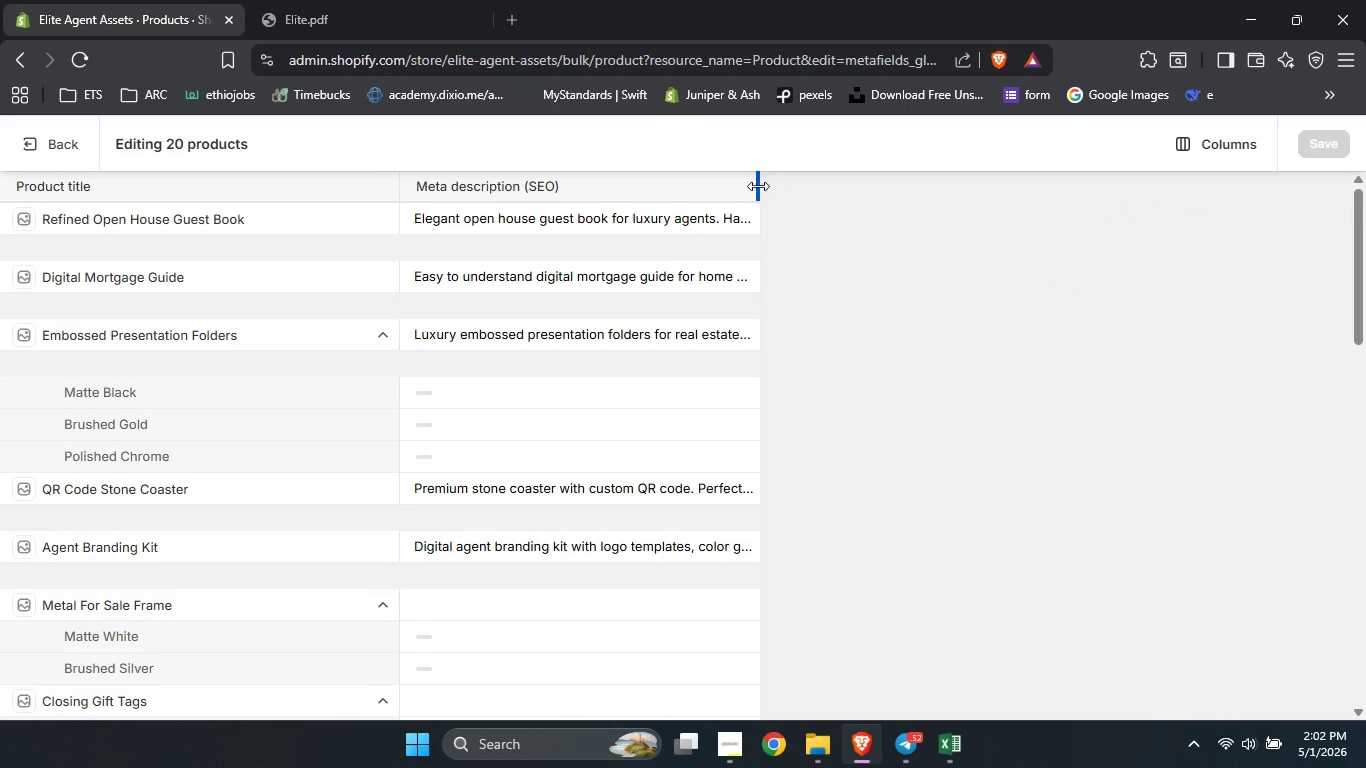 
left_click_drag(start_coordinate=[758, 186], to_coordinate=[1303, 202])
 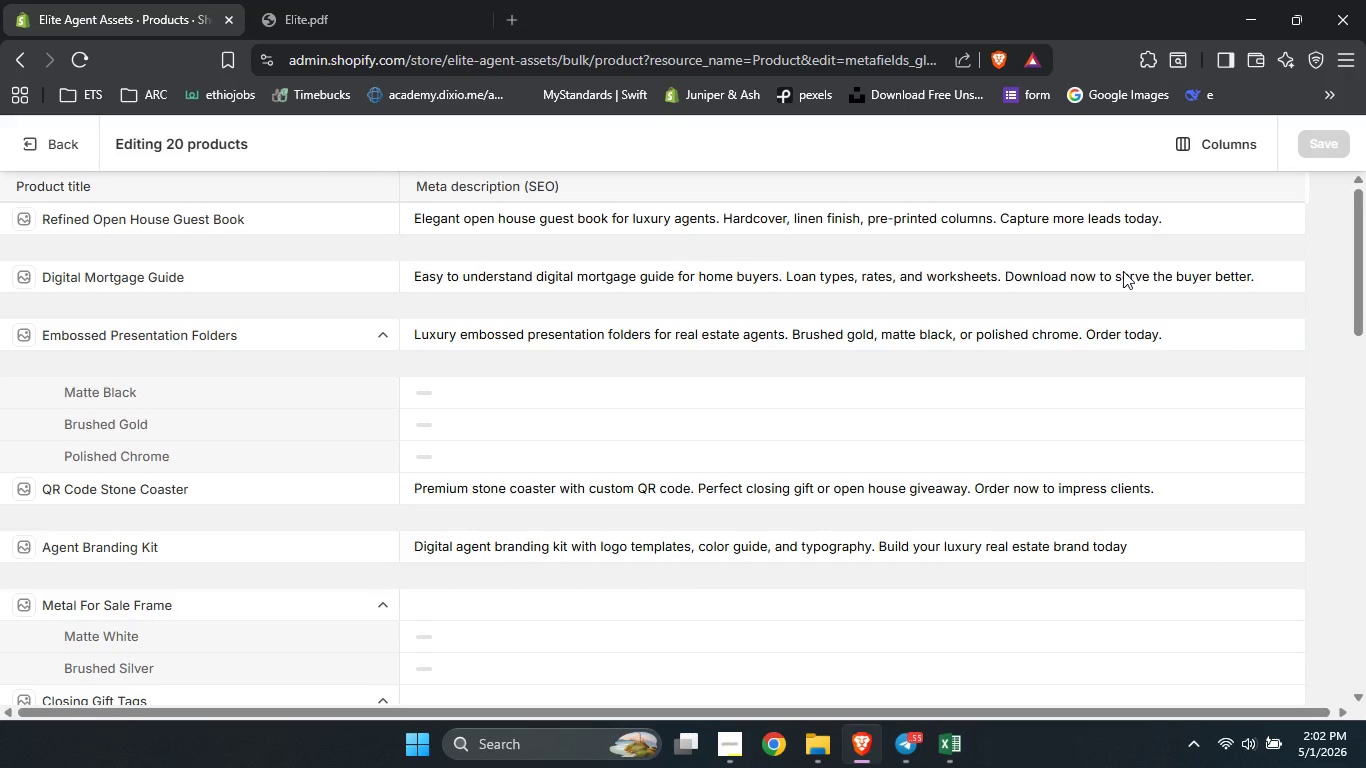 
scroll: coordinate [820, 374], scroll_direction: up, amount: 1.0
 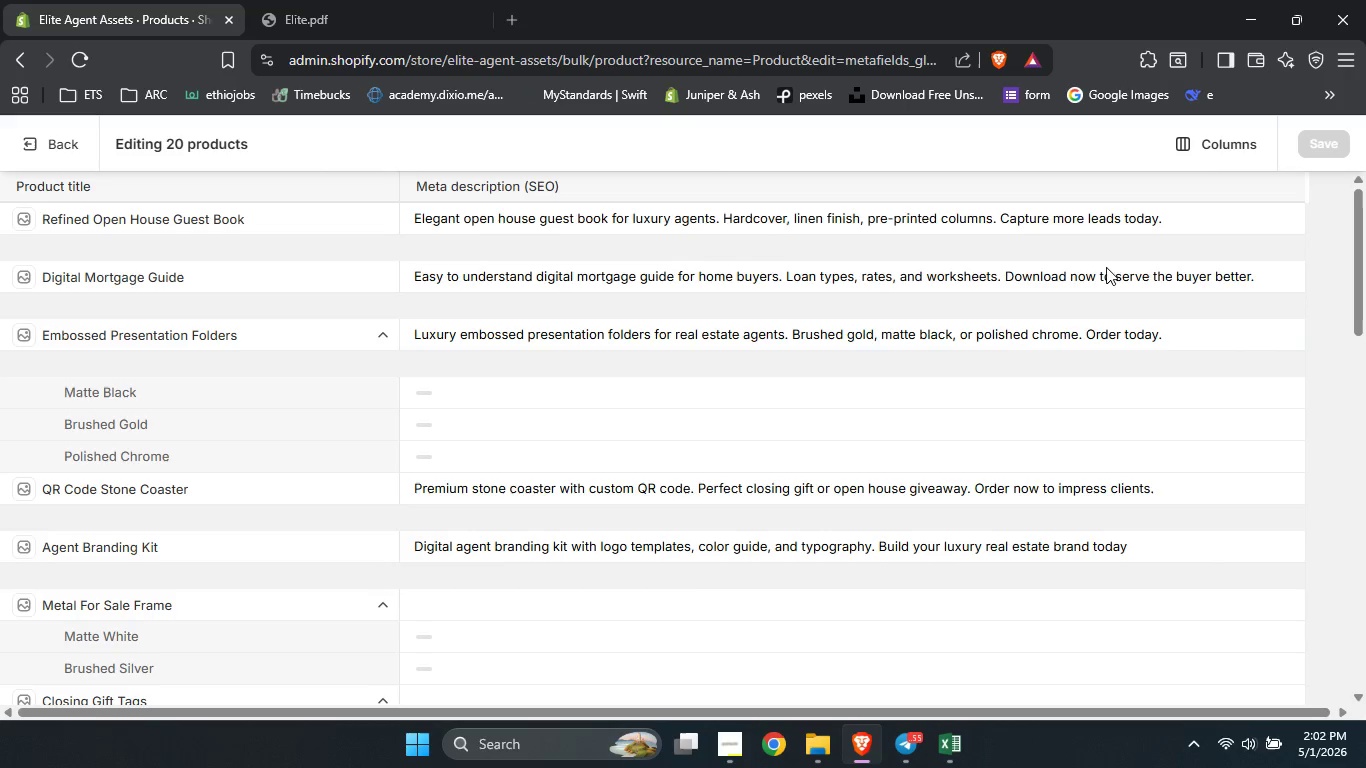 
scroll: coordinate [1085, 405], scroll_direction: down, amount: 1.0
 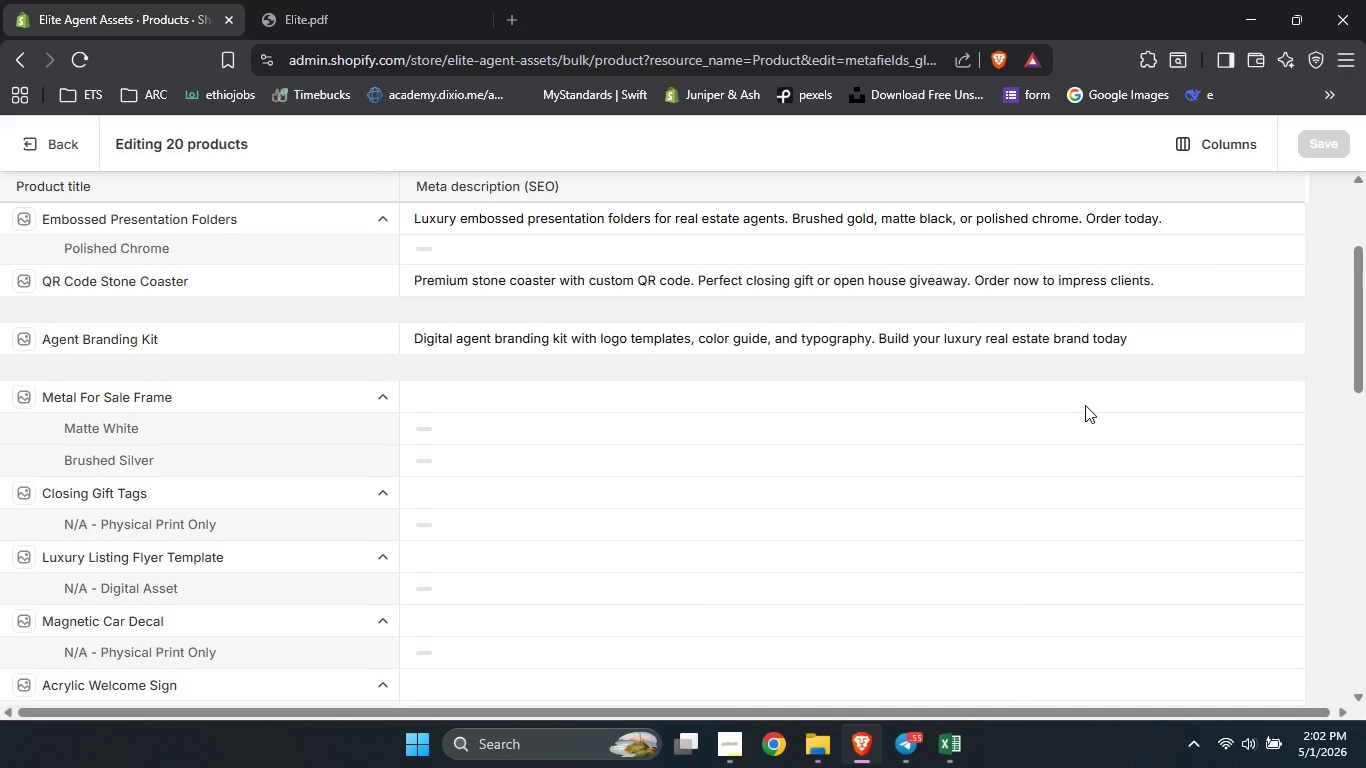 
wait(5.99)
 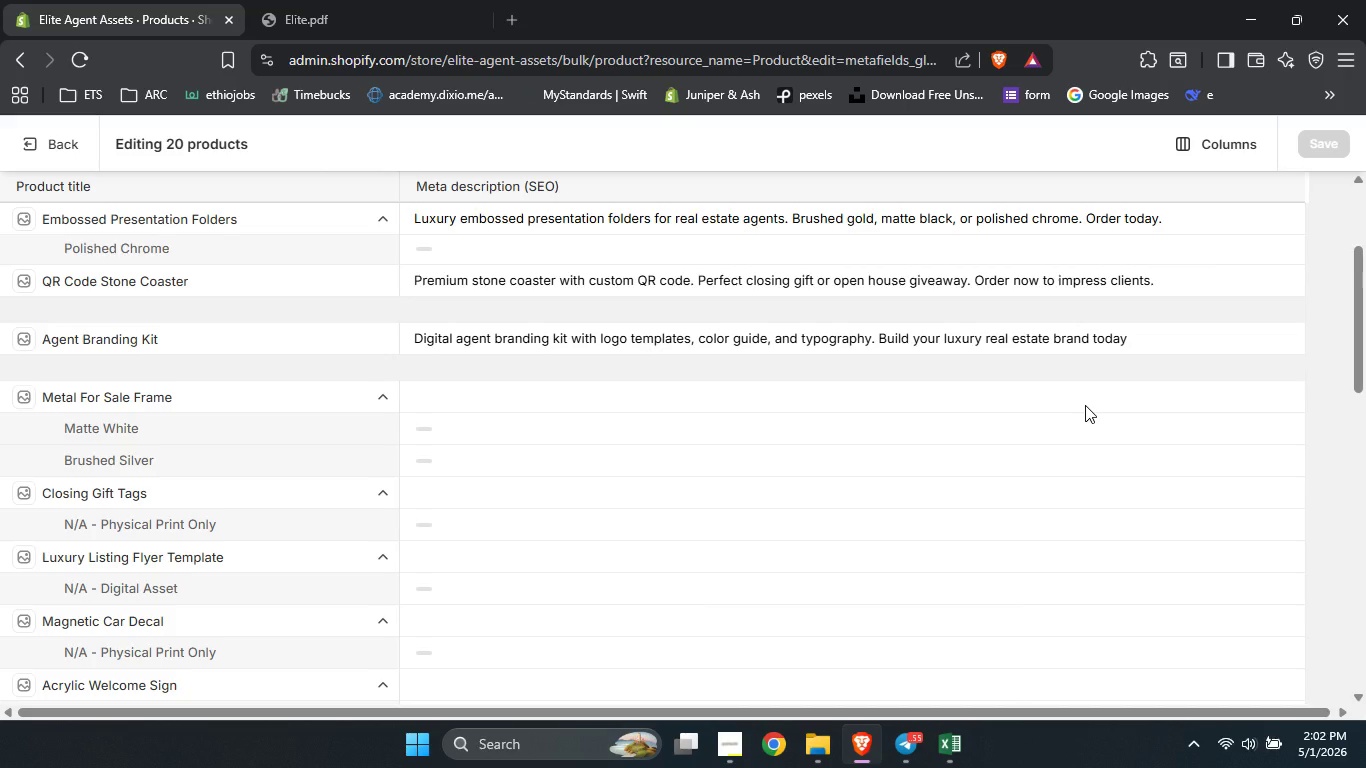 
scroll: coordinate [1085, 405], scroll_direction: up, amount: 2.0
 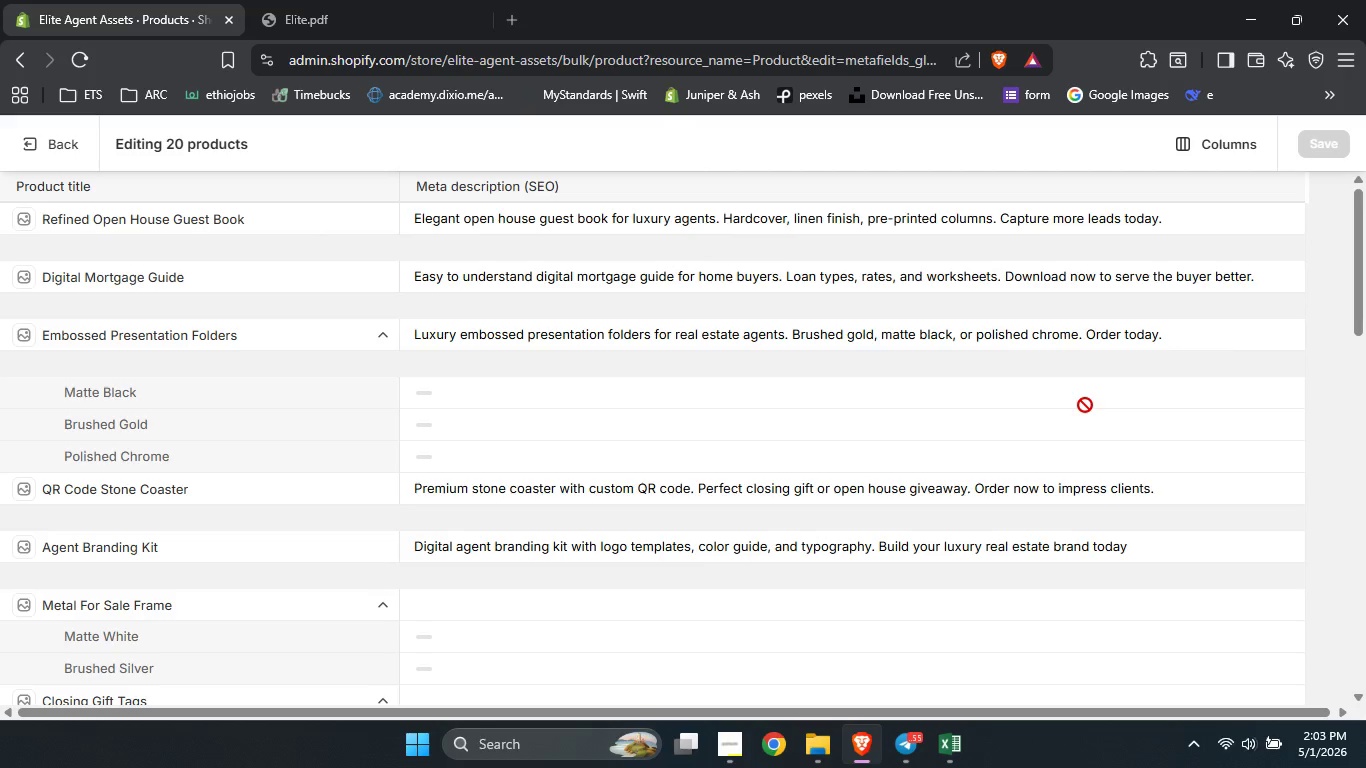 
left_click([545, 223])
 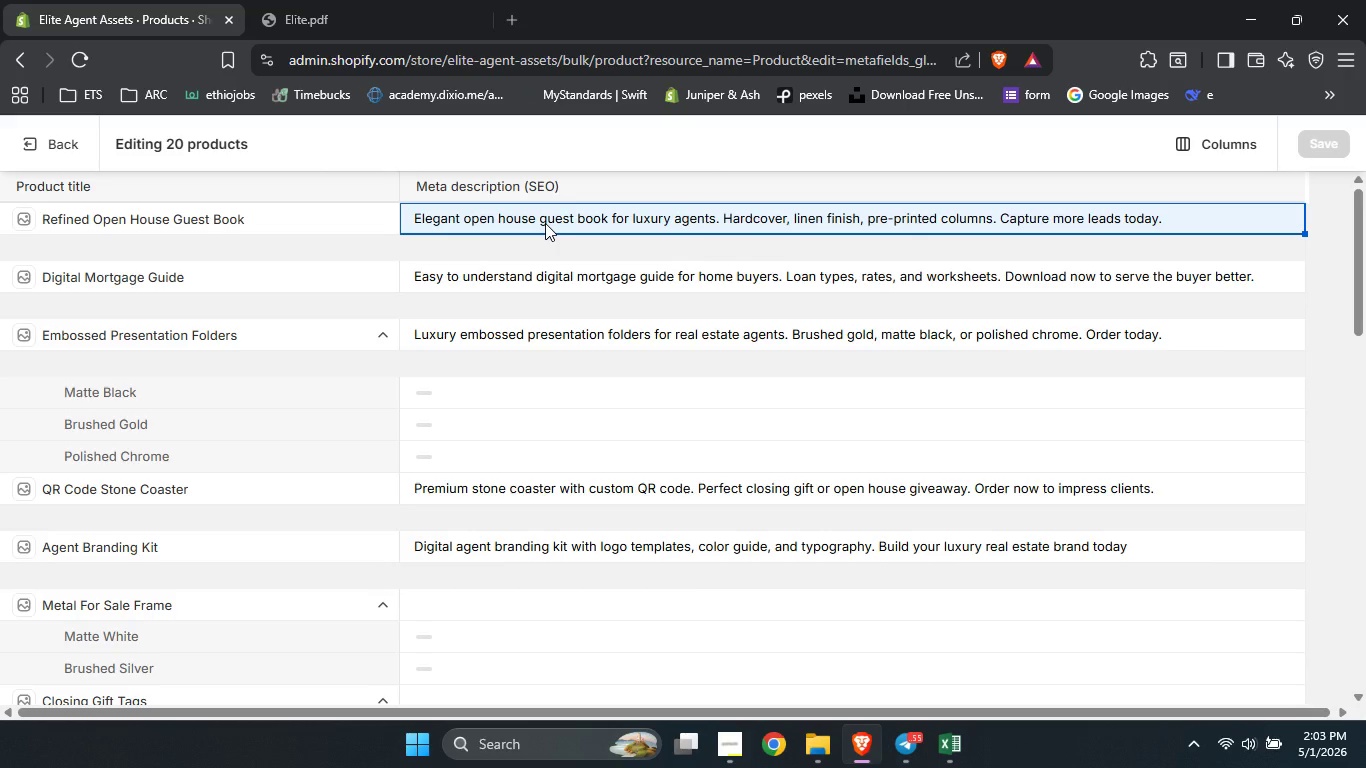 
type(ElegantE)
 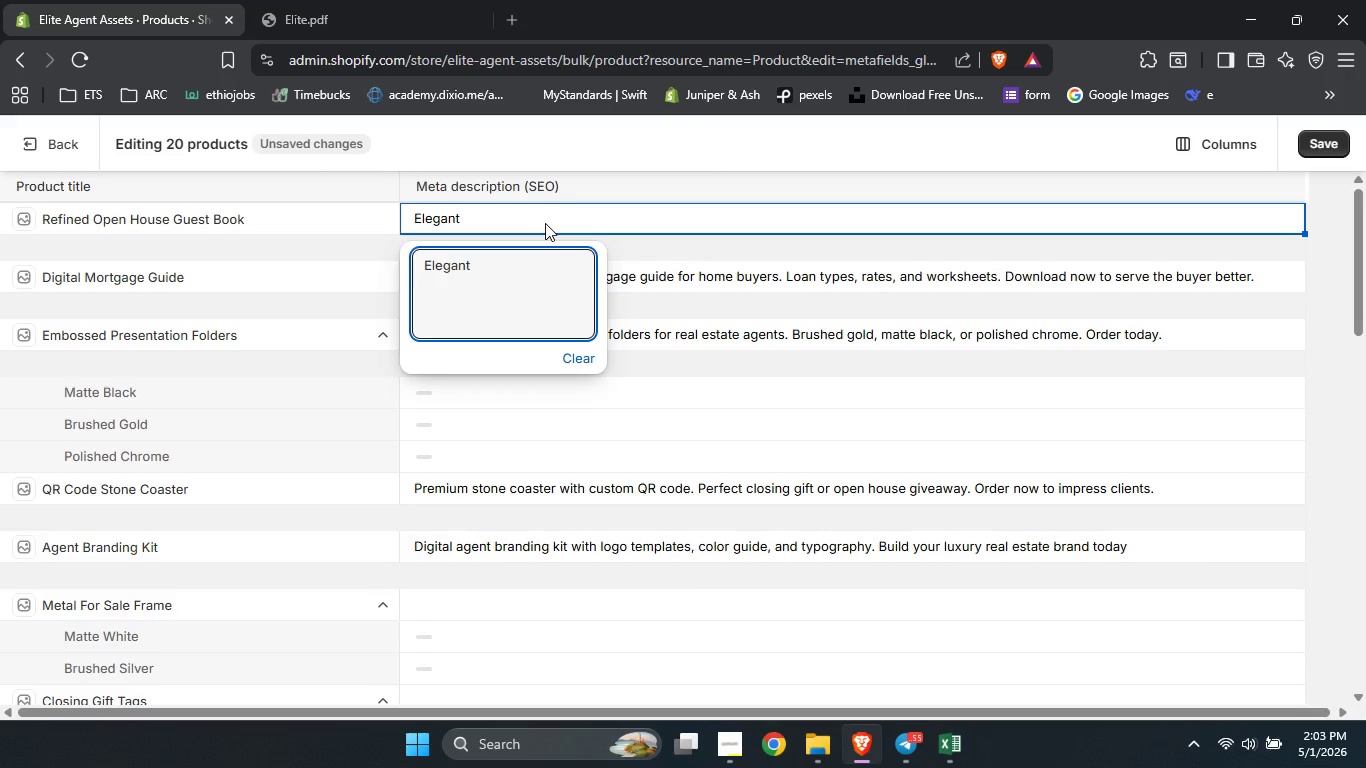 
hold_key(key=ArrowLeft, duration=0.78)
 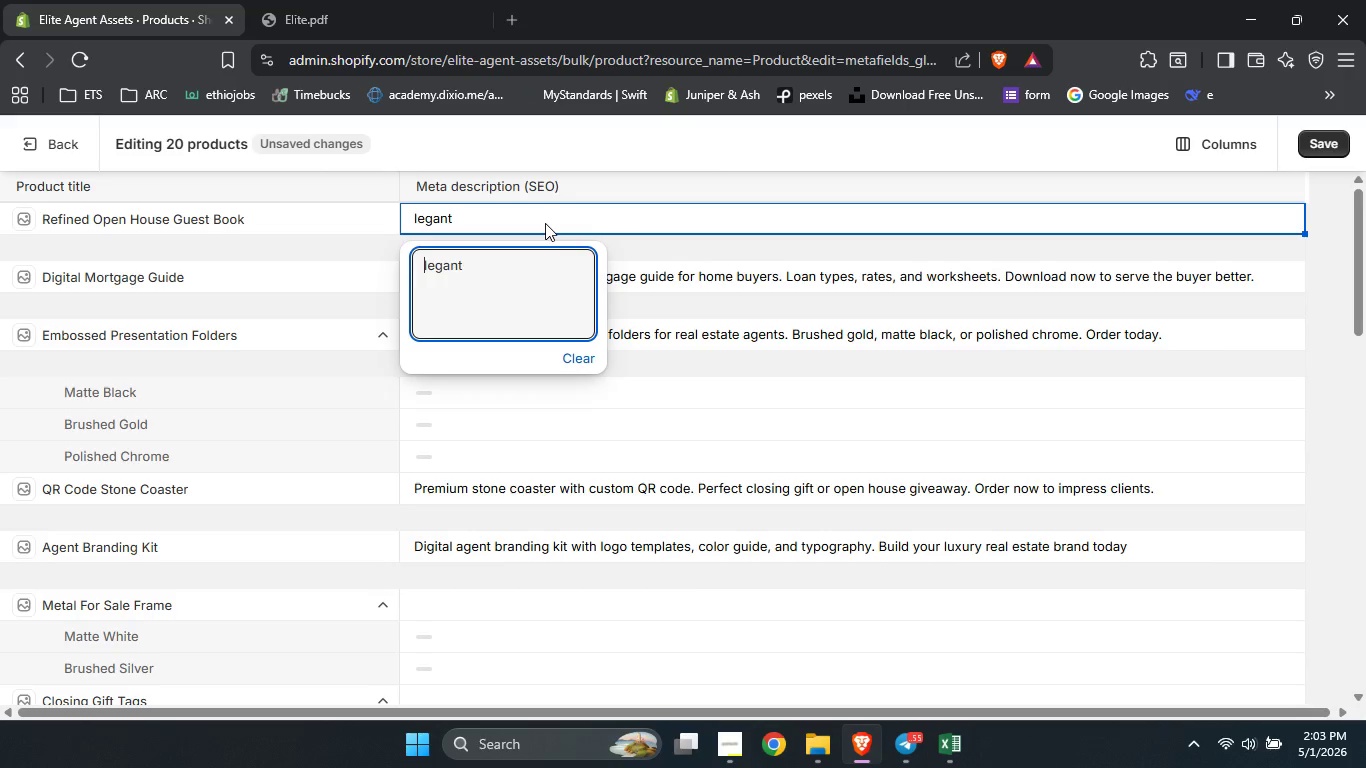 
left_click([506, 262])
 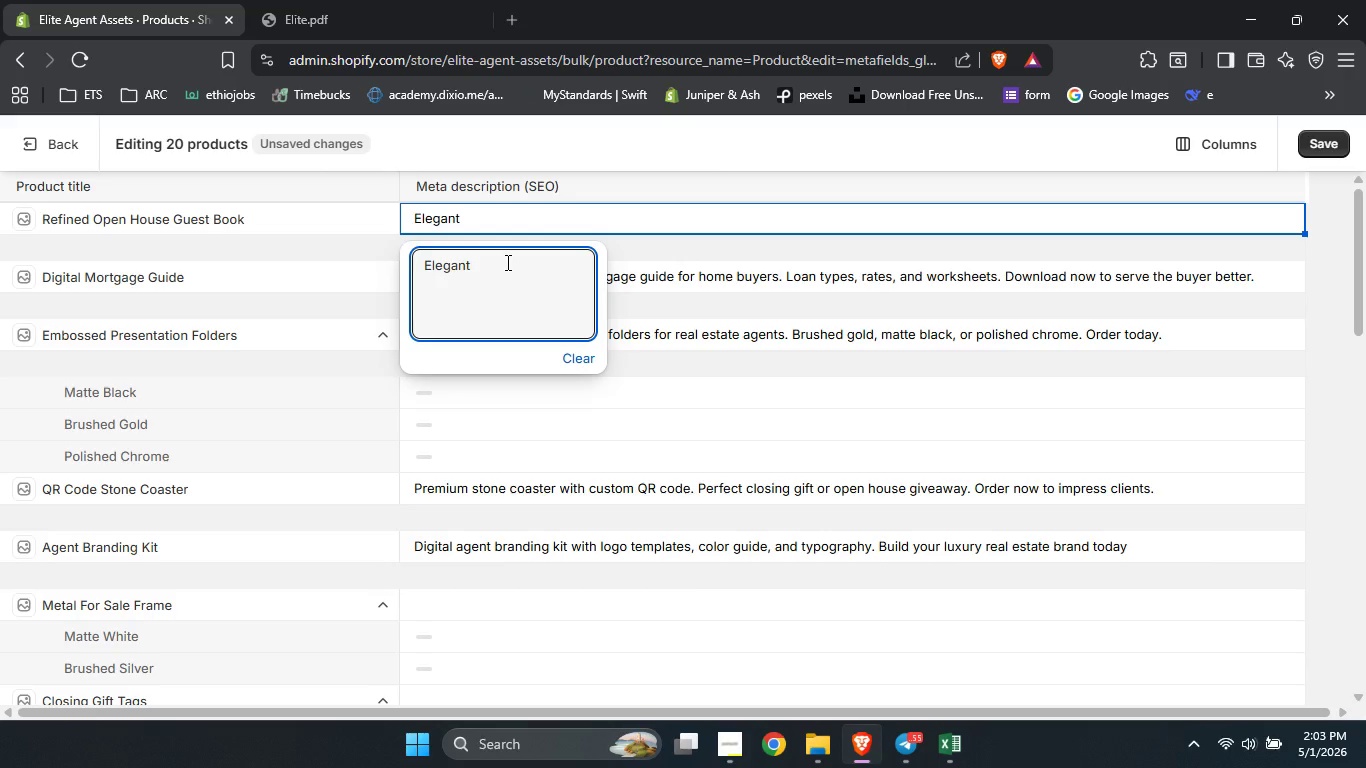 
type( open house guest book for luxury agents. Hardcovers )
key(Backspace)
key(Backspace)
type(, linen finish, pre )
key(Backspace)
type(-printed columns. Capture more leads today with refined design)
 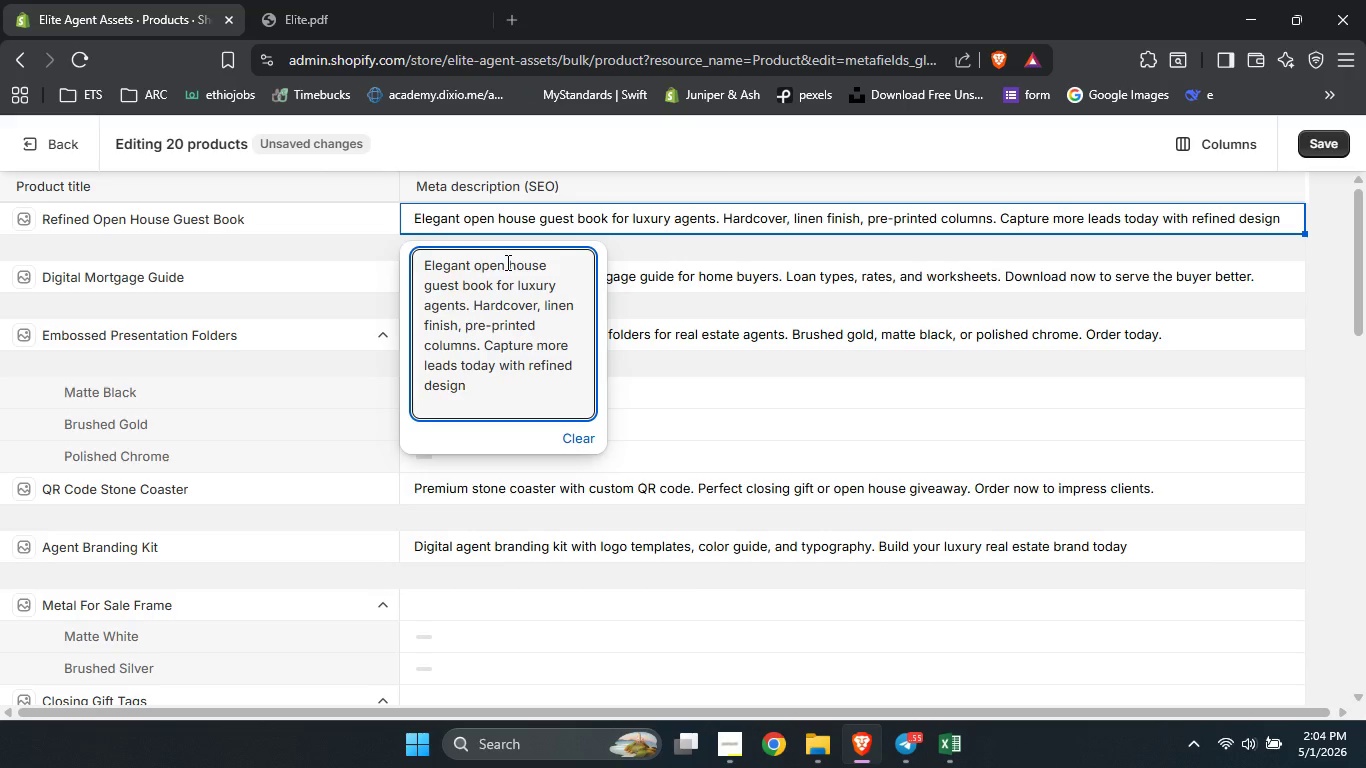 
key(NumpadDecimal)
 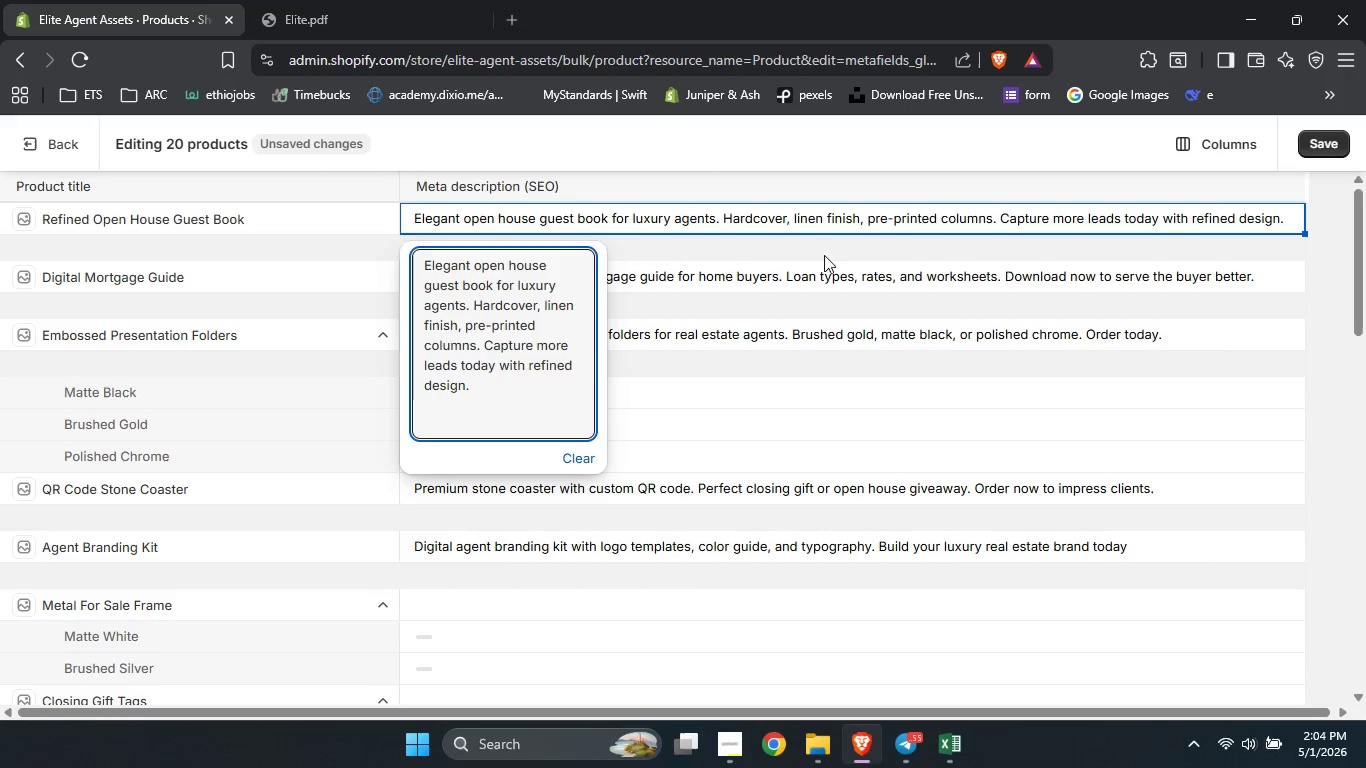 
left_click([805, 273])
 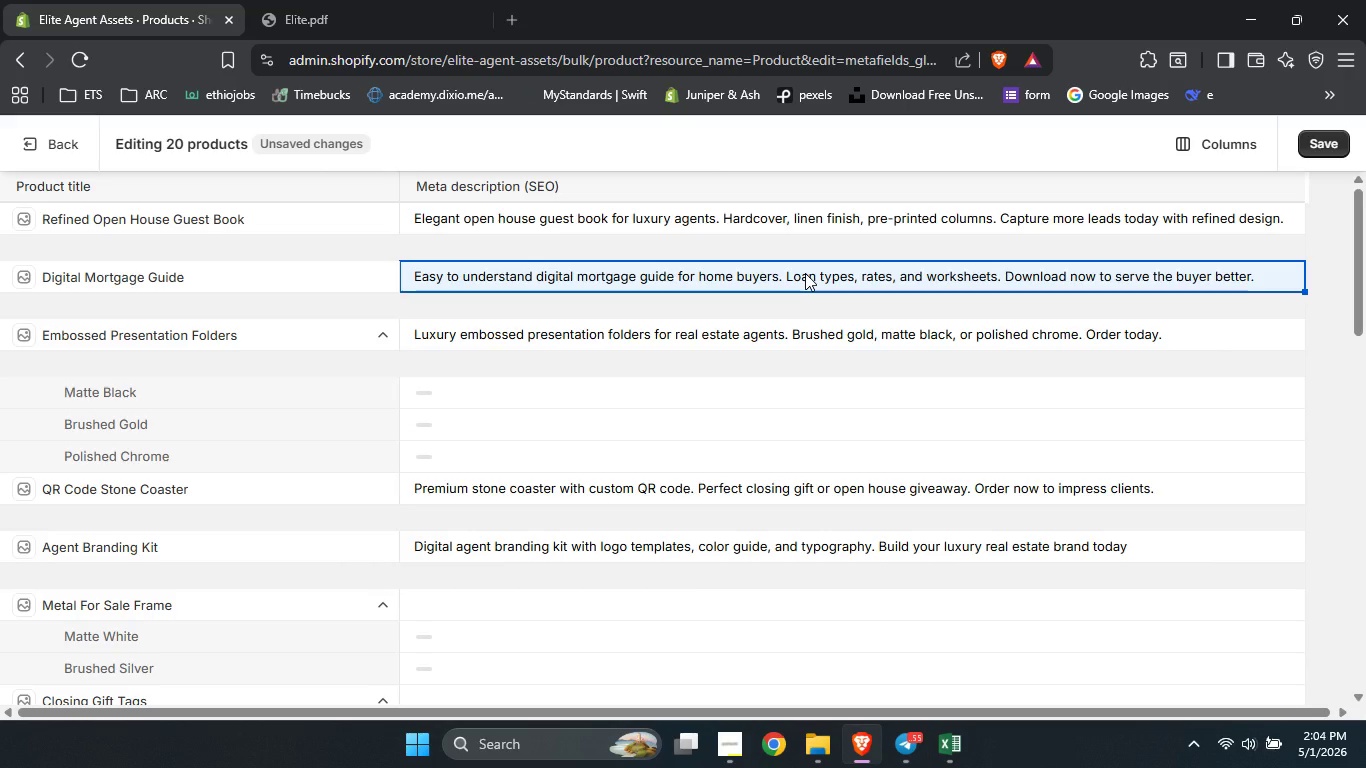 
type(EEasy )
key(Backspace)
type(-to-understanf)
key(Backspace)
type(d digital guide )
 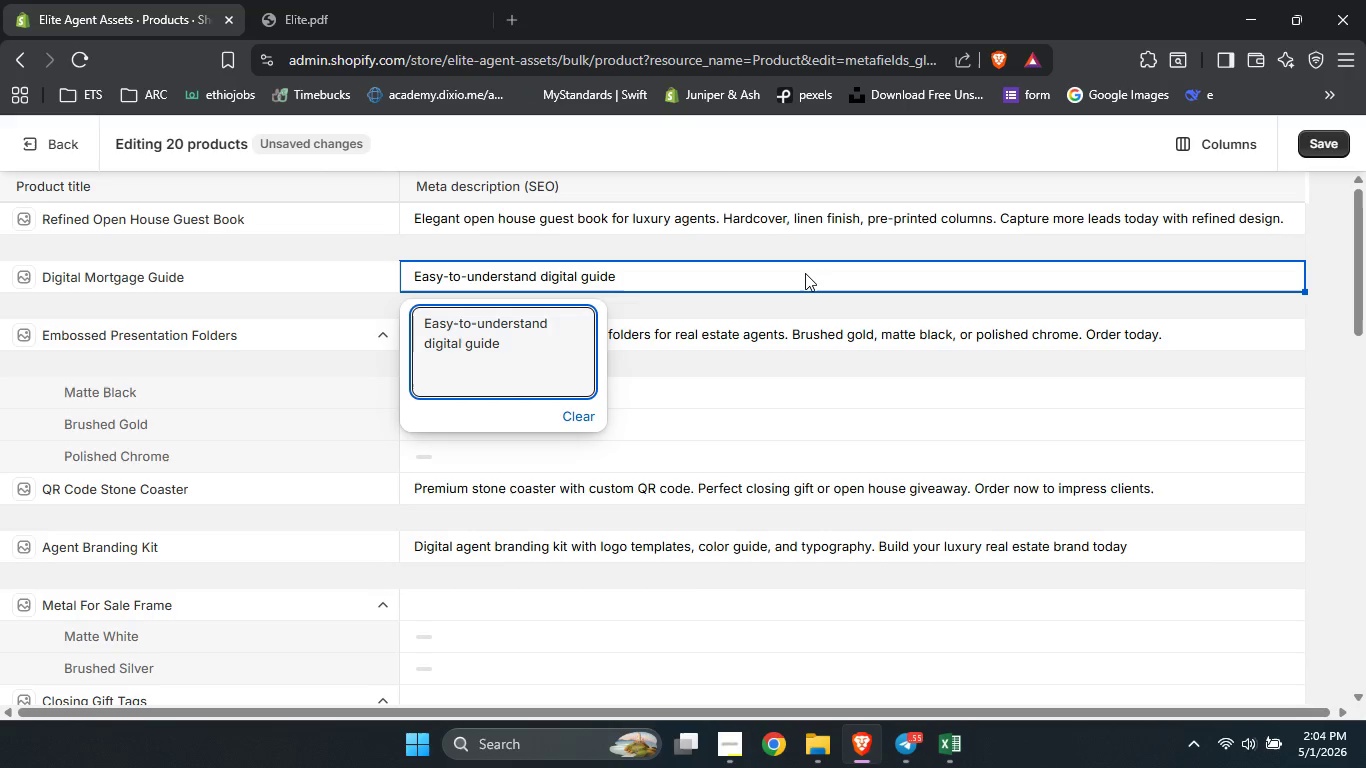 
wait(7.56)
 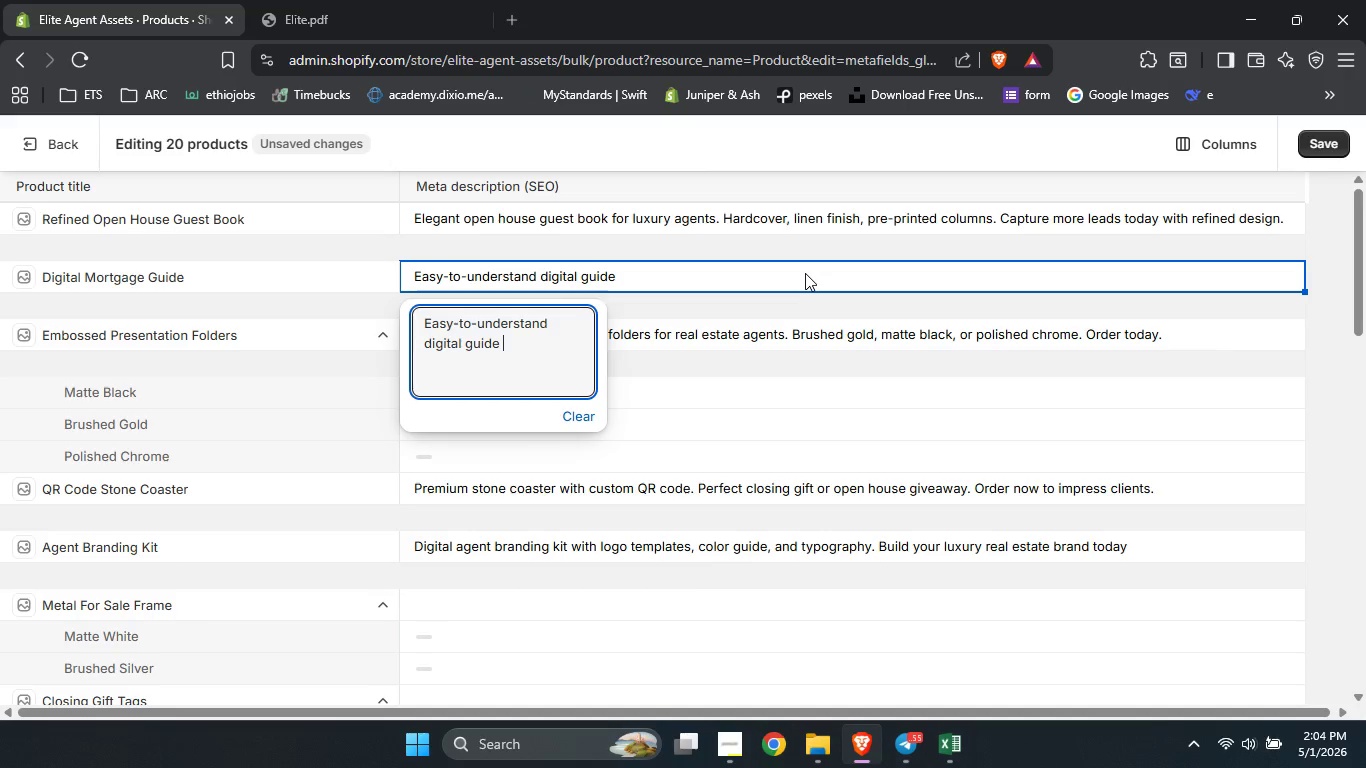 
type(mortgage )
 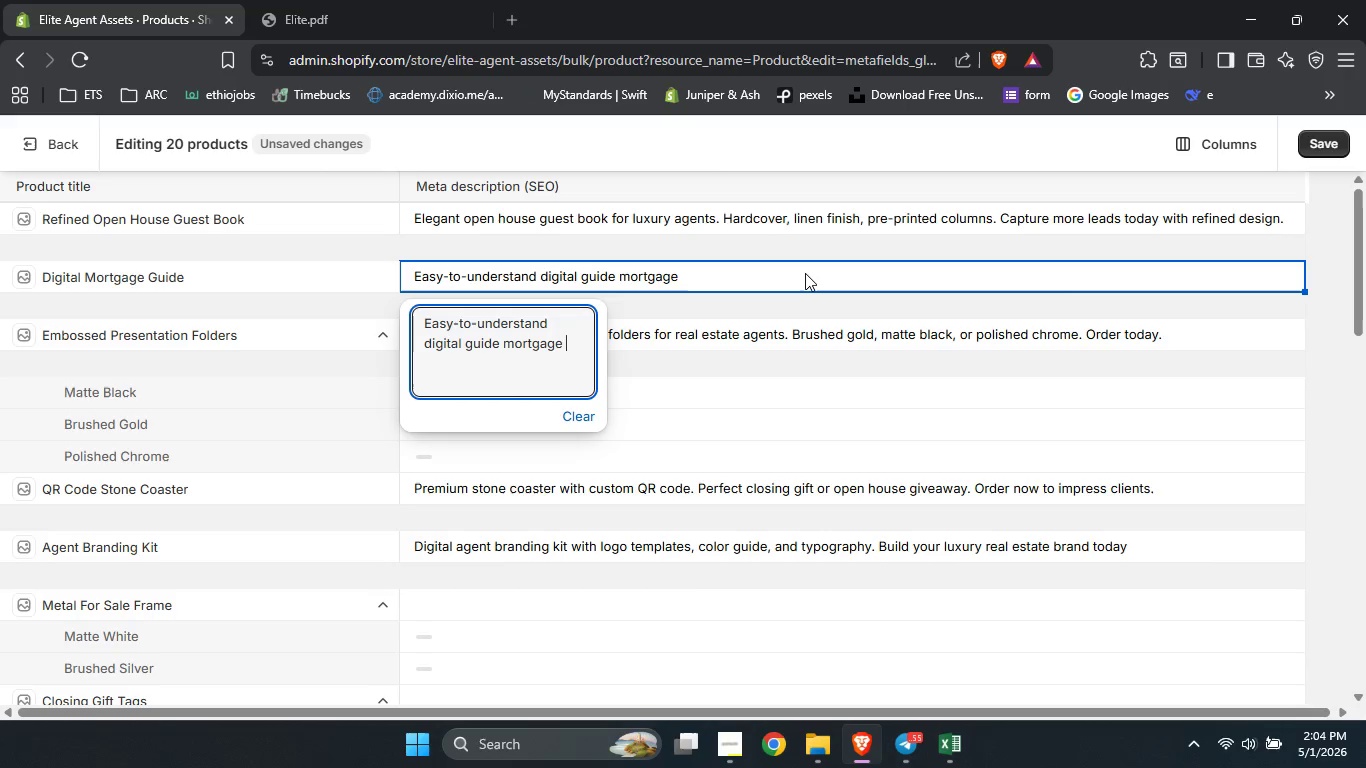 
type(guide for home buyers. Loan types, rates, and worksheets. Download now to serve buyers with confidence.)
 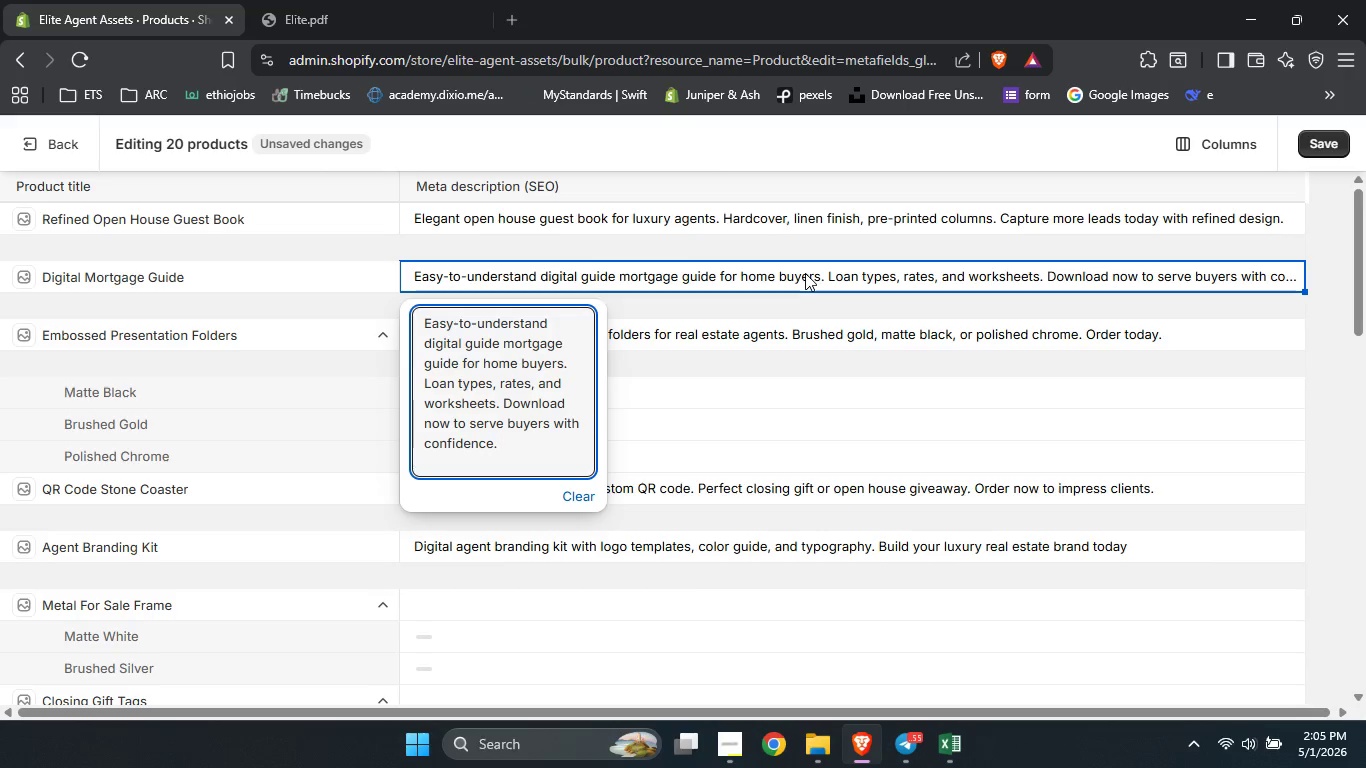 
left_click([755, 334])
 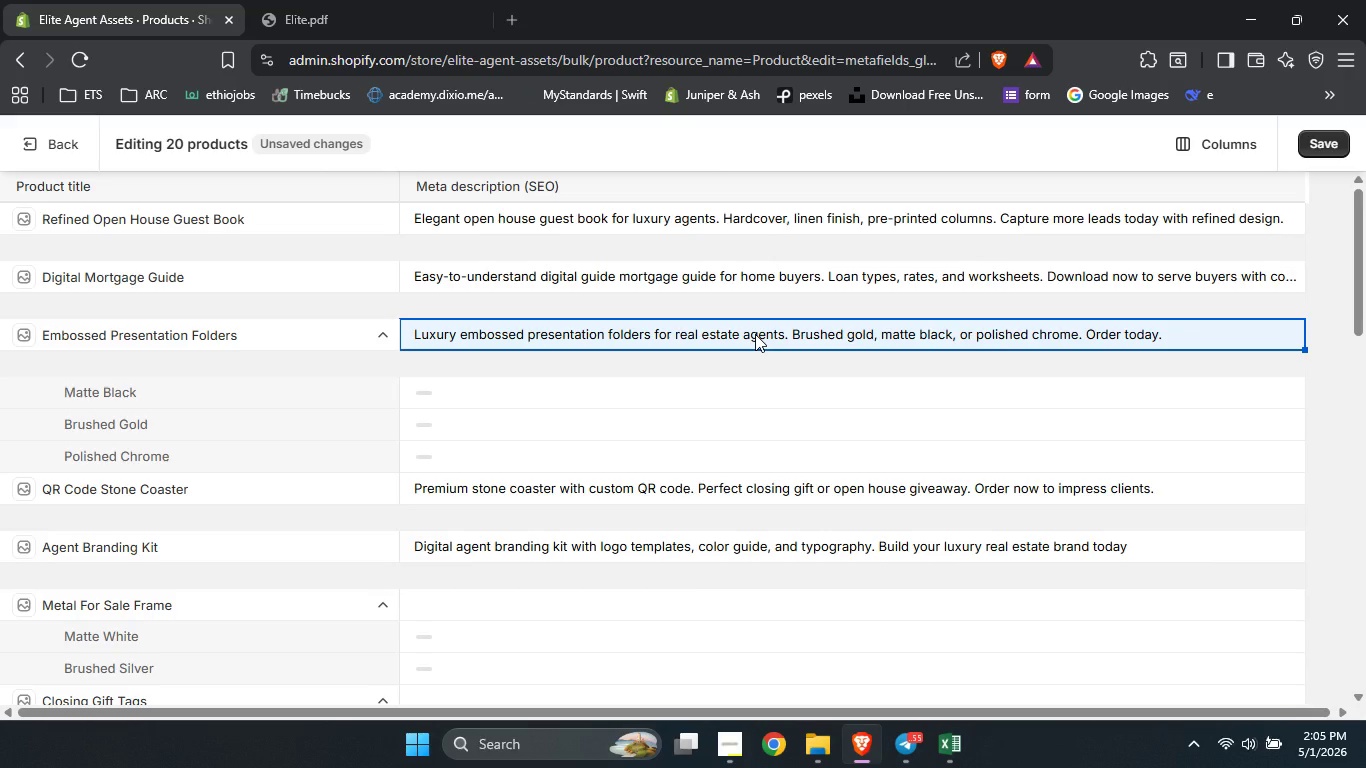 
type(LLuxury embossed presentation folder )
key(Backspace)
type(s for estate agents. Brushed gold )
key(Backspace)
type(, matte b;a)
key(Backspace)
key(Backspace)
type(lacjk)
key(Backspace)
key(Backspace)
type(k )
key(Backspace)
type(, or polished chrome. Order today )
key(Backspace)
key(Backspace)
key(Backspace)
type(oy for listing proposals.)
key(Backspace)
key(Backspace)
 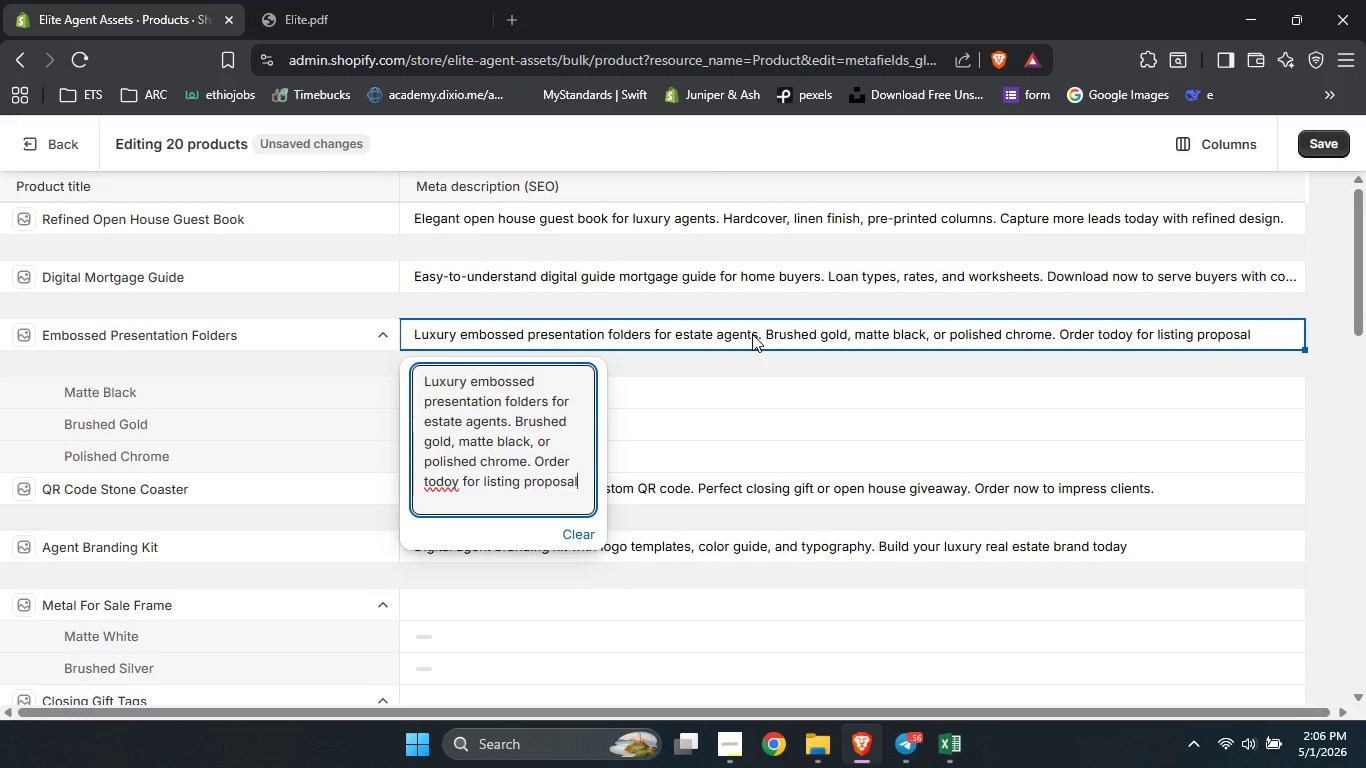 
key(S)
 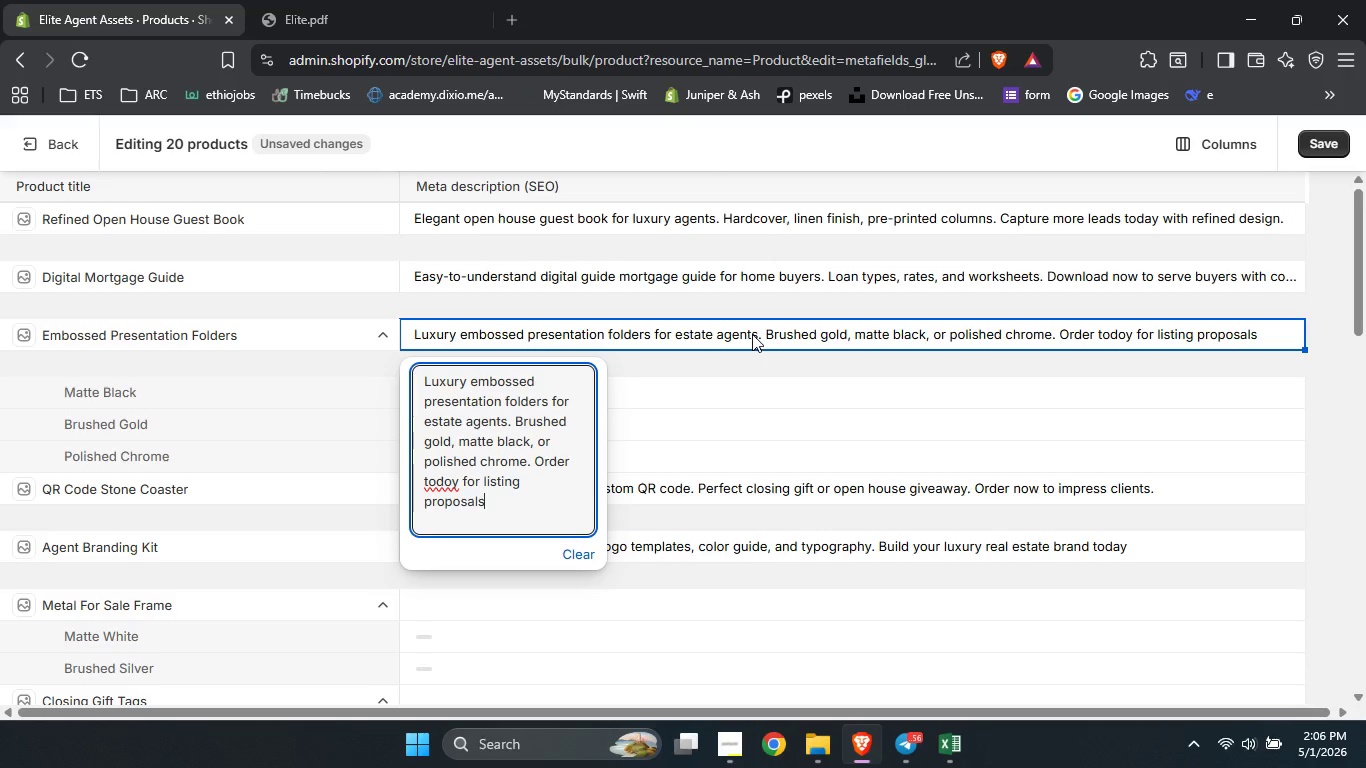 
key(NumpadDecimal)
 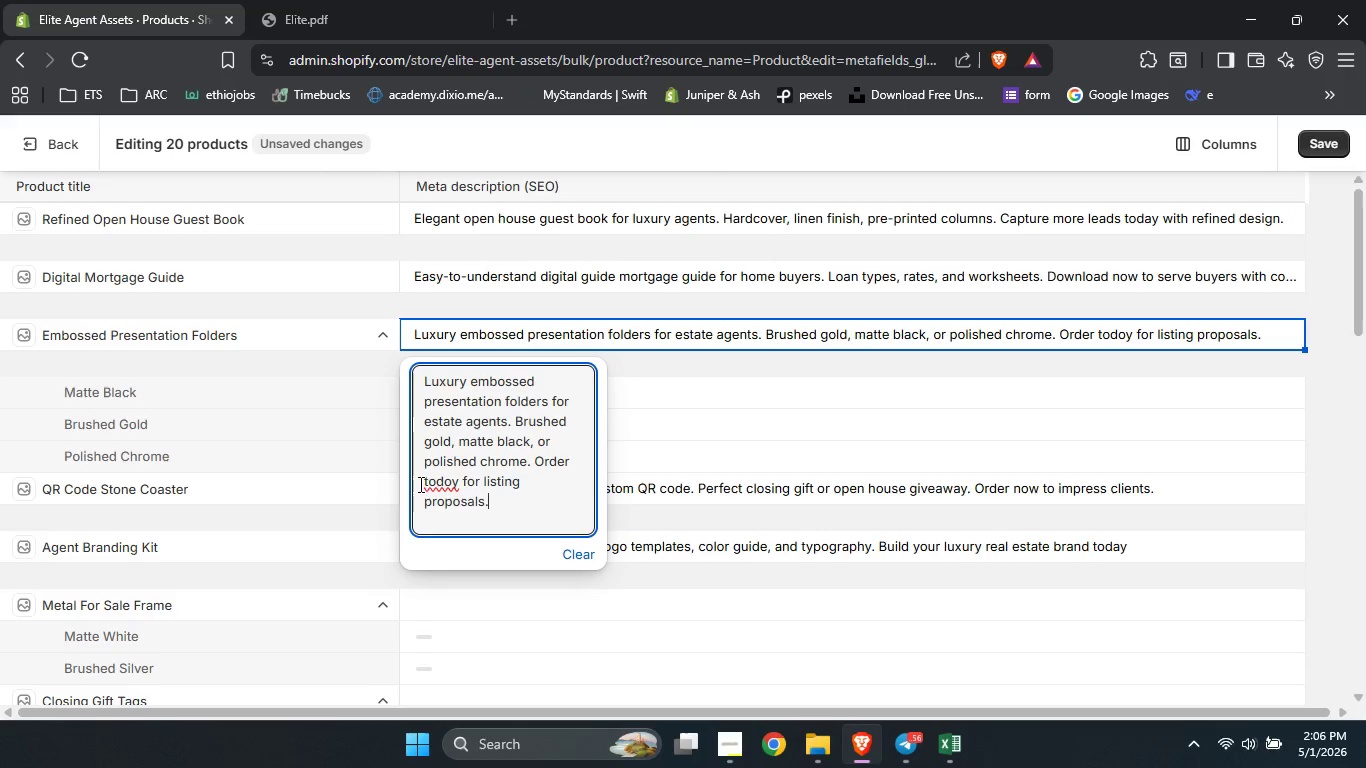 
double_click([434, 482])
 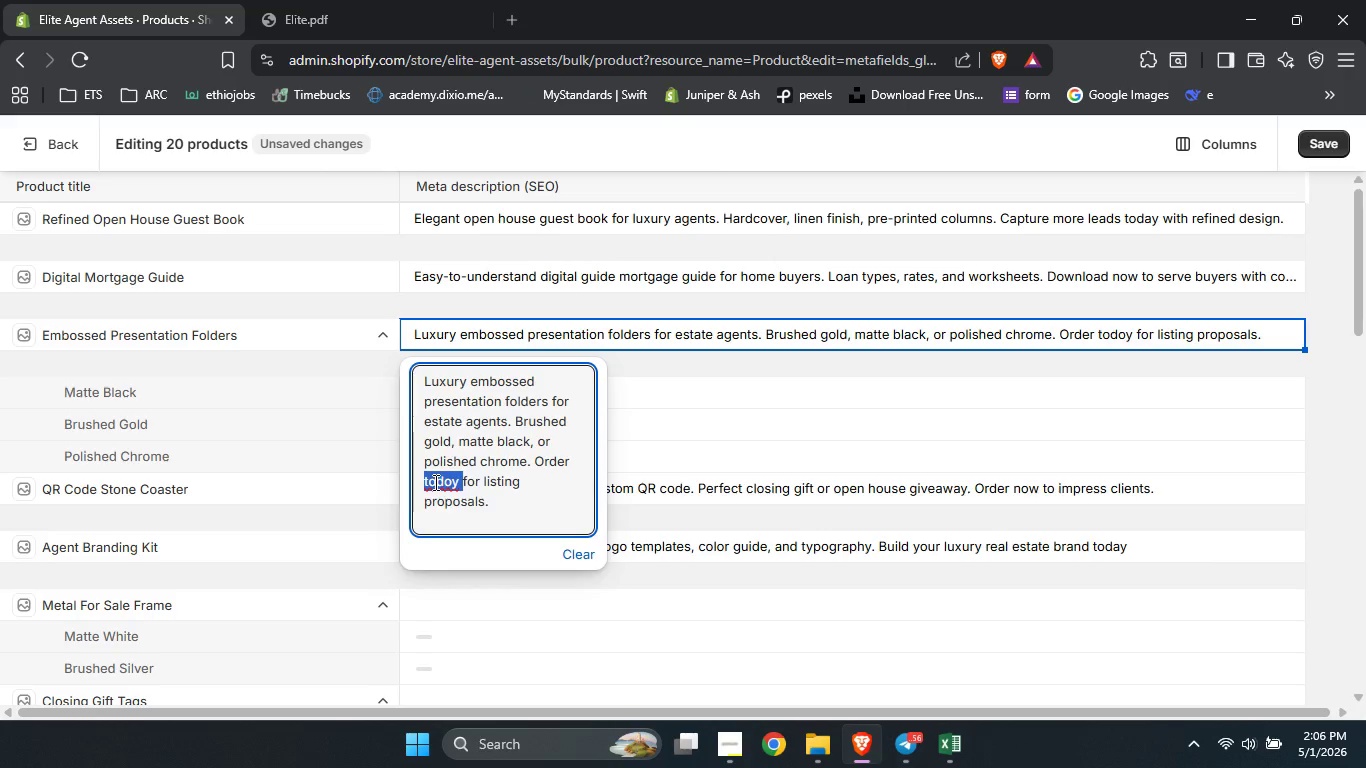 
type(today )
 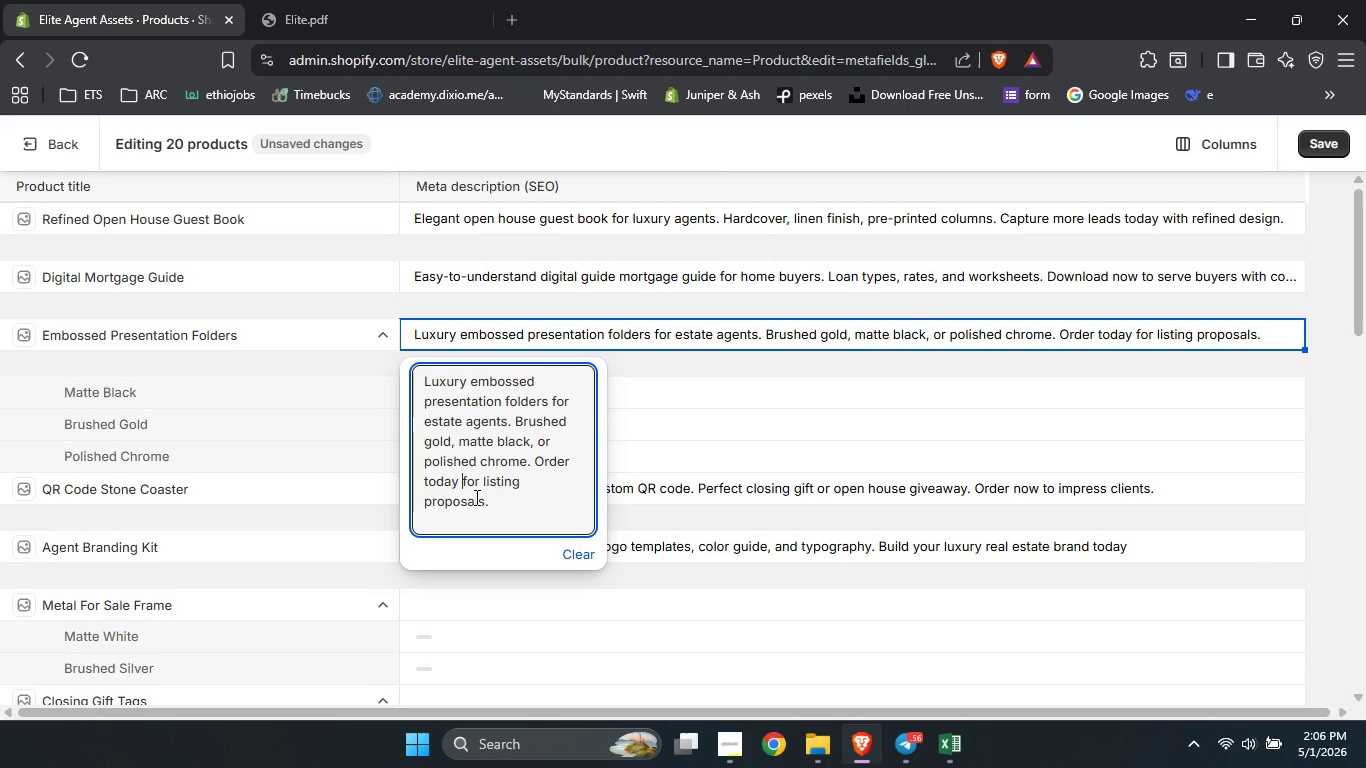 
left_click([478, 498])
 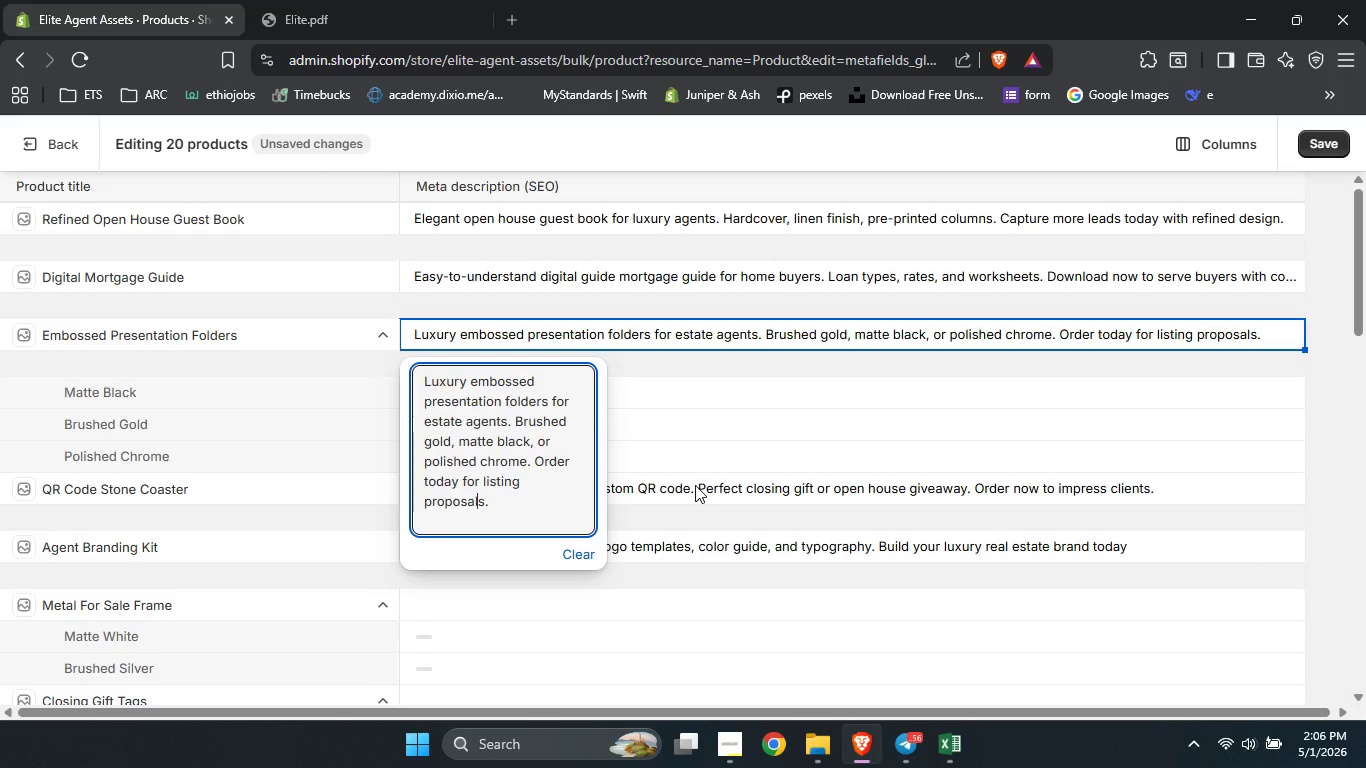 
left_click([695, 485])
 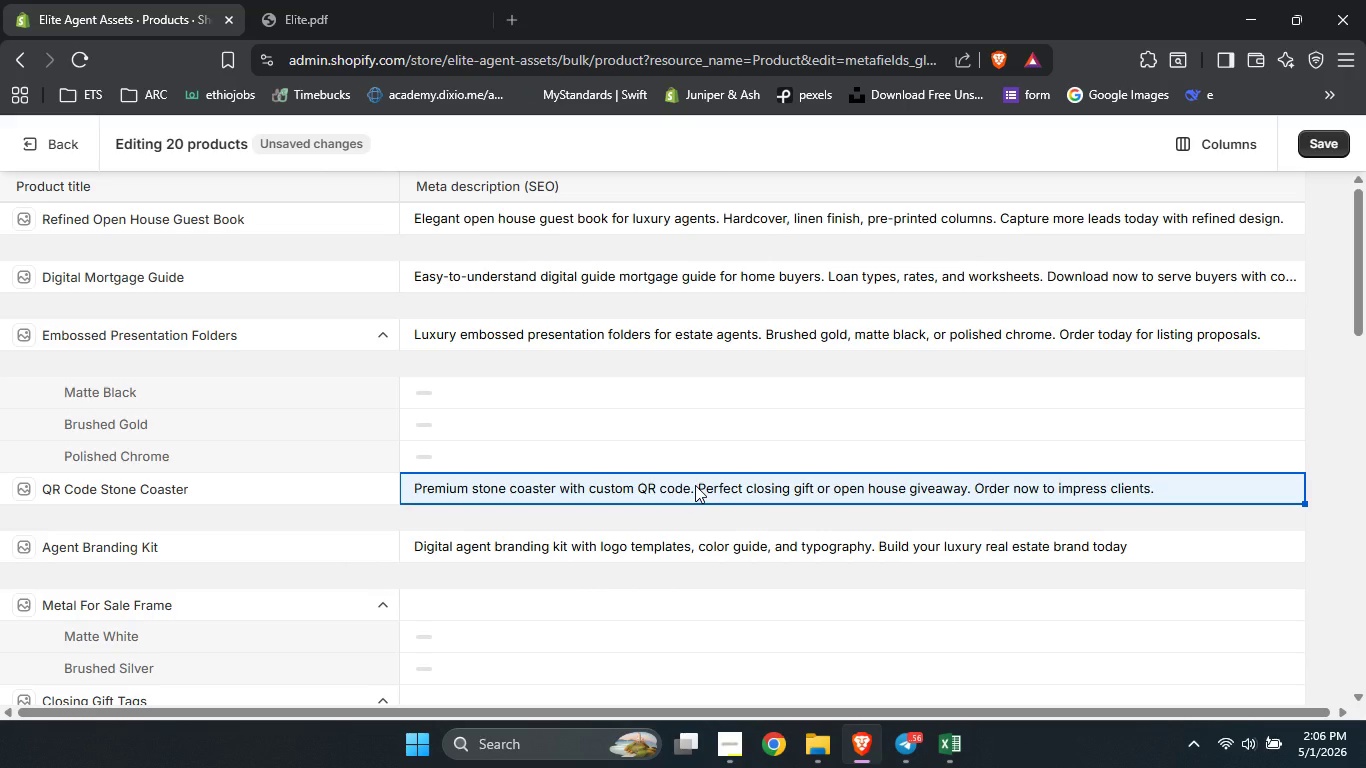 
type(PPremium stone coaster with custom QR code. Perfect closing go)
key(Backspace)
type(isft )
key(Backspace)
key(Backspace)
key(Backspace)
key(Backspace)
type(fy)
key(Backspace)
type(t or open house gic)
key(Backspace)
type(veaway. Order now to impress clients with high )
key(Backspace)
type(-tech elegance.)
 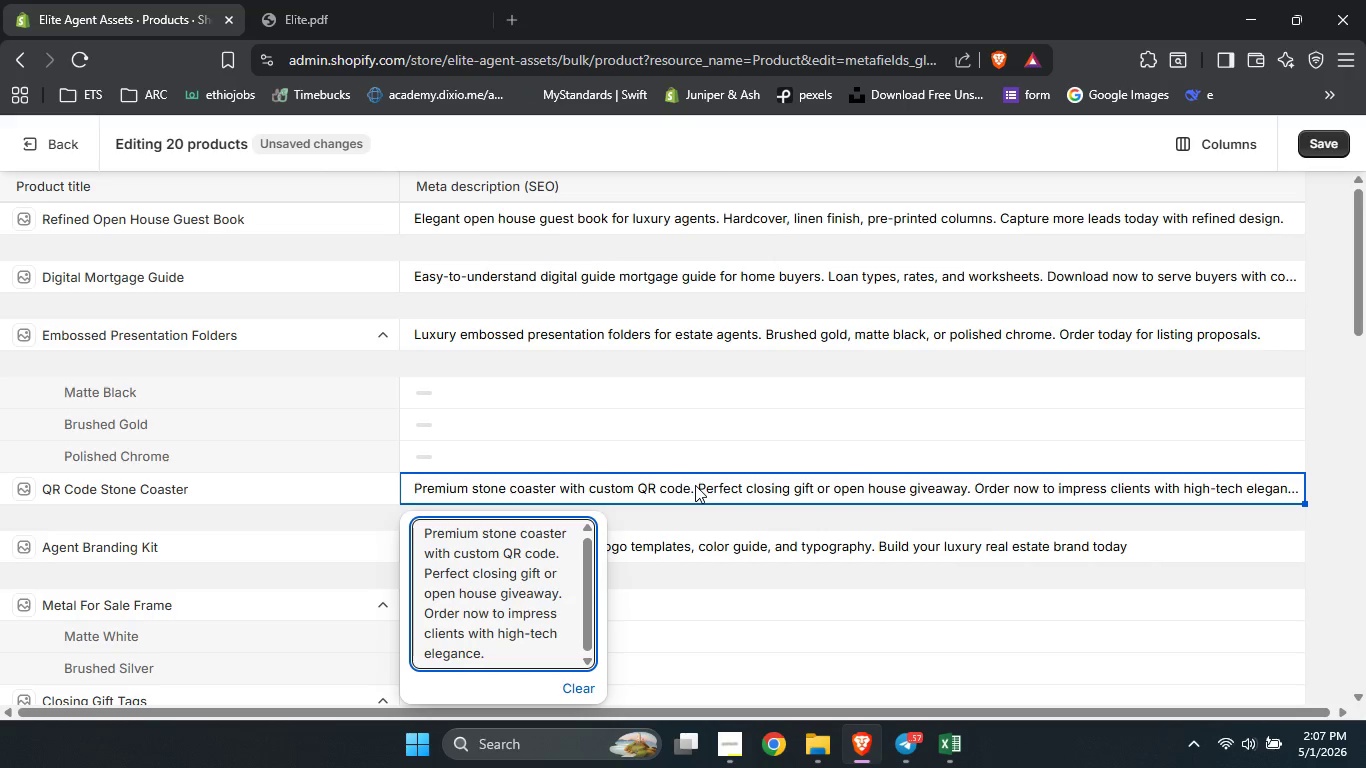 
left_click([707, 552])
 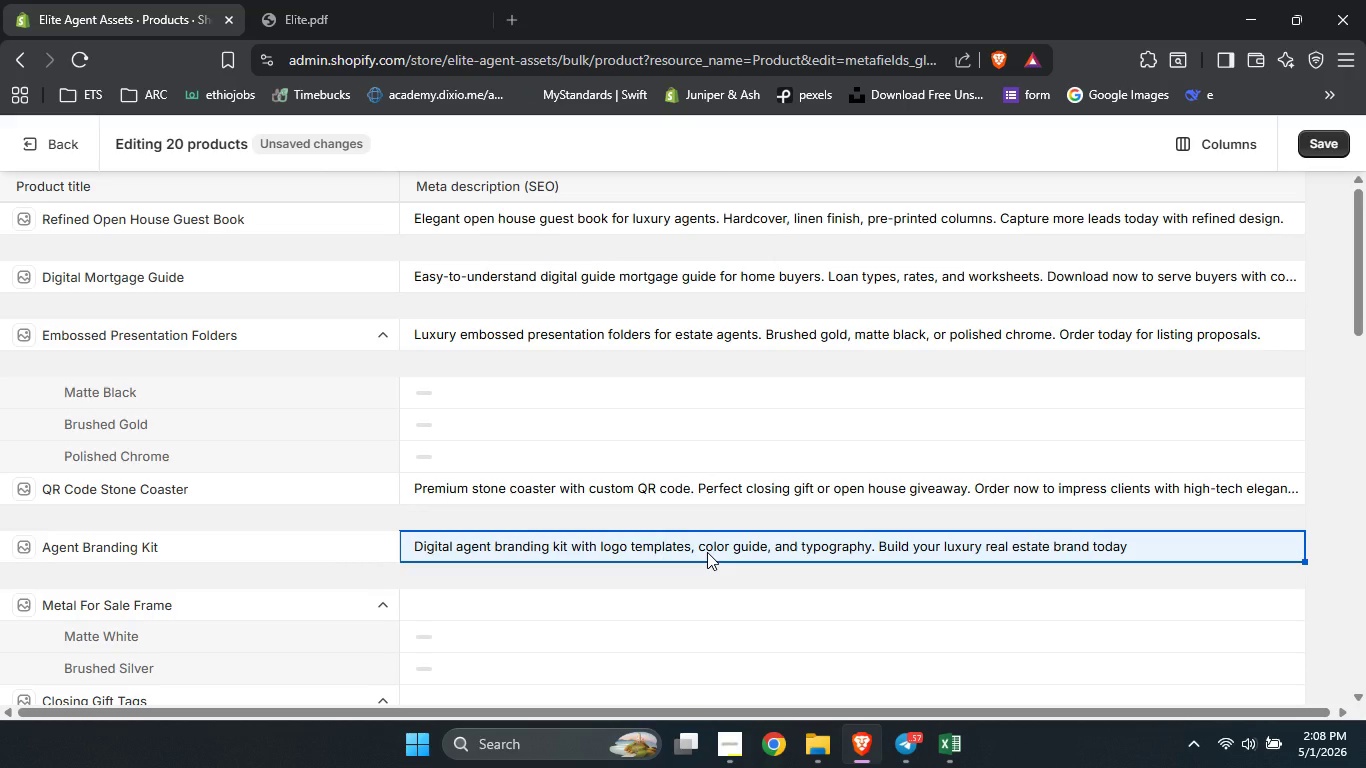 
type(DDigital agent branding kit with logo templates )
key(Backspace)
type(, color guide, and typography. Build Yp)
key(Backspace)
key(Backspace)
type(u)
key(Backspace)
type(your luxuruy )
key(Backspace)
type(ry )
key(Backspace)
key(Backspace)
key(Backspace)
key(Backspace)
type( real estate brand identity today )
 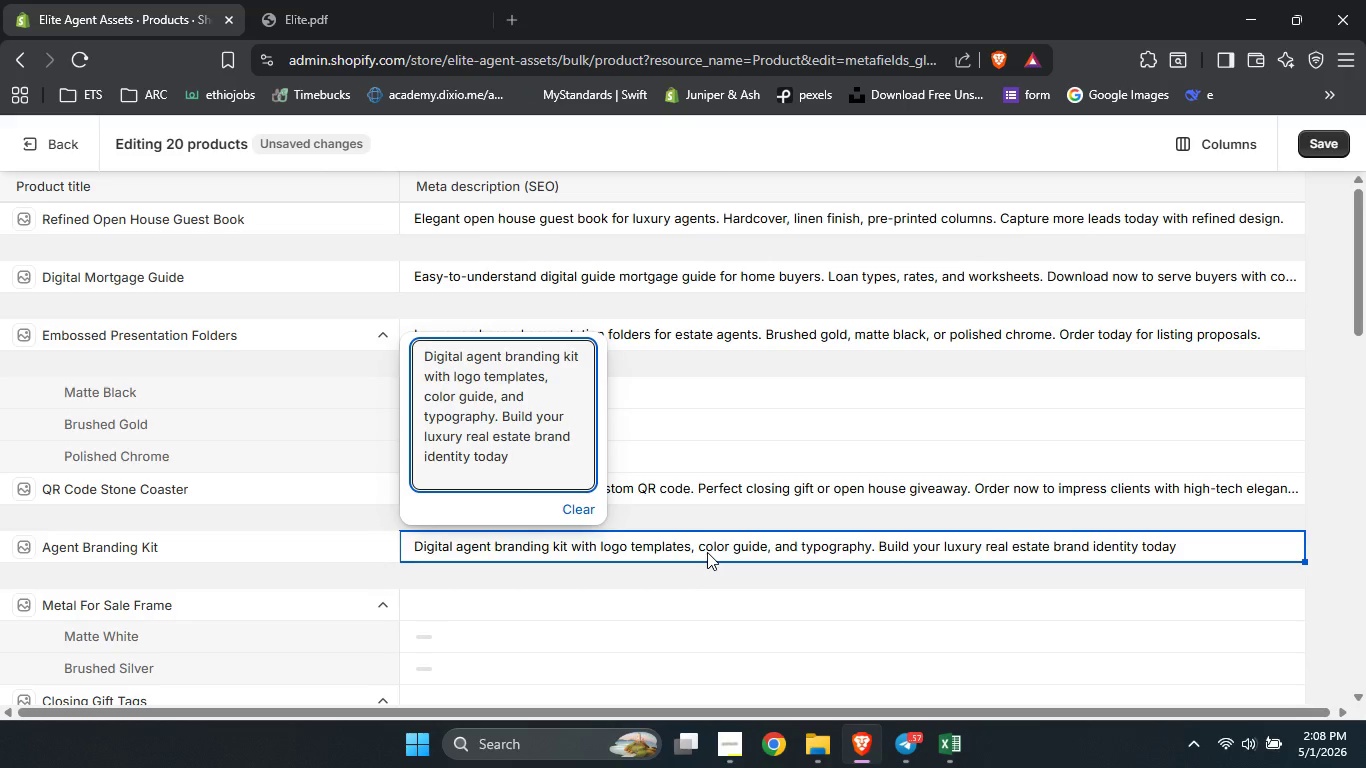 
type(download now.)
 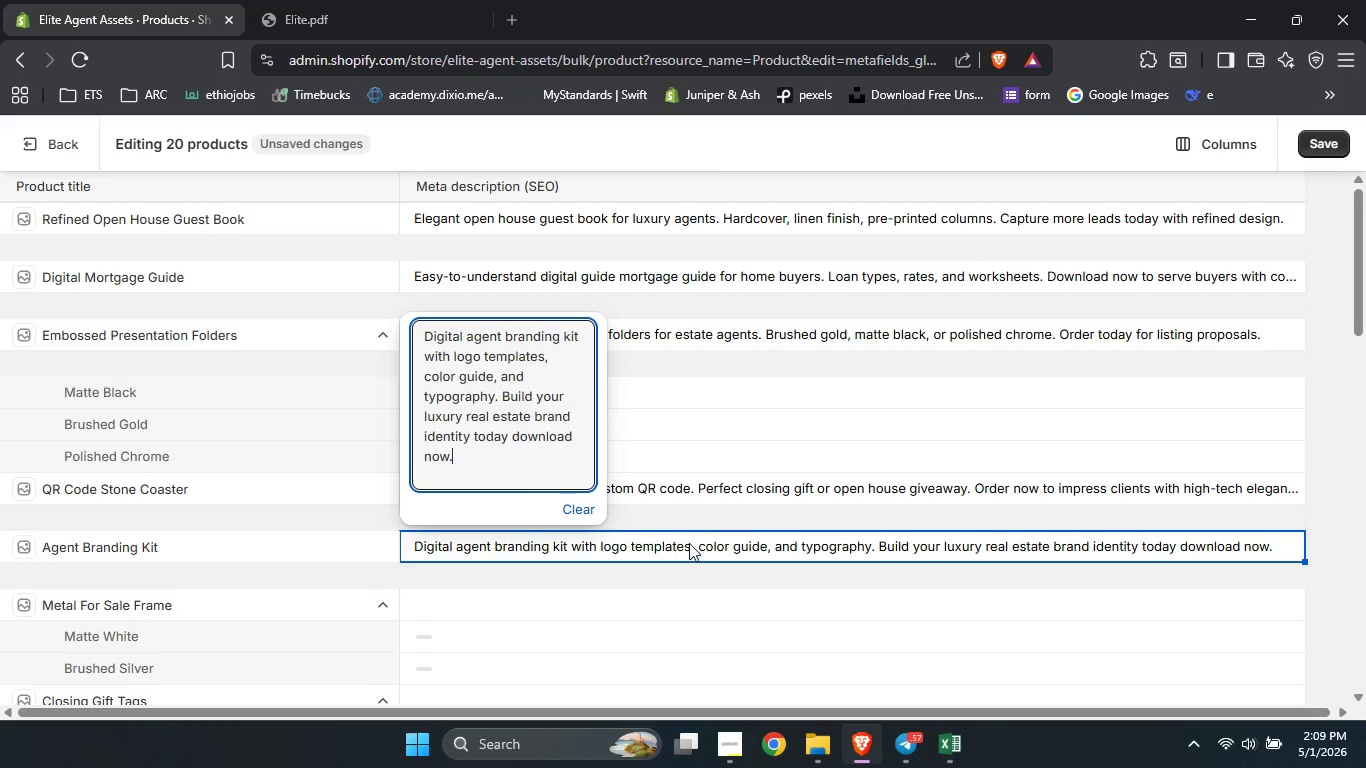 
left_click([700, 548])
 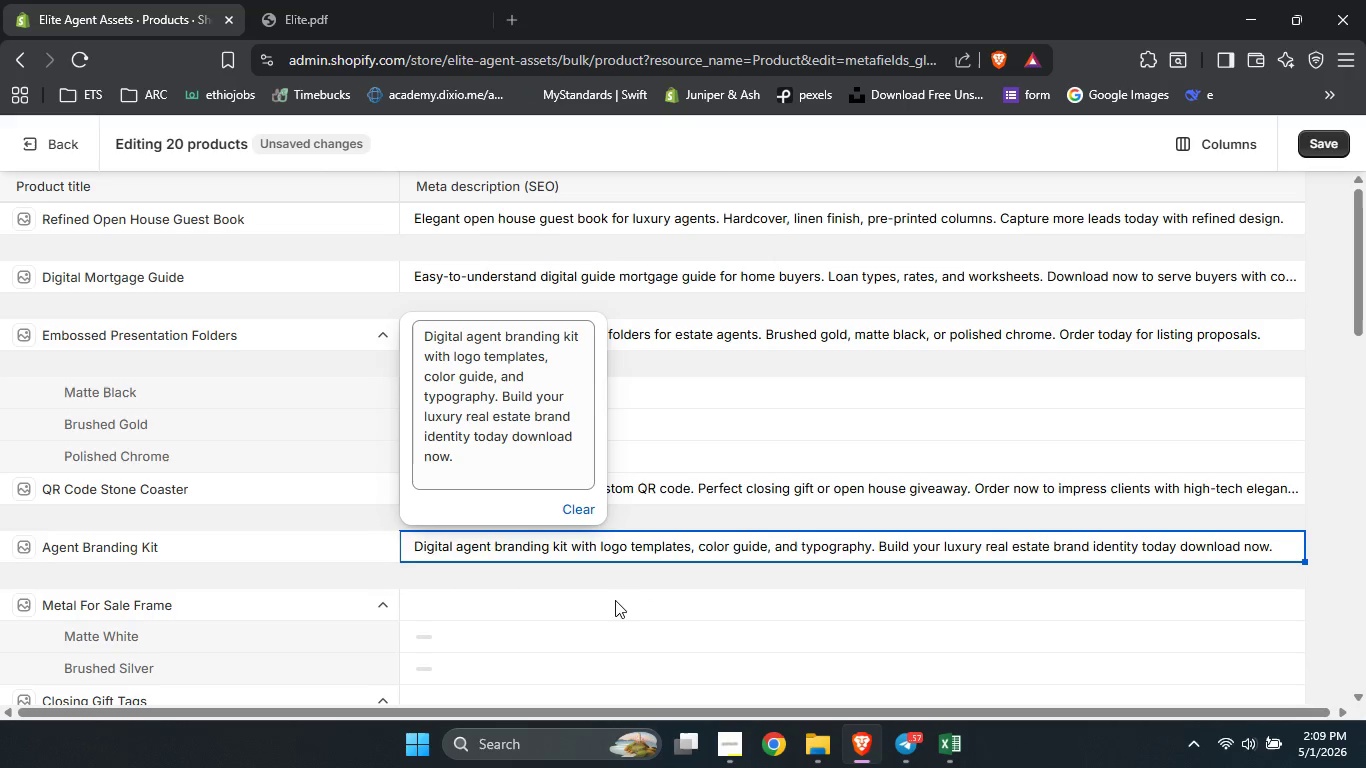 
left_click([590, 615])
 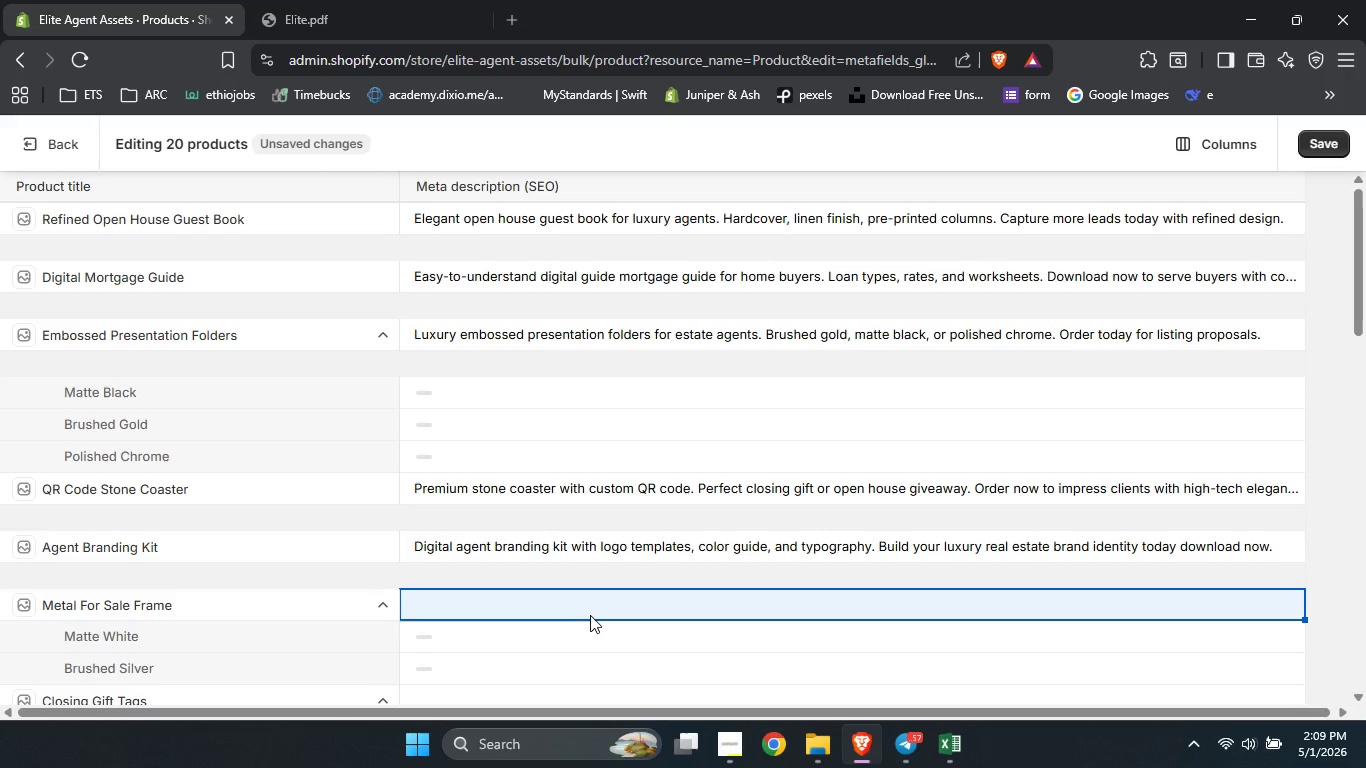 
type(Heavy H)
 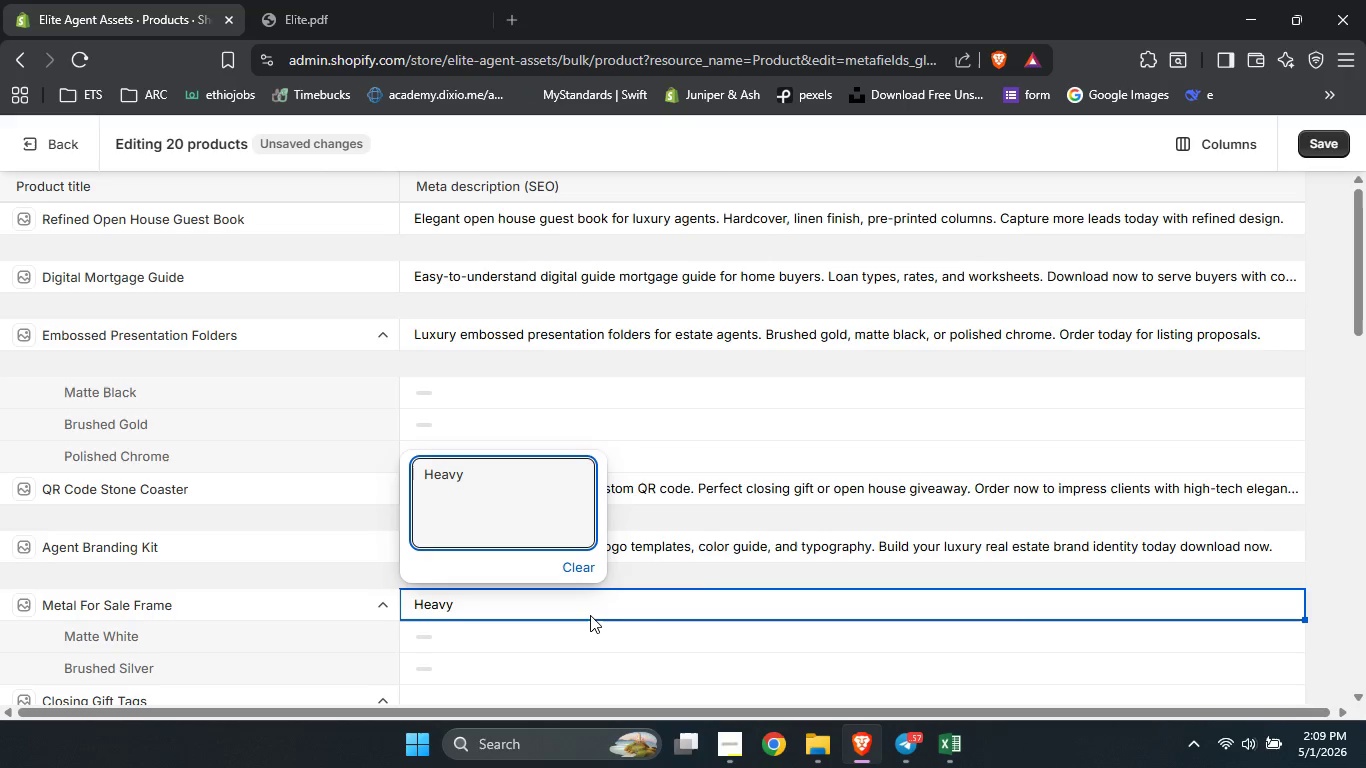 
hold_key(key=ArrowLeft, duration=0.62)
 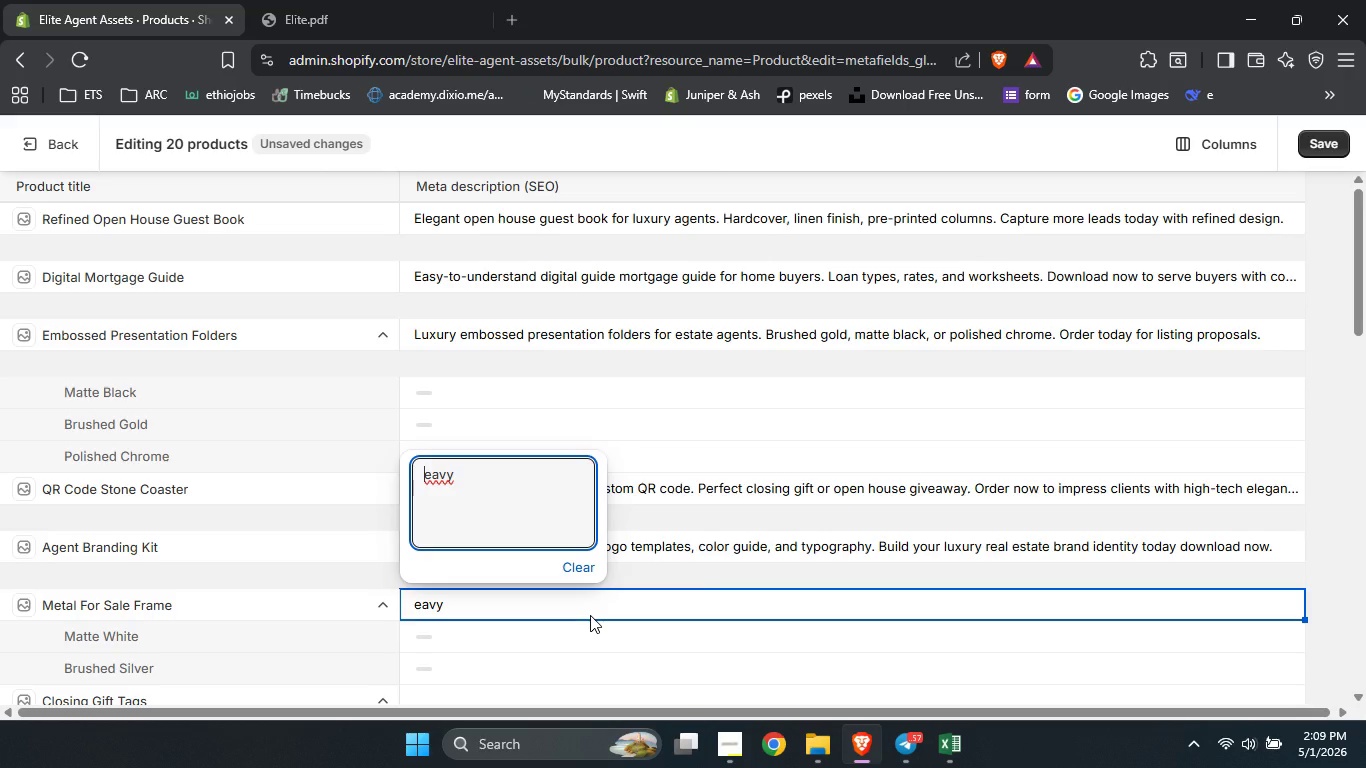 
left_click([493, 471])
 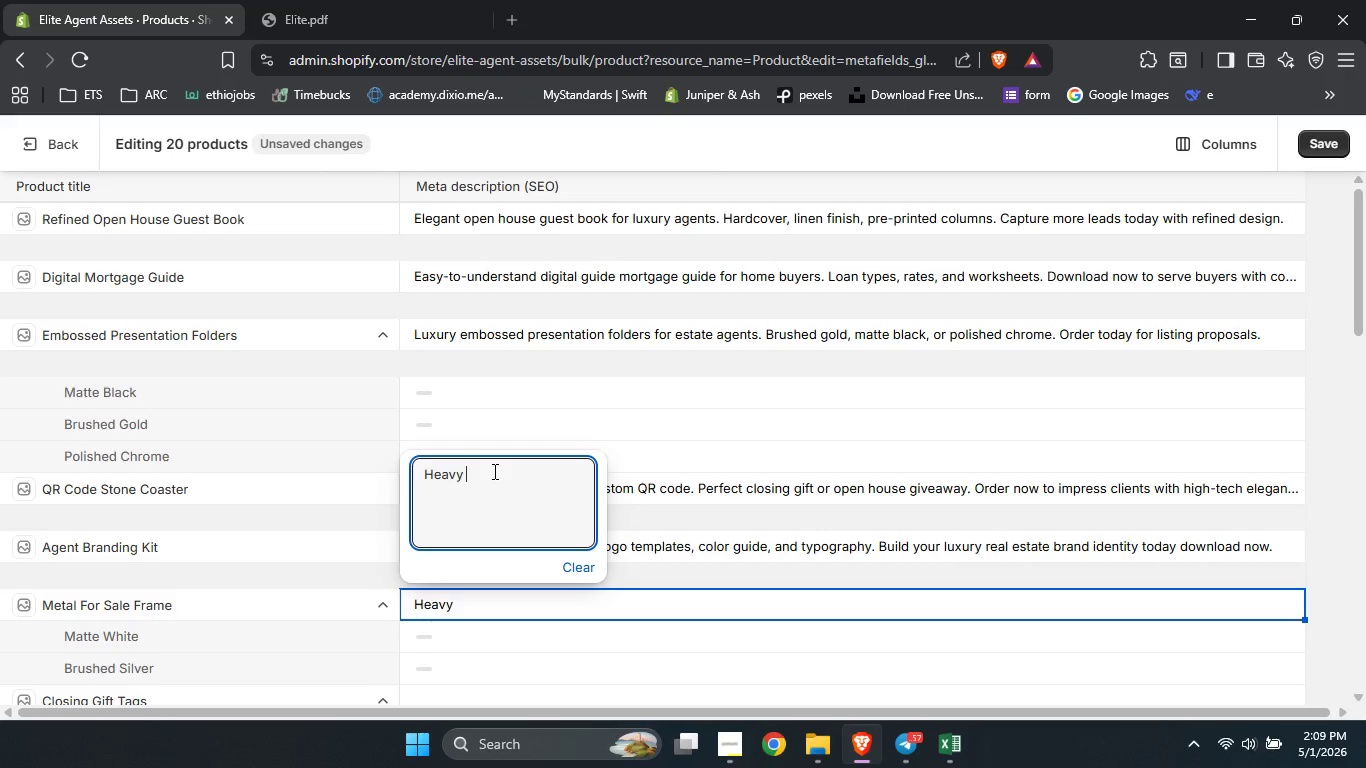 
key(Backspace)
type(-duty metal for sale frame for yo)
key(Backspace)
type(ard. )
key(Backspace)
key(Backspace)
type( signd)
key(Backspace)
type(s. matte white or brushed silver. Order now for durable )
key(Backspace)
type(, professional siga)
key(Backspace)
type(nage that )
key(Backspace)
key(Backspace)
key(Backspace)
key(Backspace)
type(hat lasts. )
 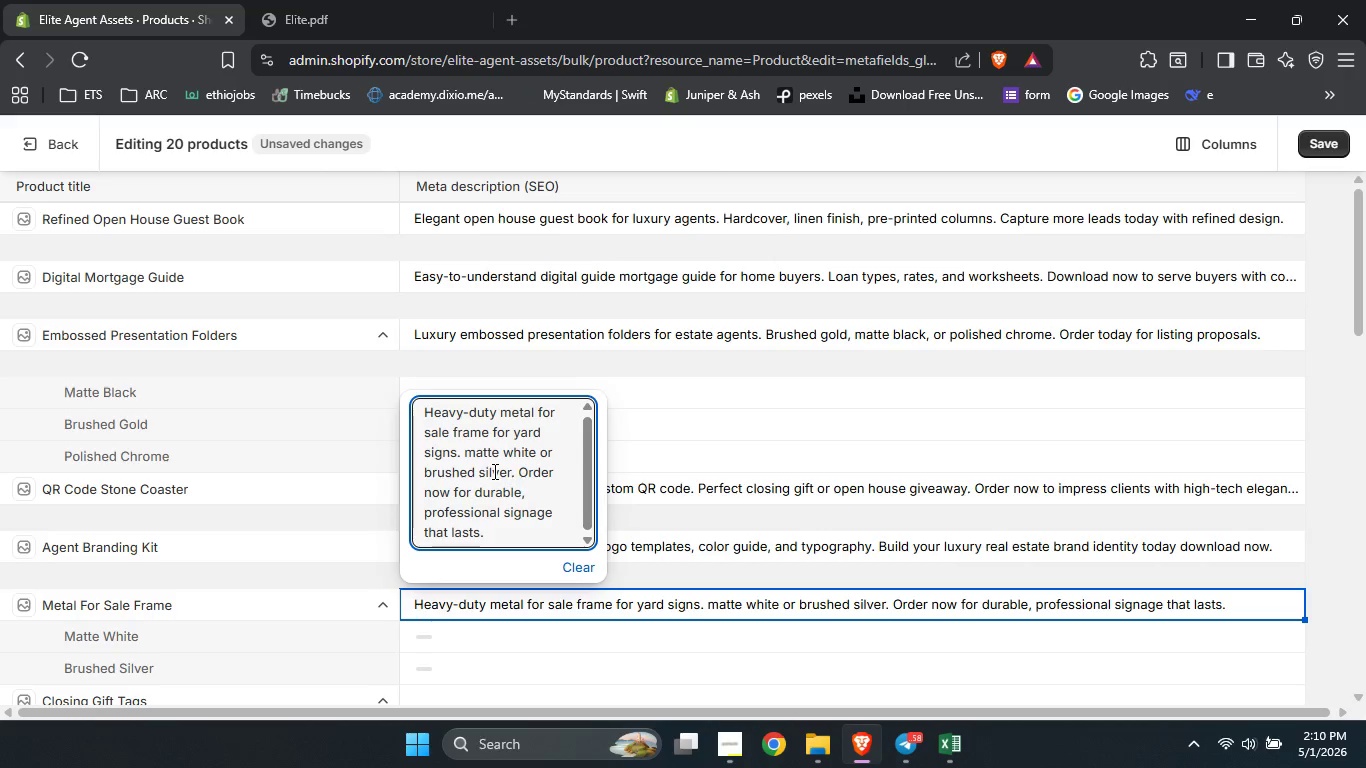 
left_click([597, 639])
 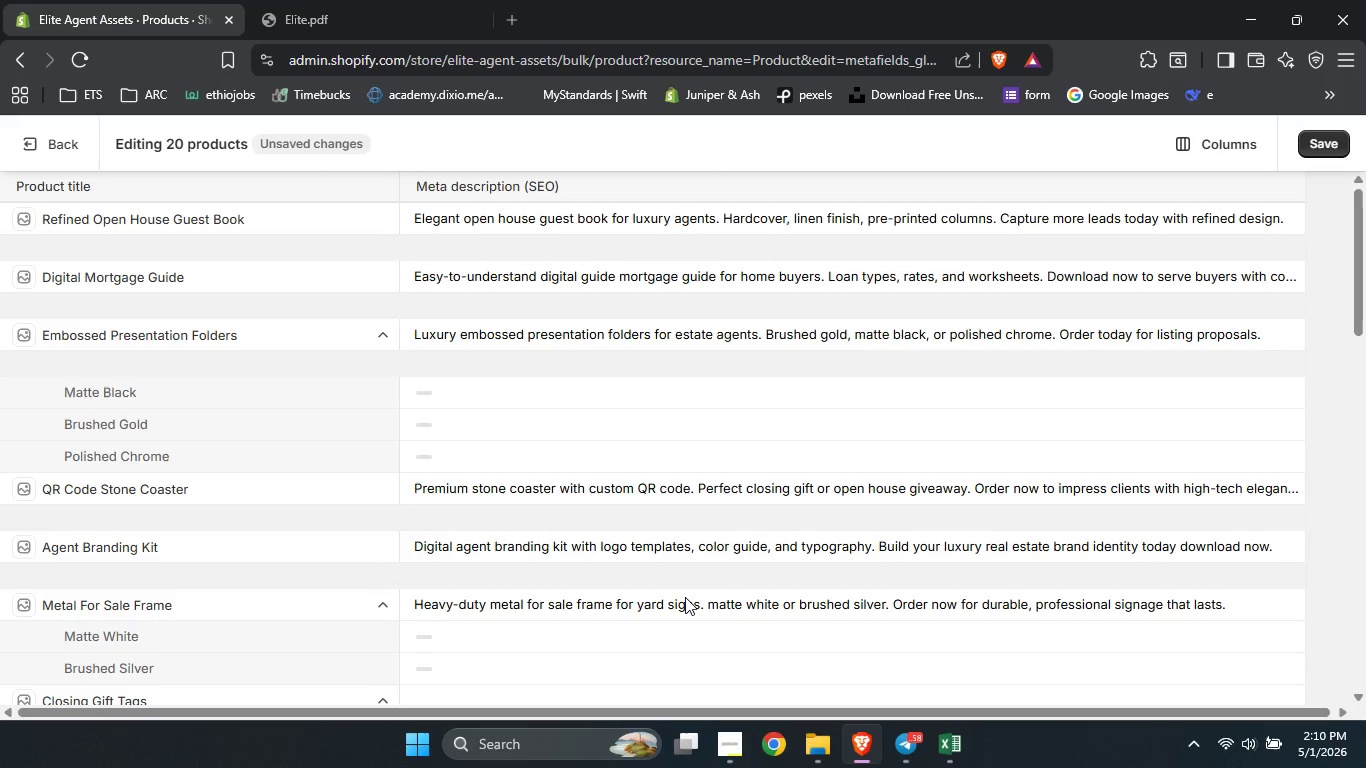 
scroll: coordinate [685, 597], scroll_direction: down, amount: 3.0
 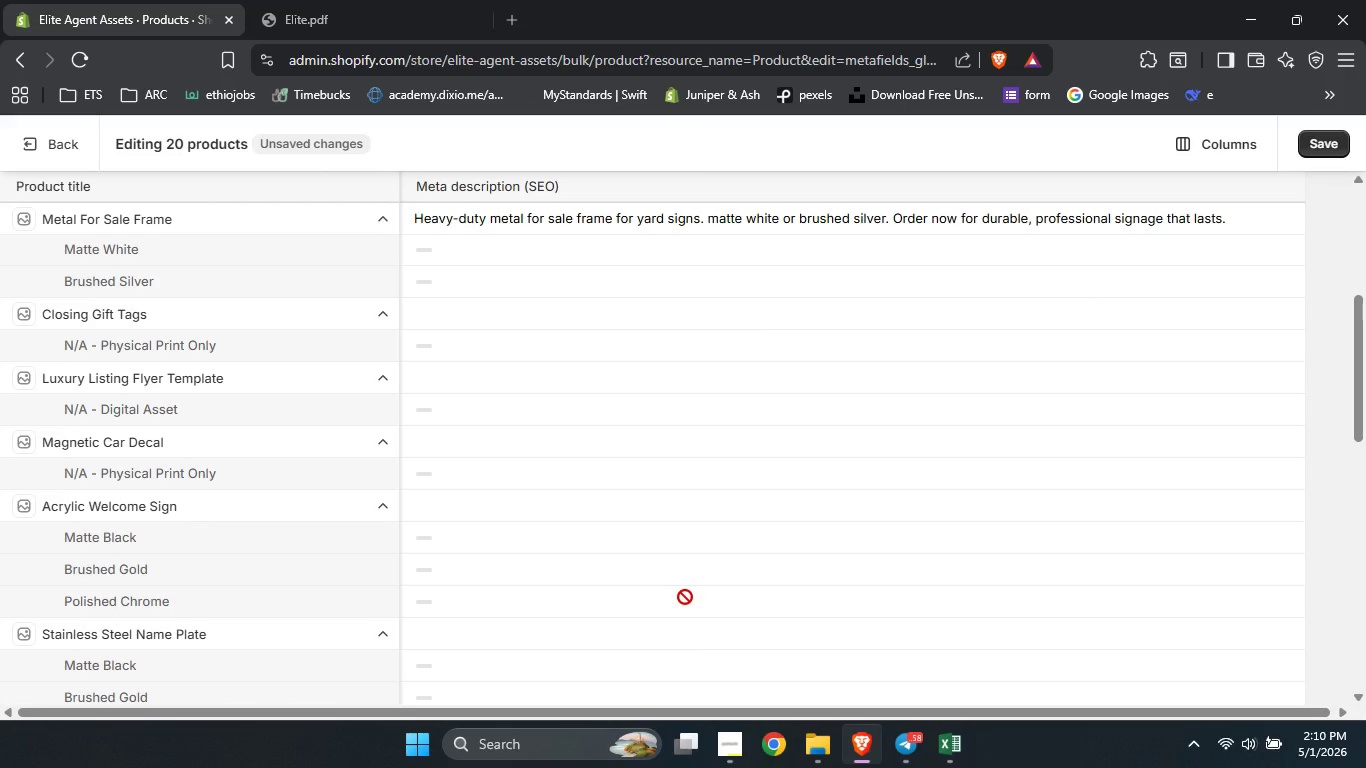 
scroll: coordinate [685, 597], scroll_direction: up, amount: 1.0
 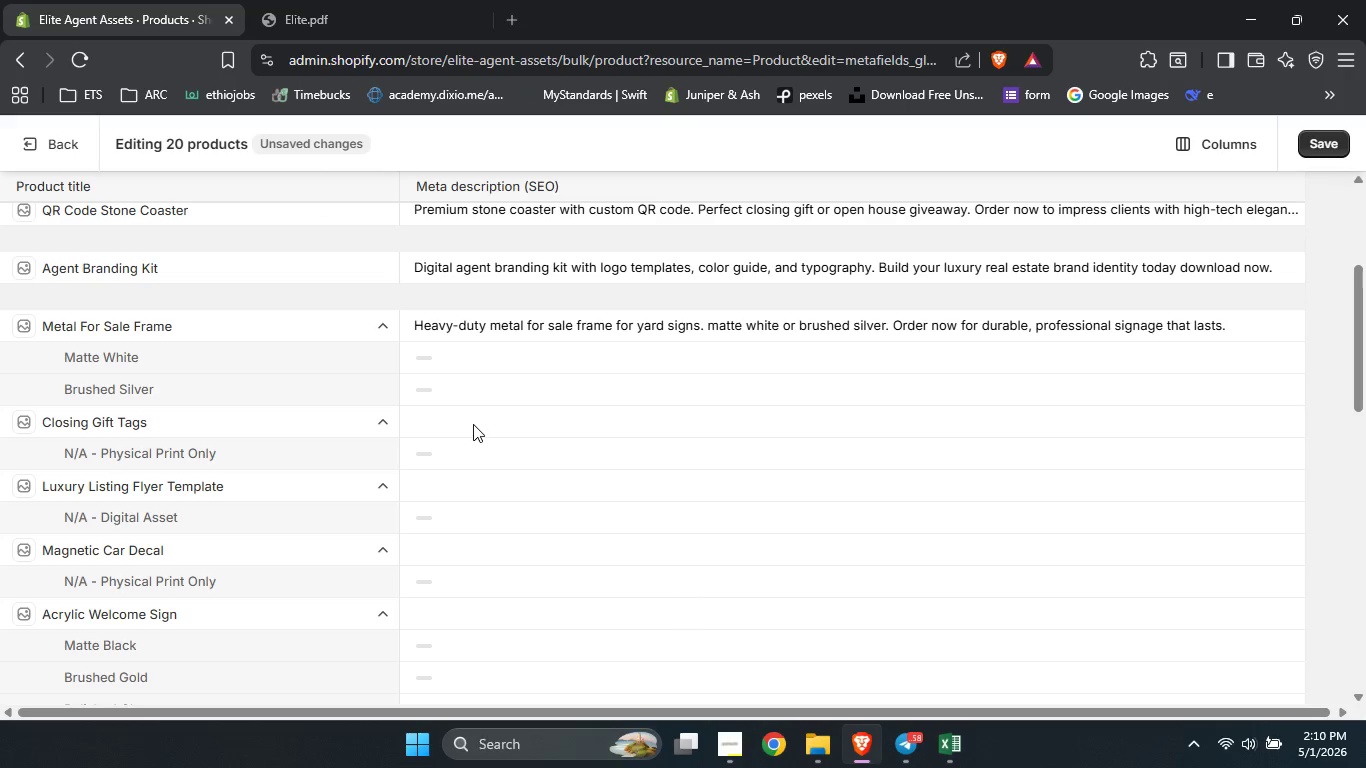 
left_click([472, 424])
 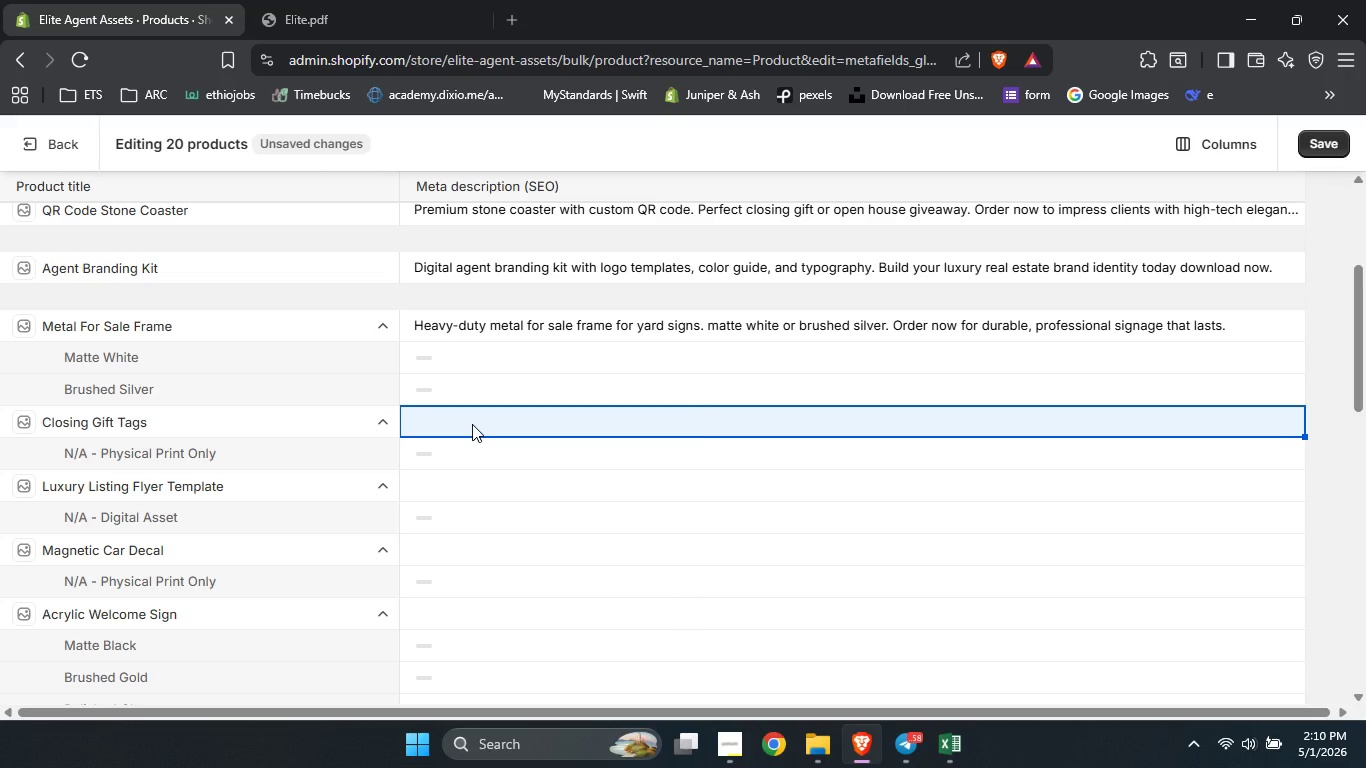 
wait(9.86)
 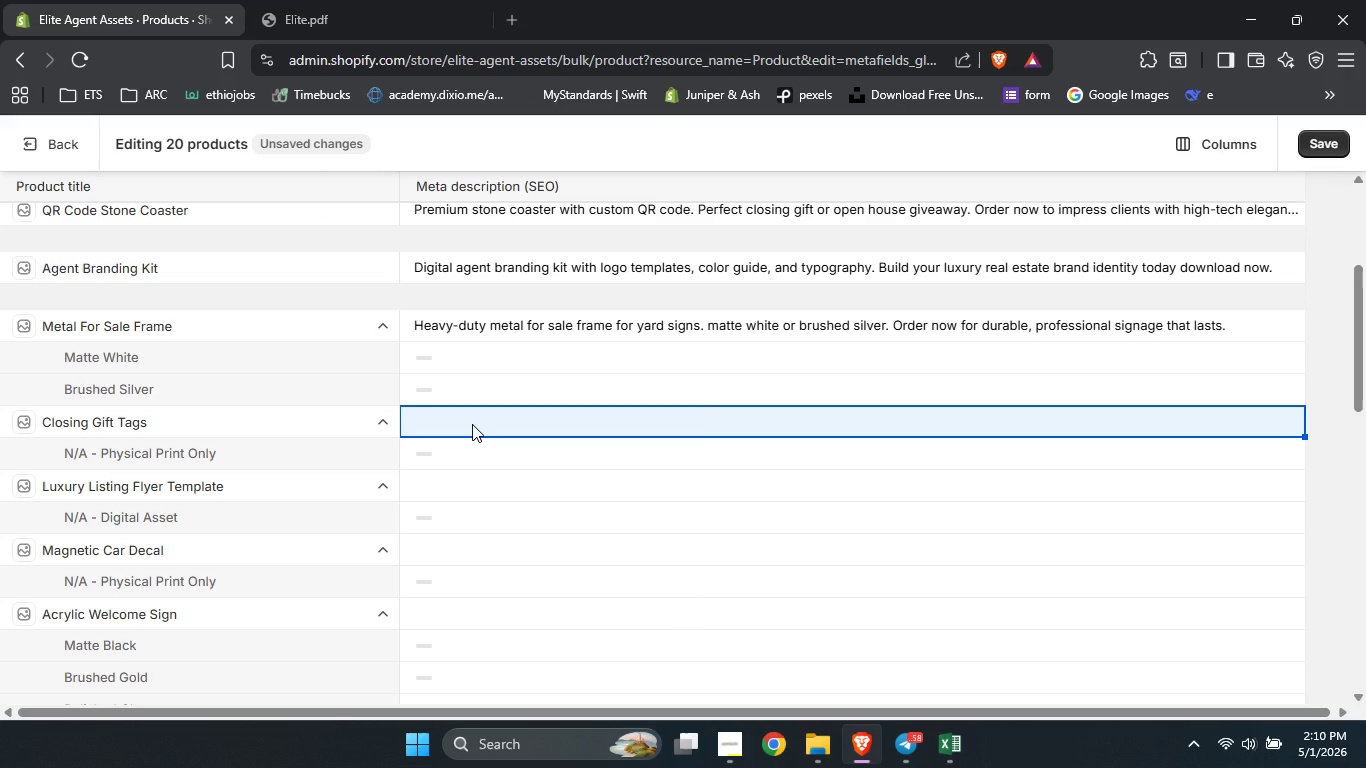 
type(Elegant E)
 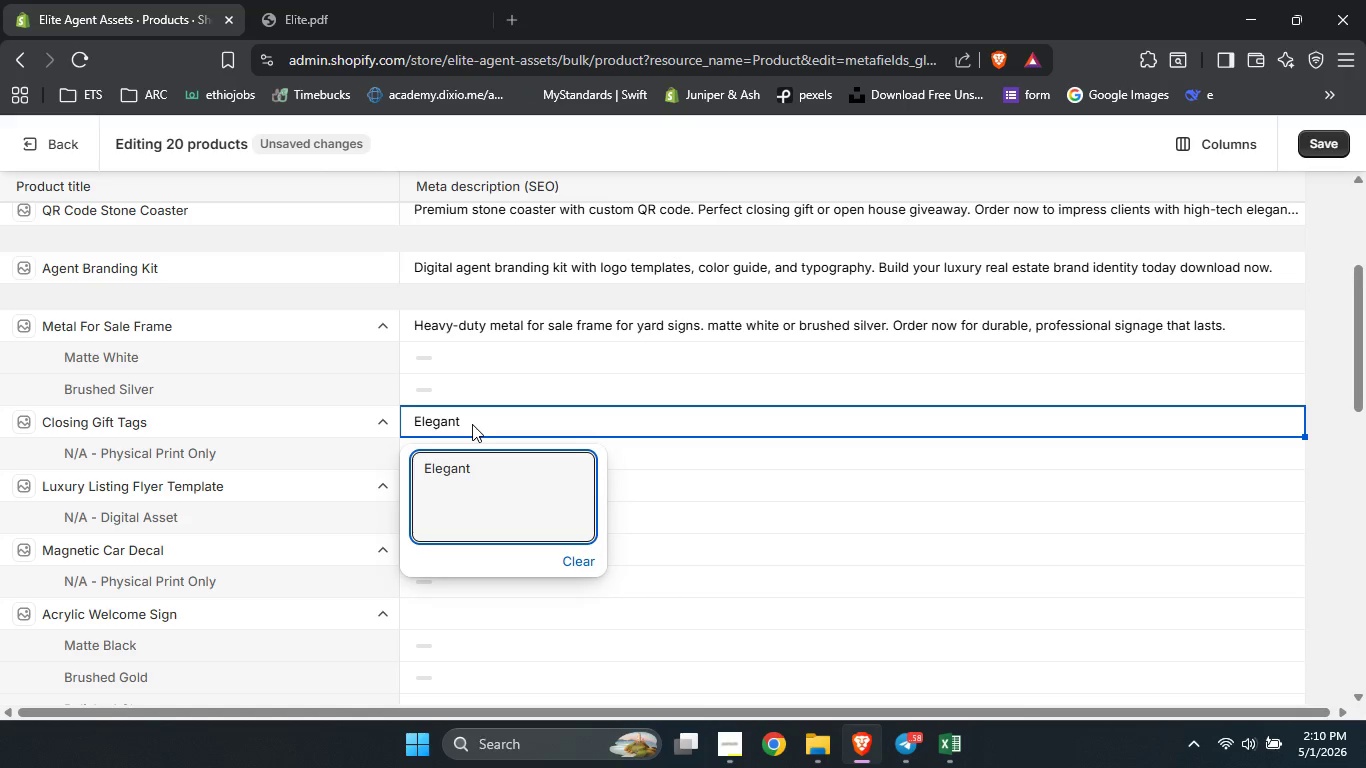 
hold_key(key=ArrowLeft, duration=0.7)
 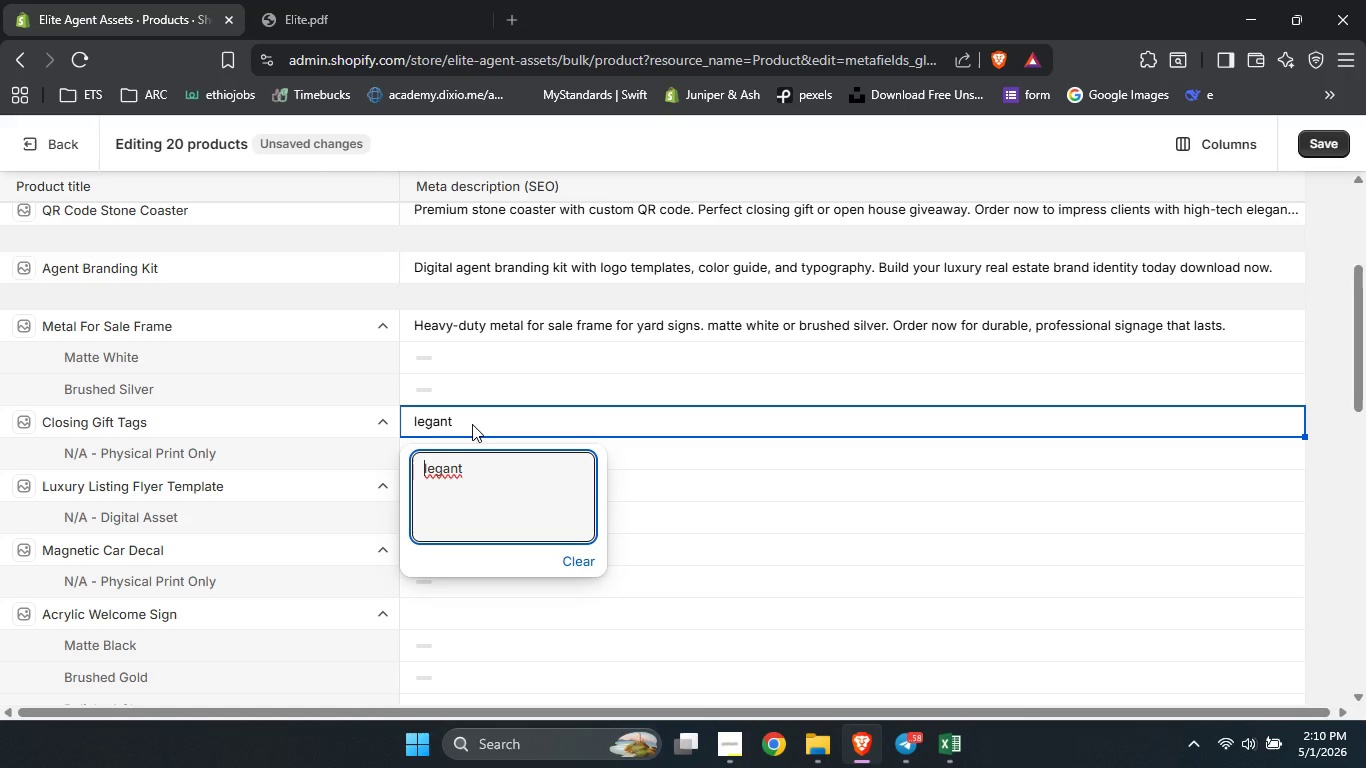 
hold_key(key=ArrowRight, duration=0.7)
 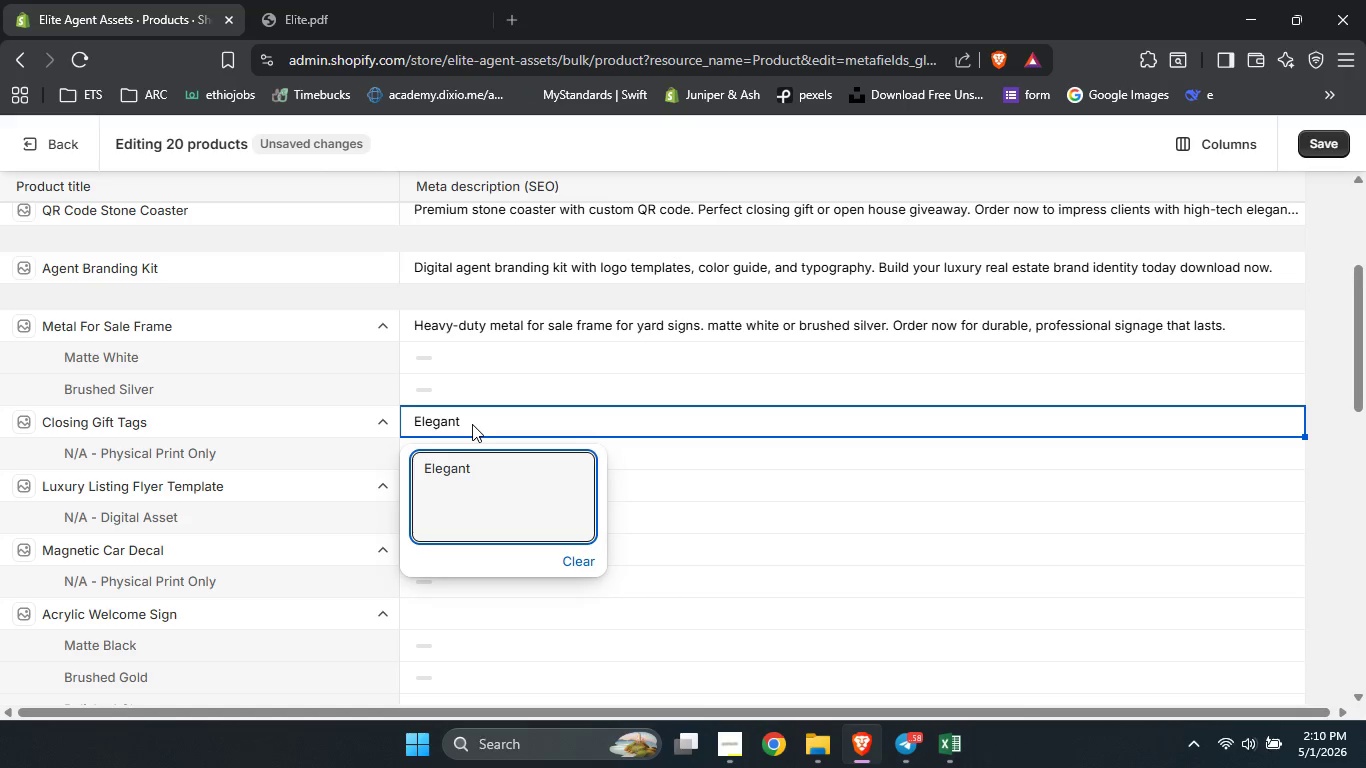 
type(closing )
key(Backspace)
type( gift tags for real estate ah)
key(Backspace)
type(gents. Customized )
key(Backspace)
key(Backspace)
key(Backspace)
type(able, fi)
key(Backspace)
type(oil accents)
 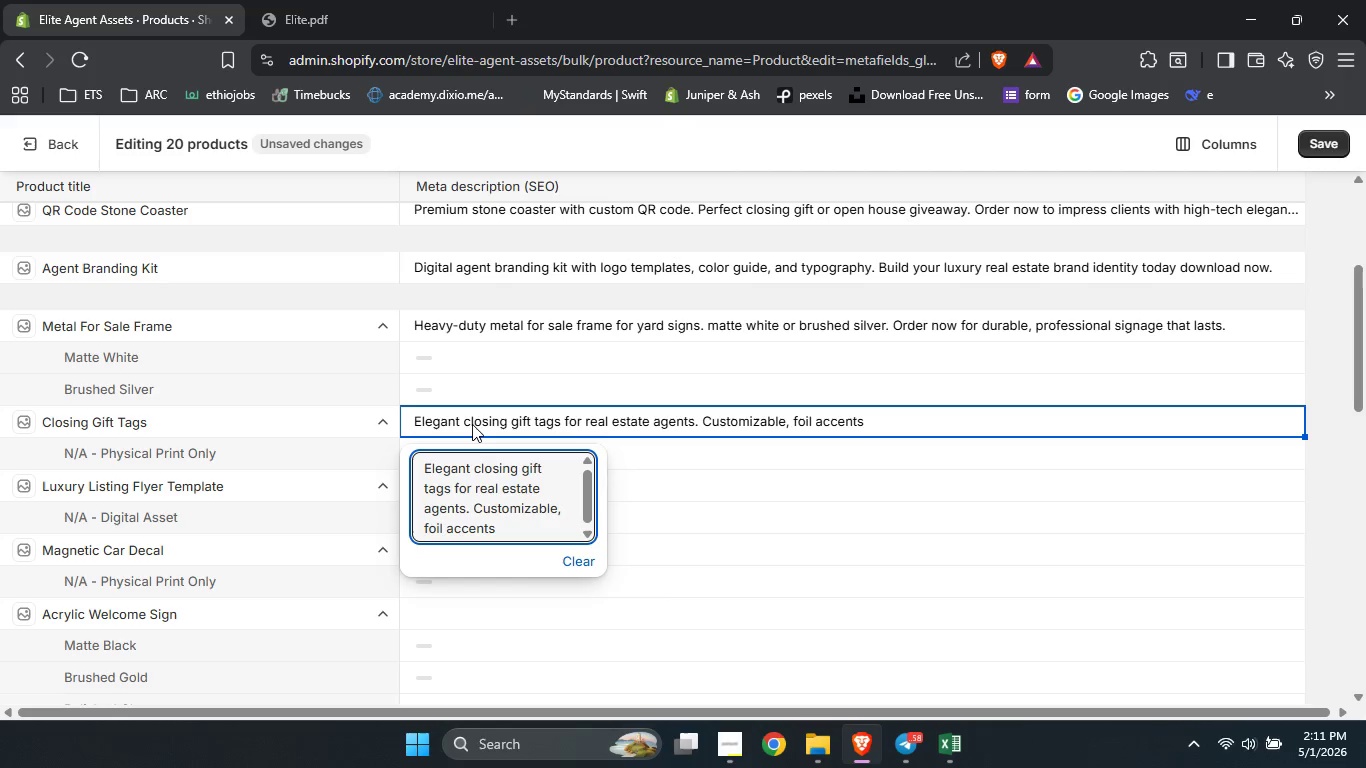 
type(. Thank your clients - order gift tags today and earn refferrals. )
 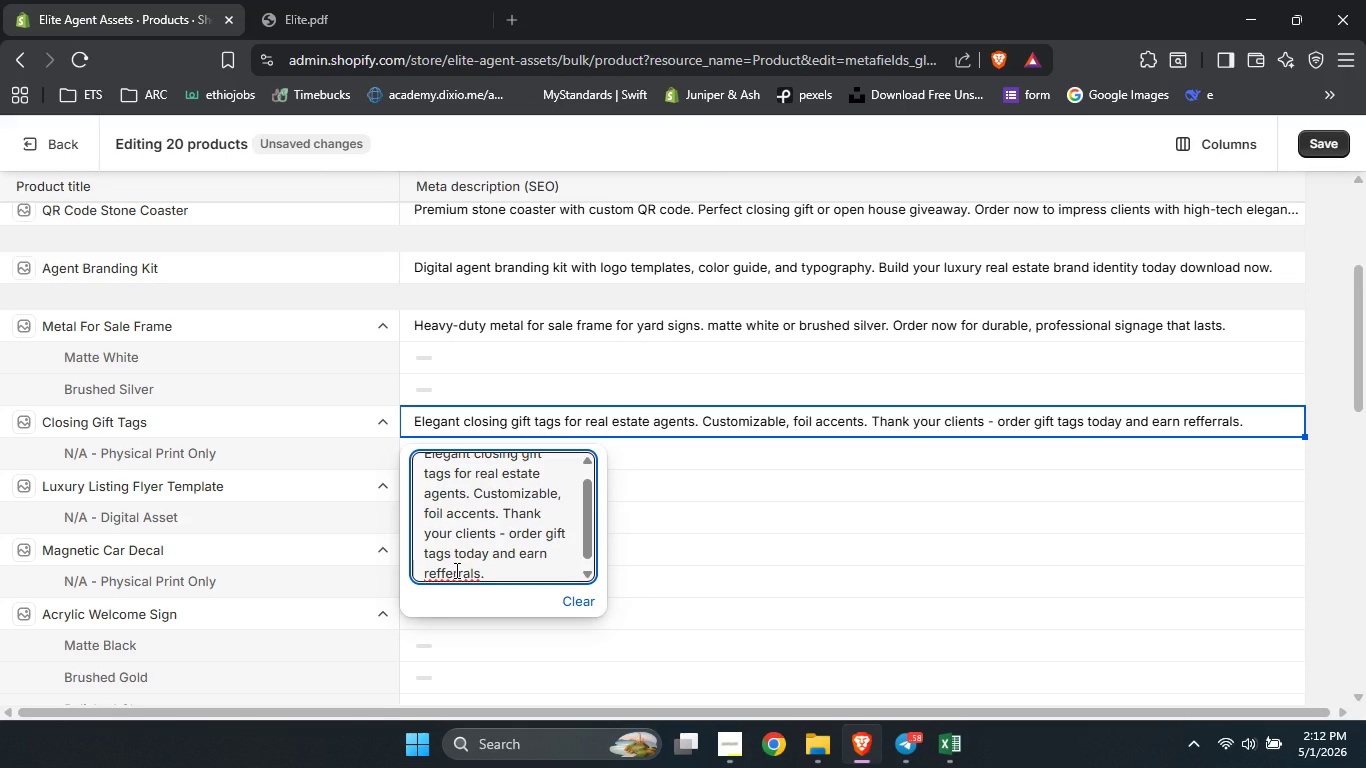 
wait(10.14)
 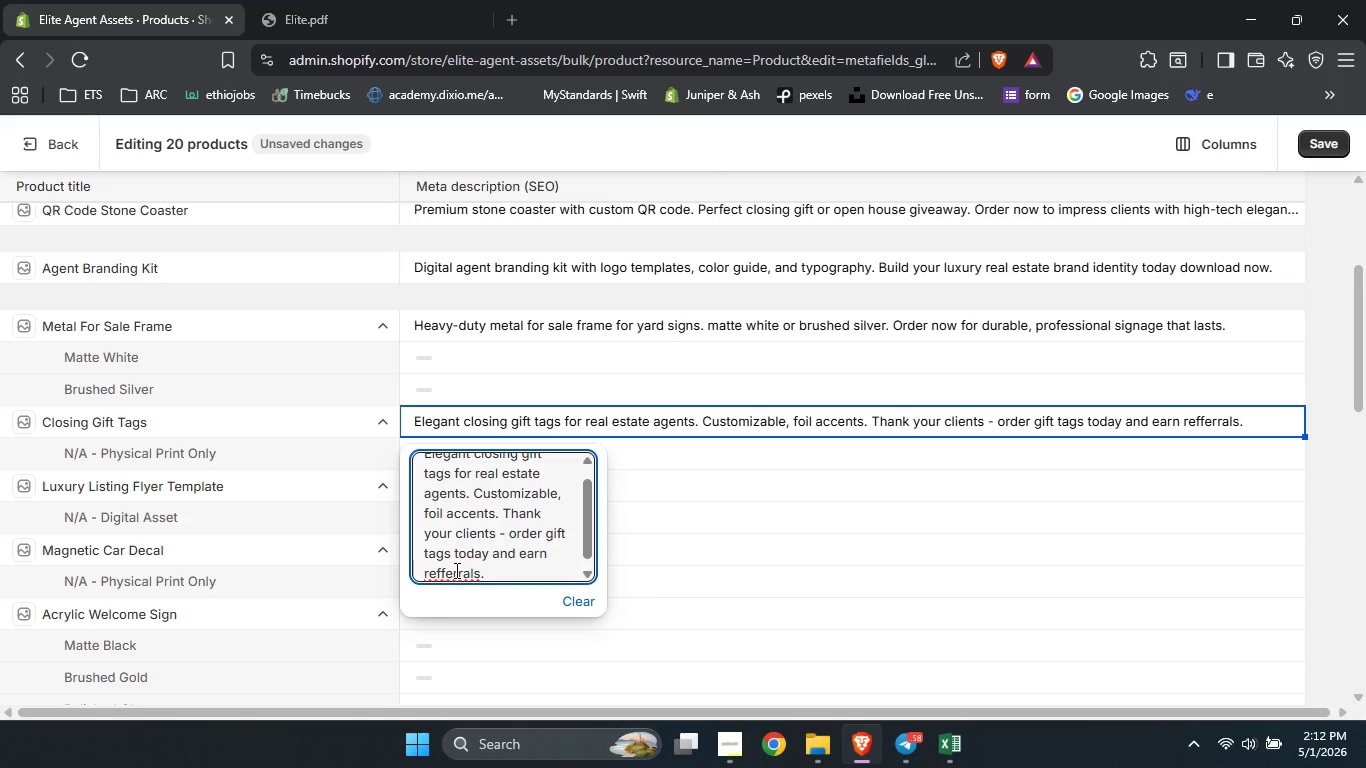 
left_click([443, 570])
 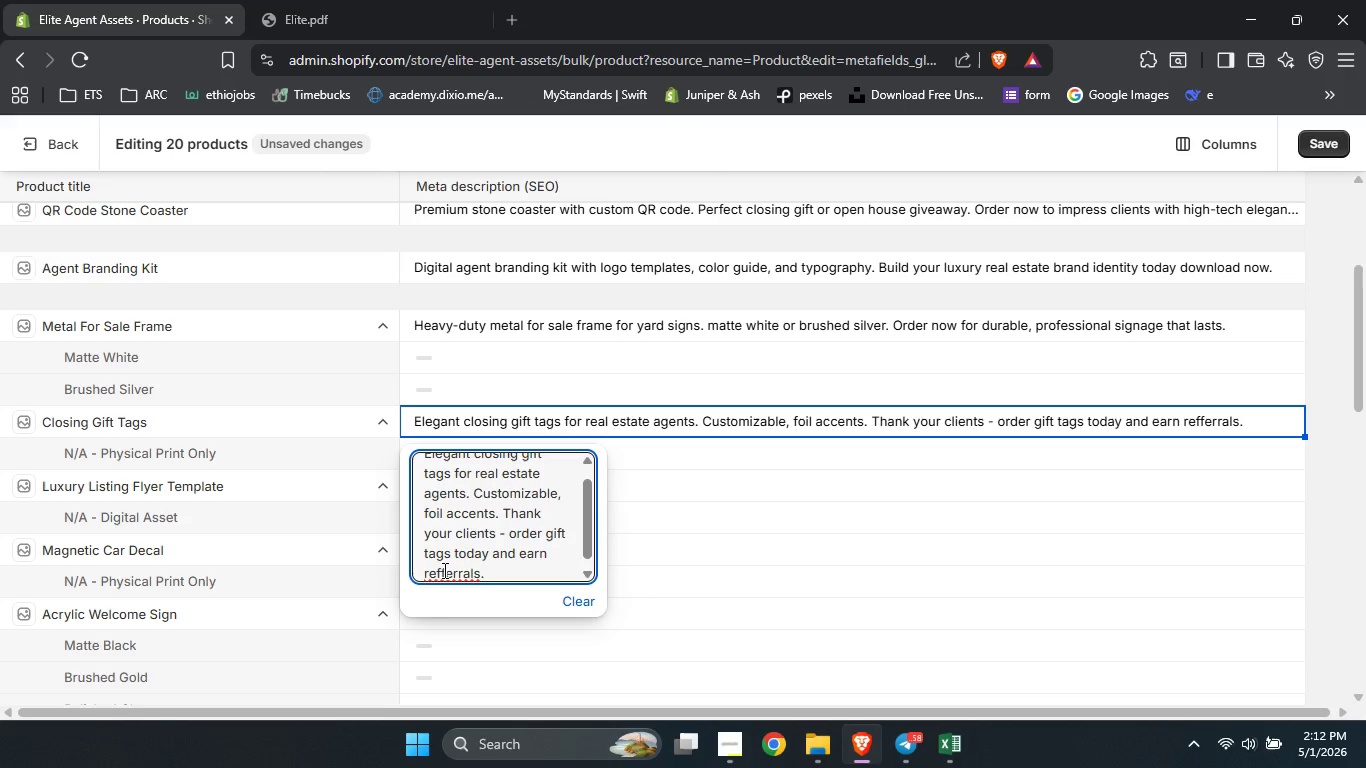 
key(Backspace)
 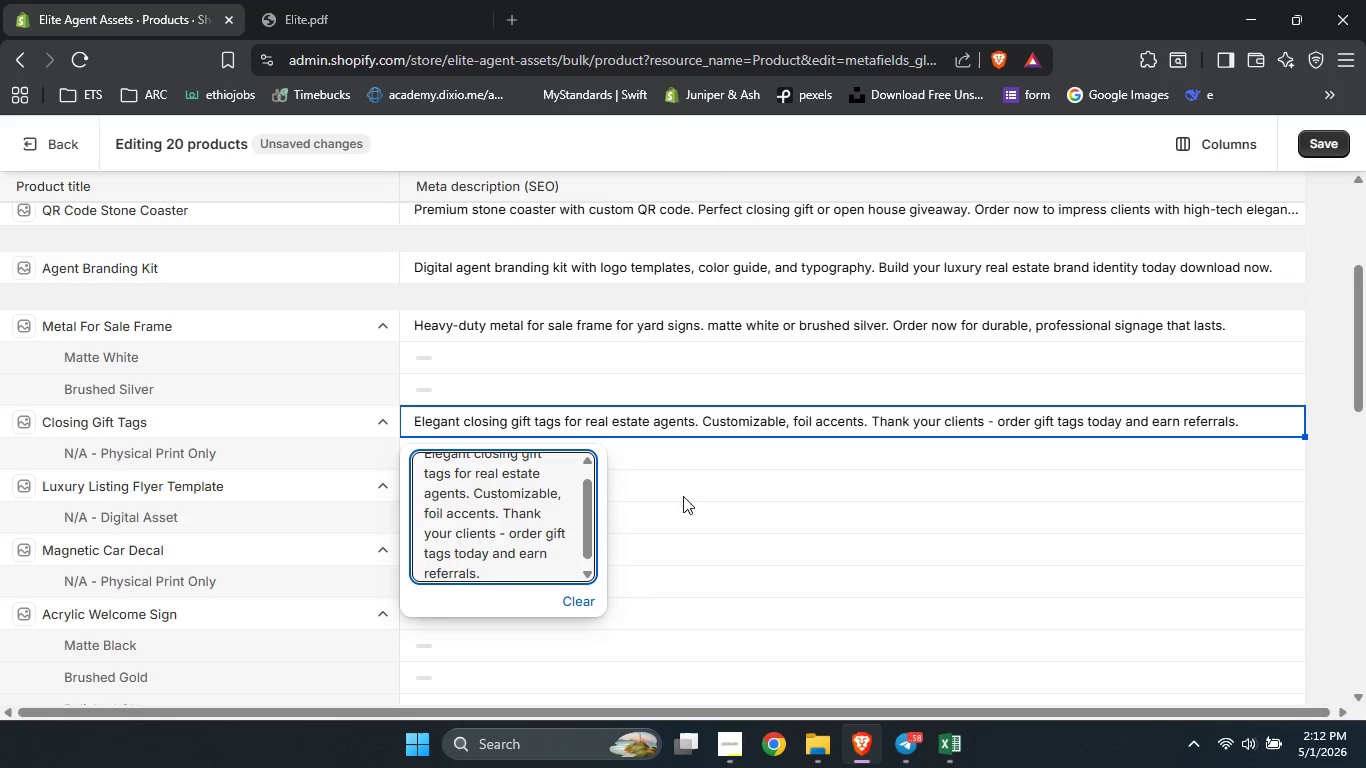 
left_click([683, 496])
 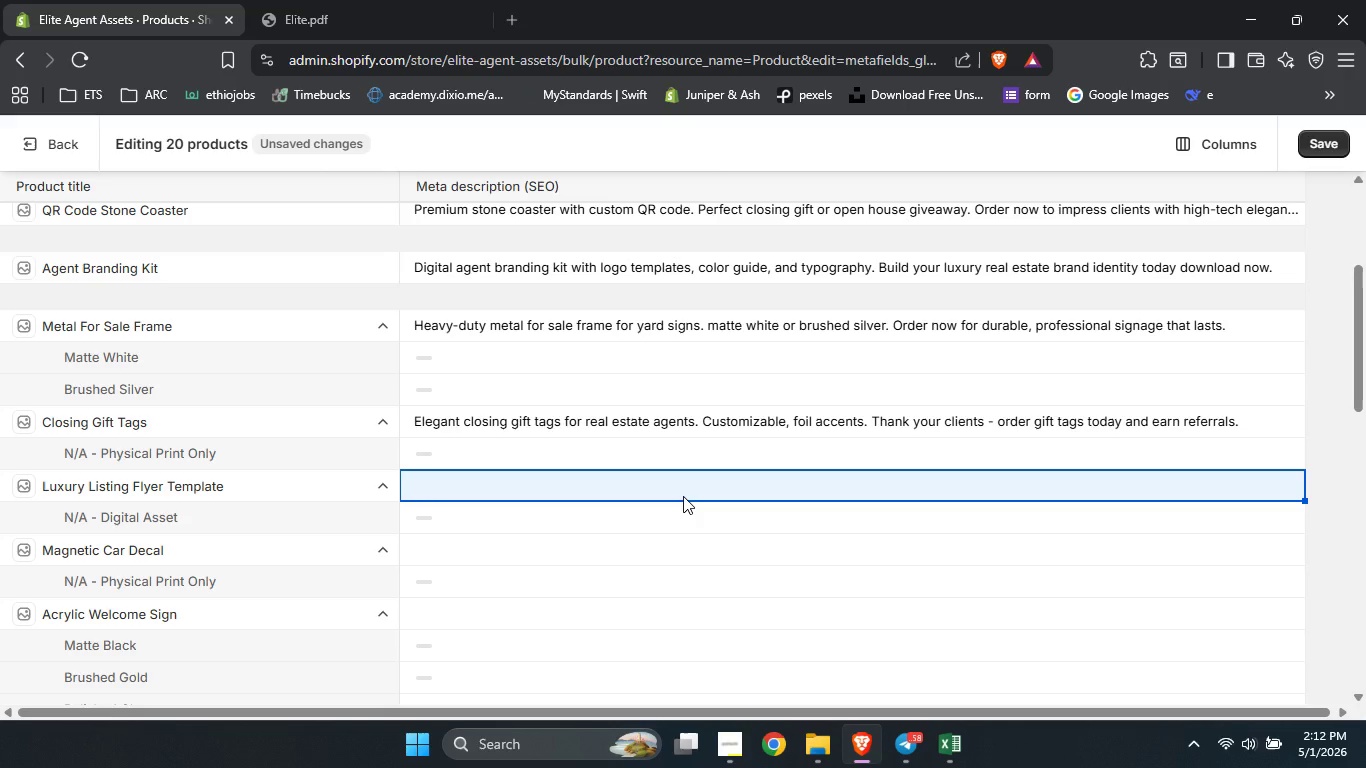 
wait(5.28)
 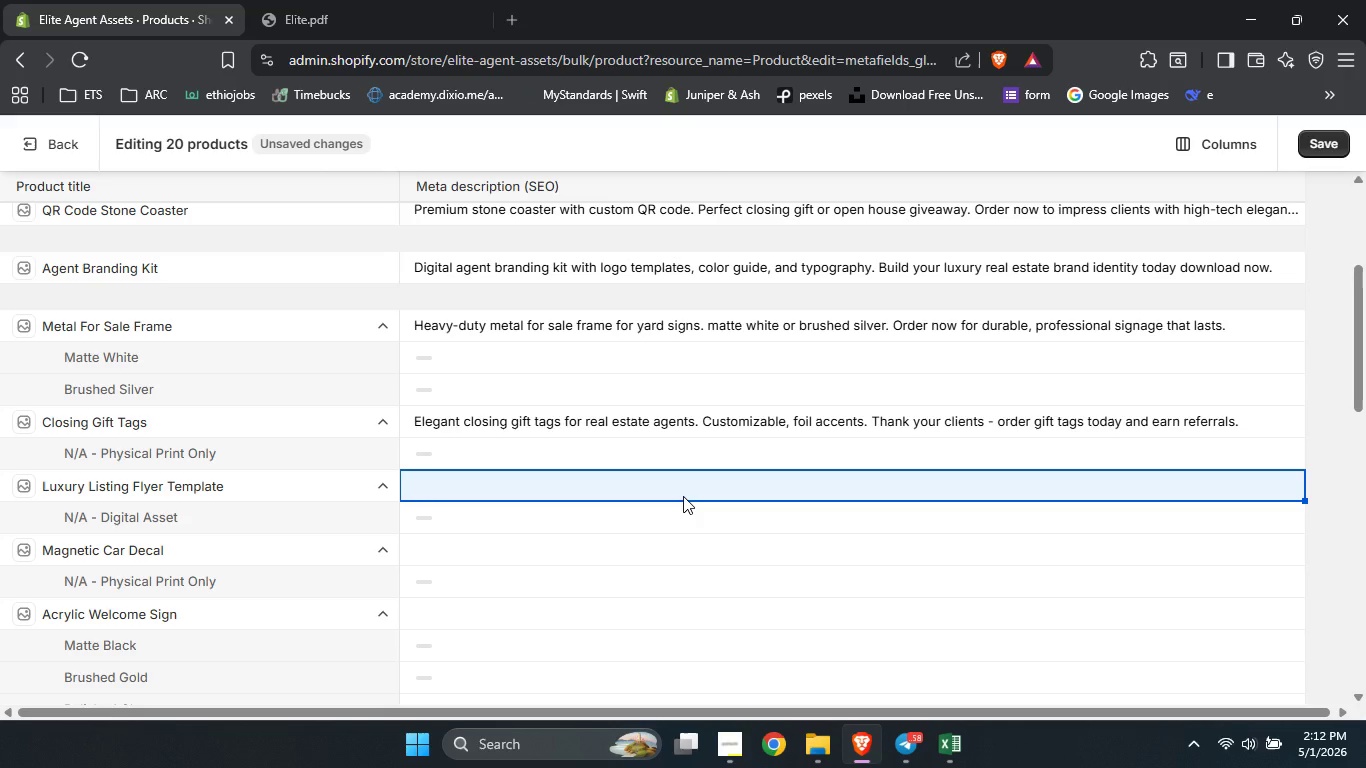 
type(One )
key(Backspace)
key(Backspace)
key(Backspace)
type(One-page luxuru )
key(Backspace)
key(Backspace)
type(yb  )
key(Backspace)
key(Backspace)
type( )
key(Backspace)
key(Backspace)
type( listing flyer template for real estate agemts. Easy to customize )
 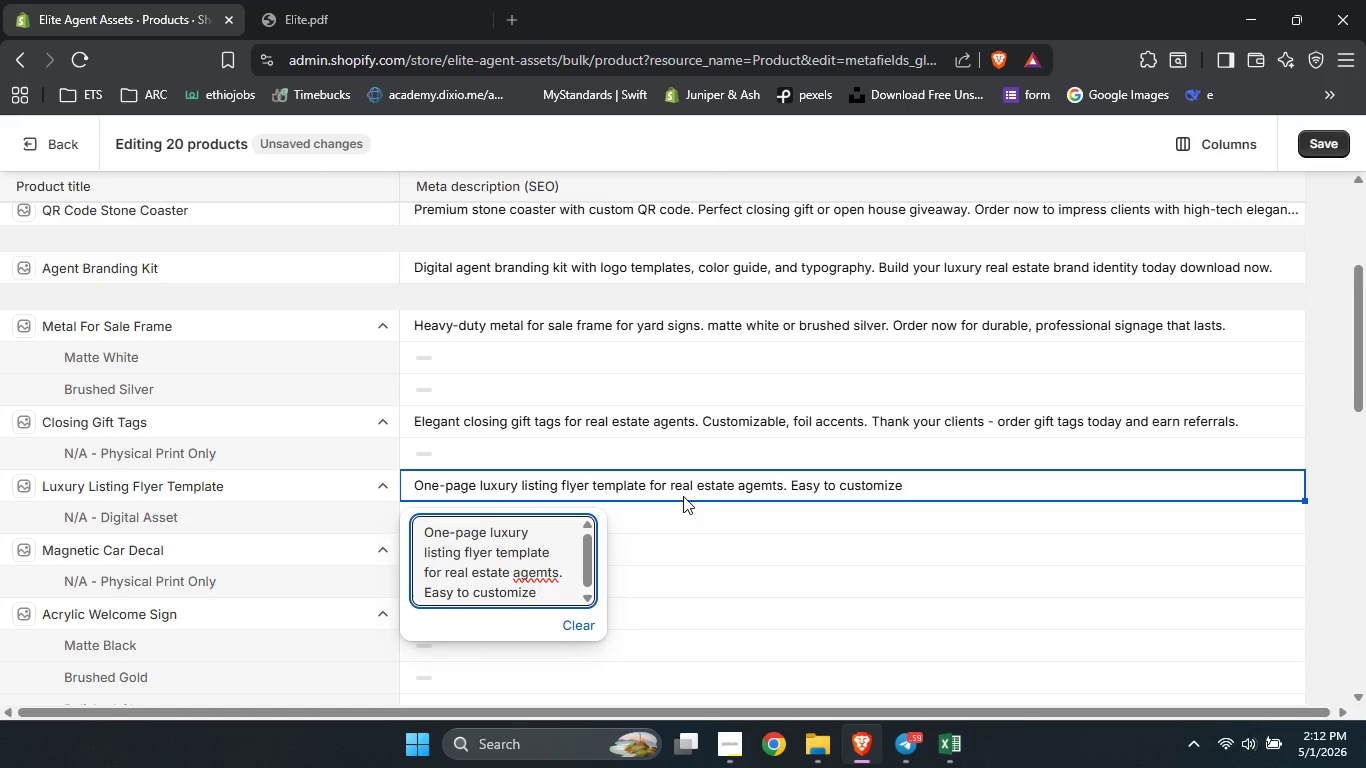 
left_click([543, 573])
 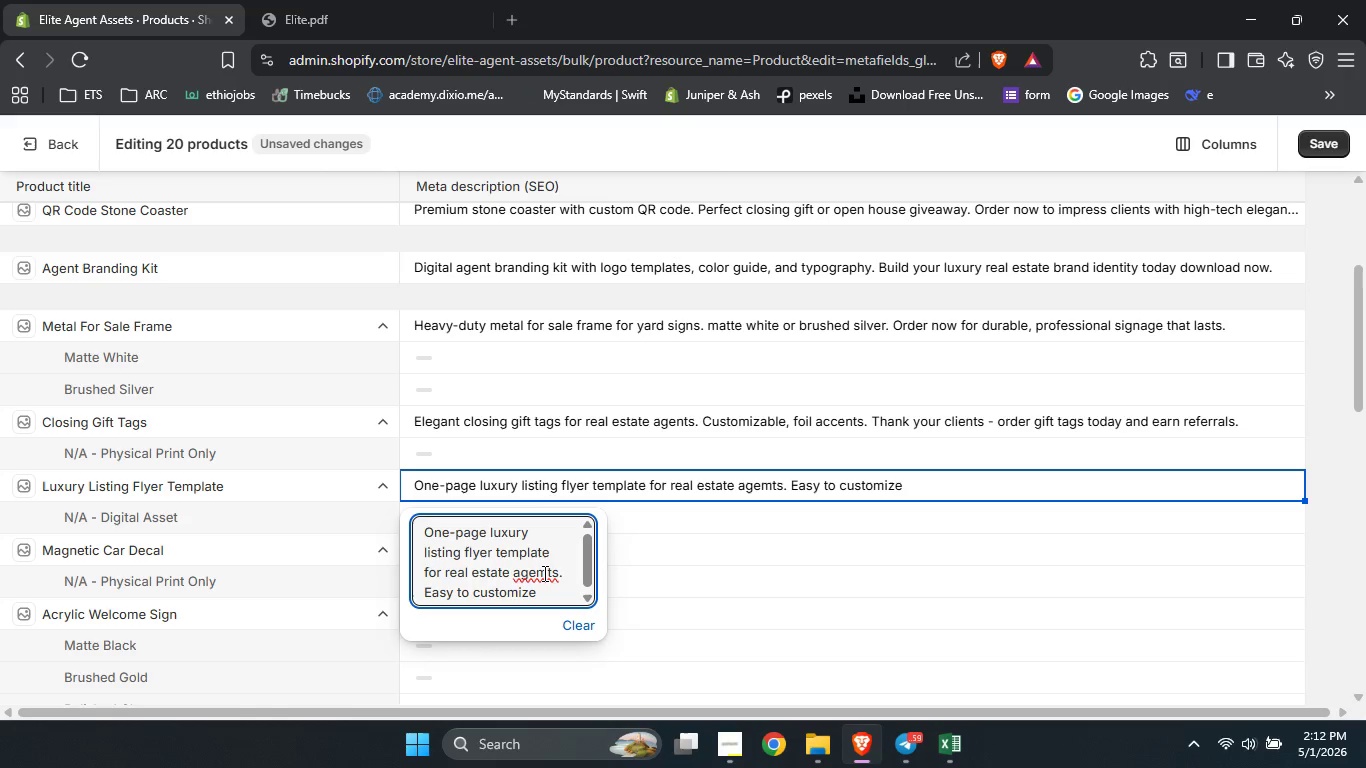 
key(Backspace)
 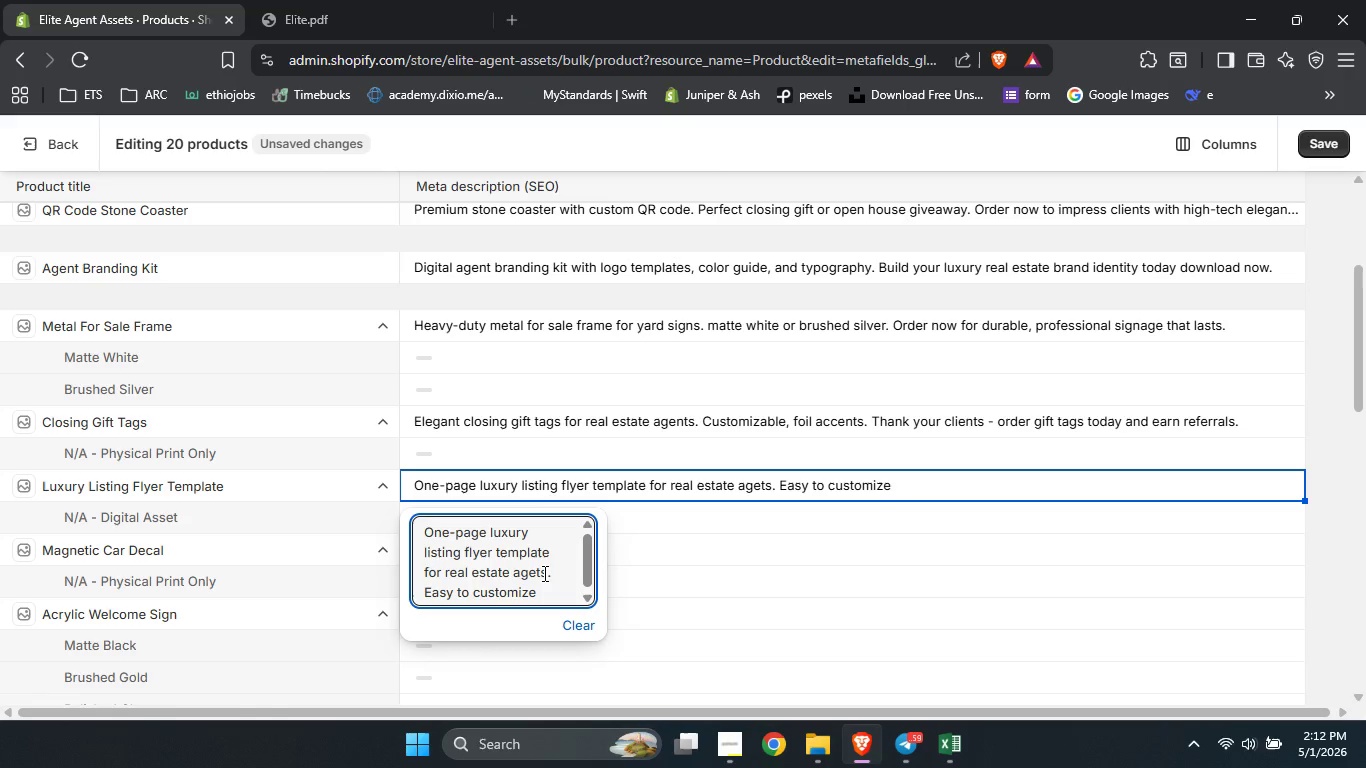 
key(N)
 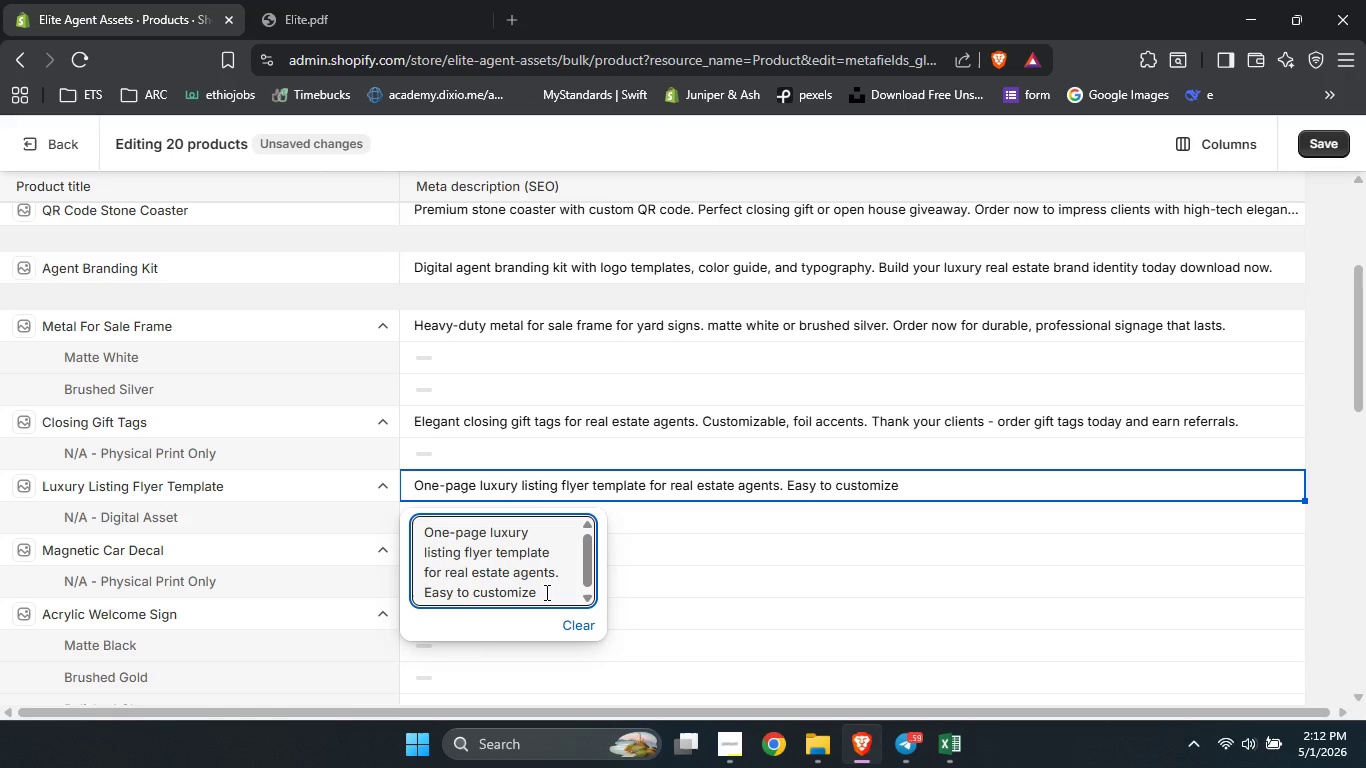 
left_click([545, 592])
 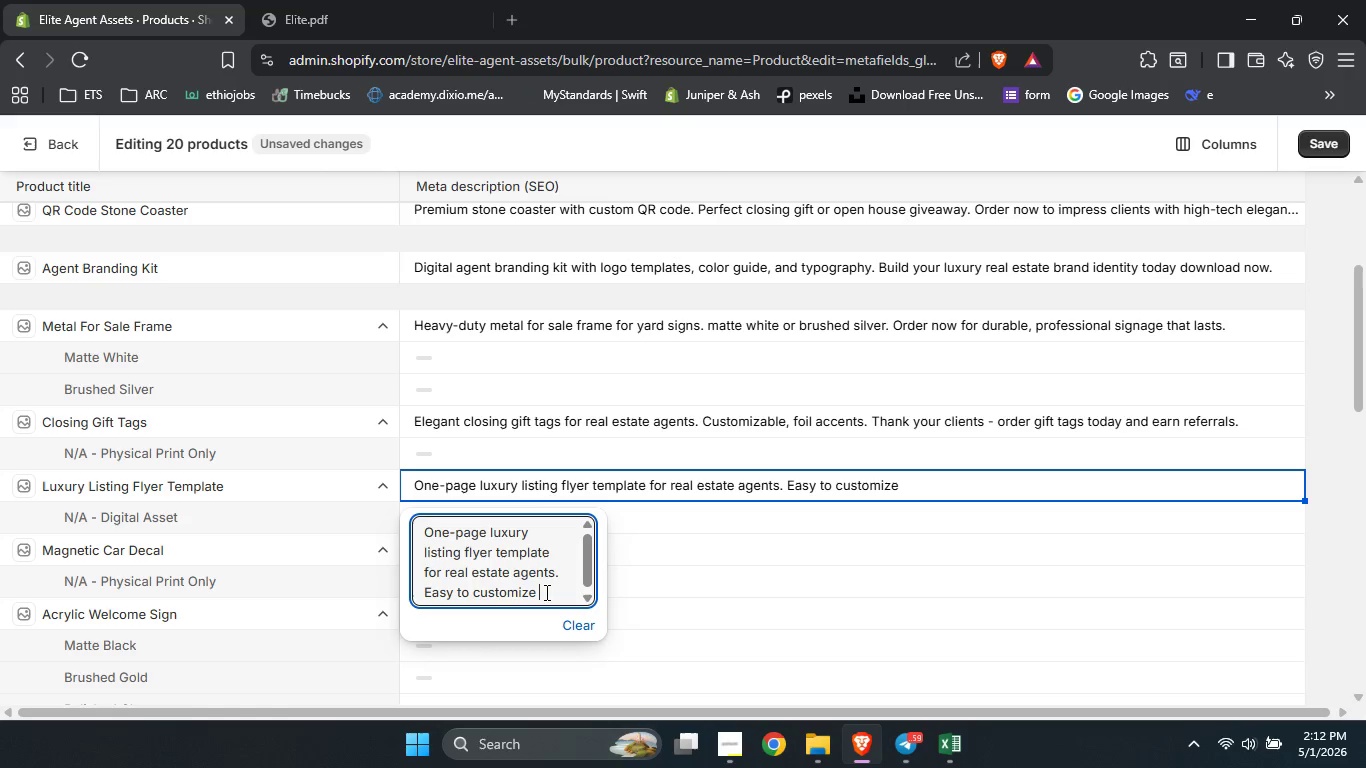 
type(Download )
 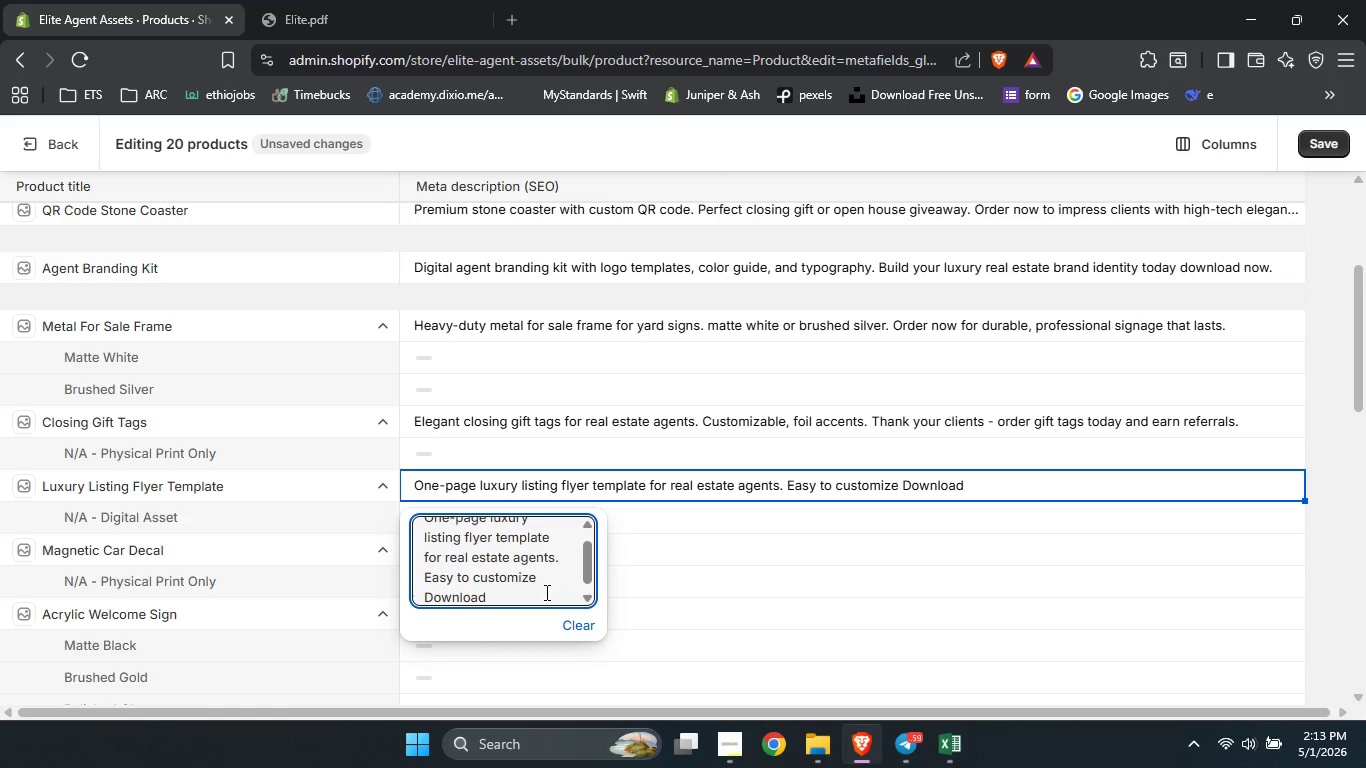 
left_click([541, 579])
 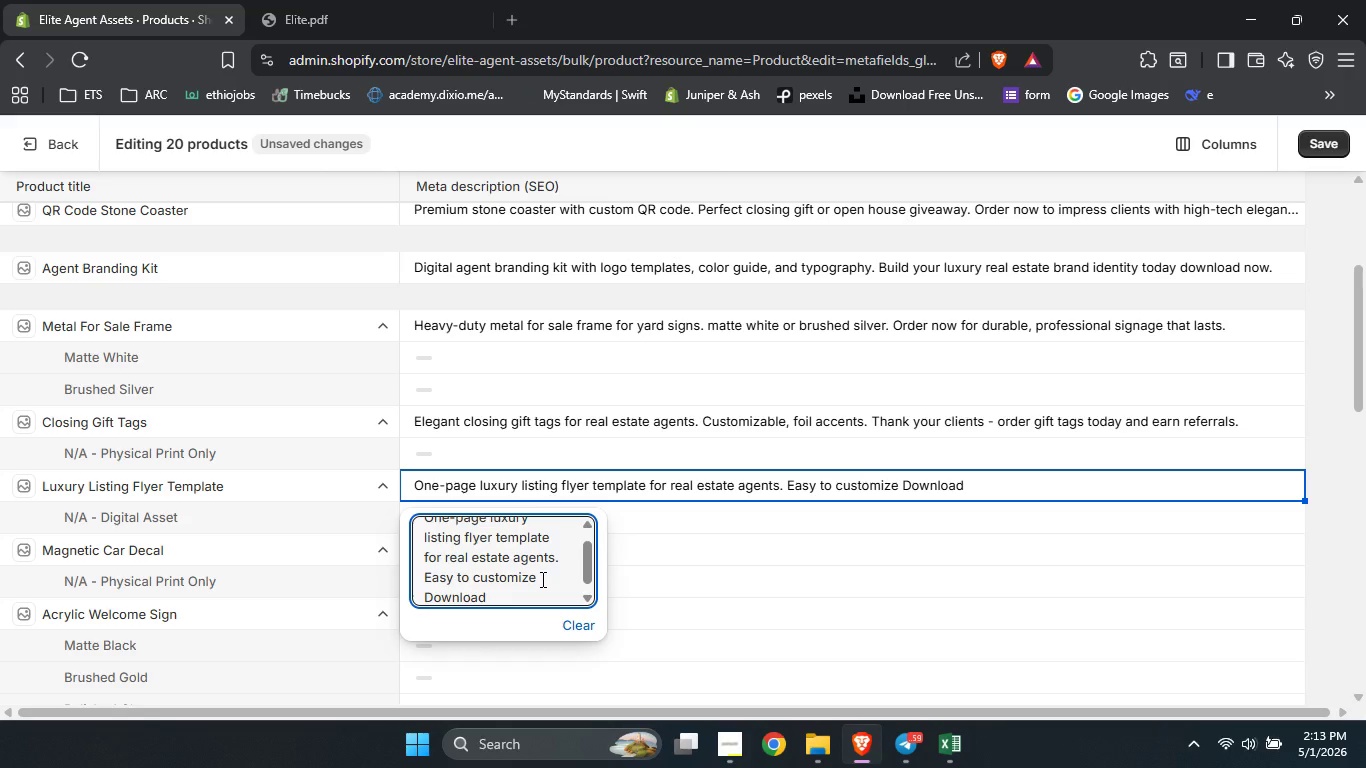 
key(ArrowLeft)
 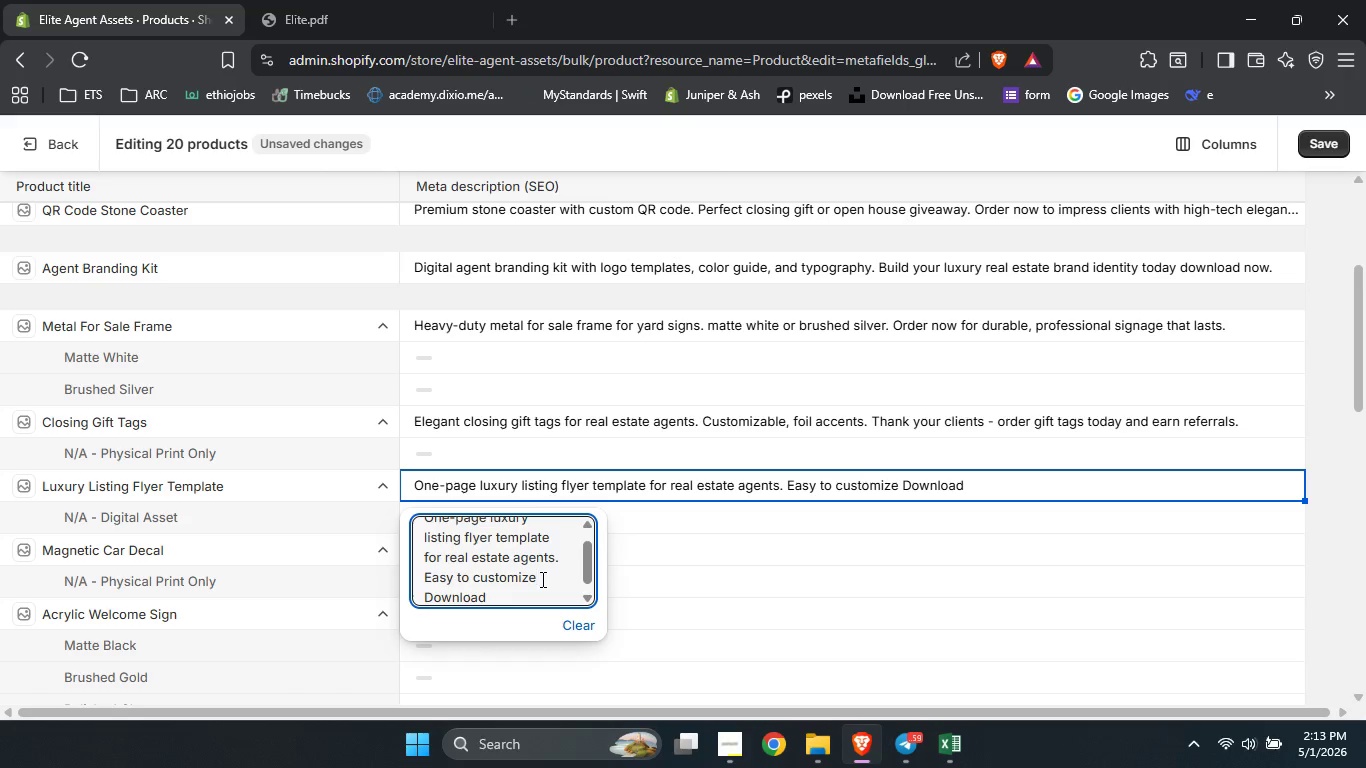 
key(NumpadDecimal)
 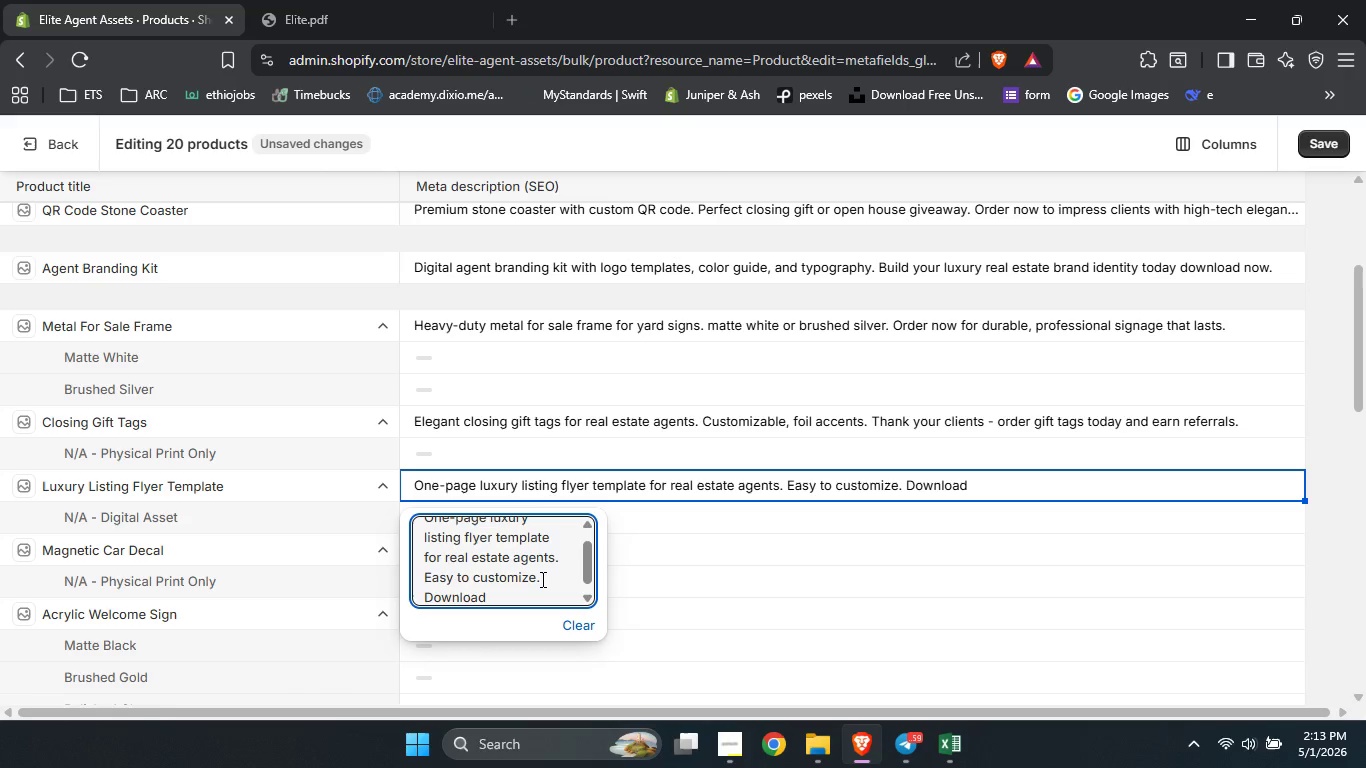 
key(Delete)
 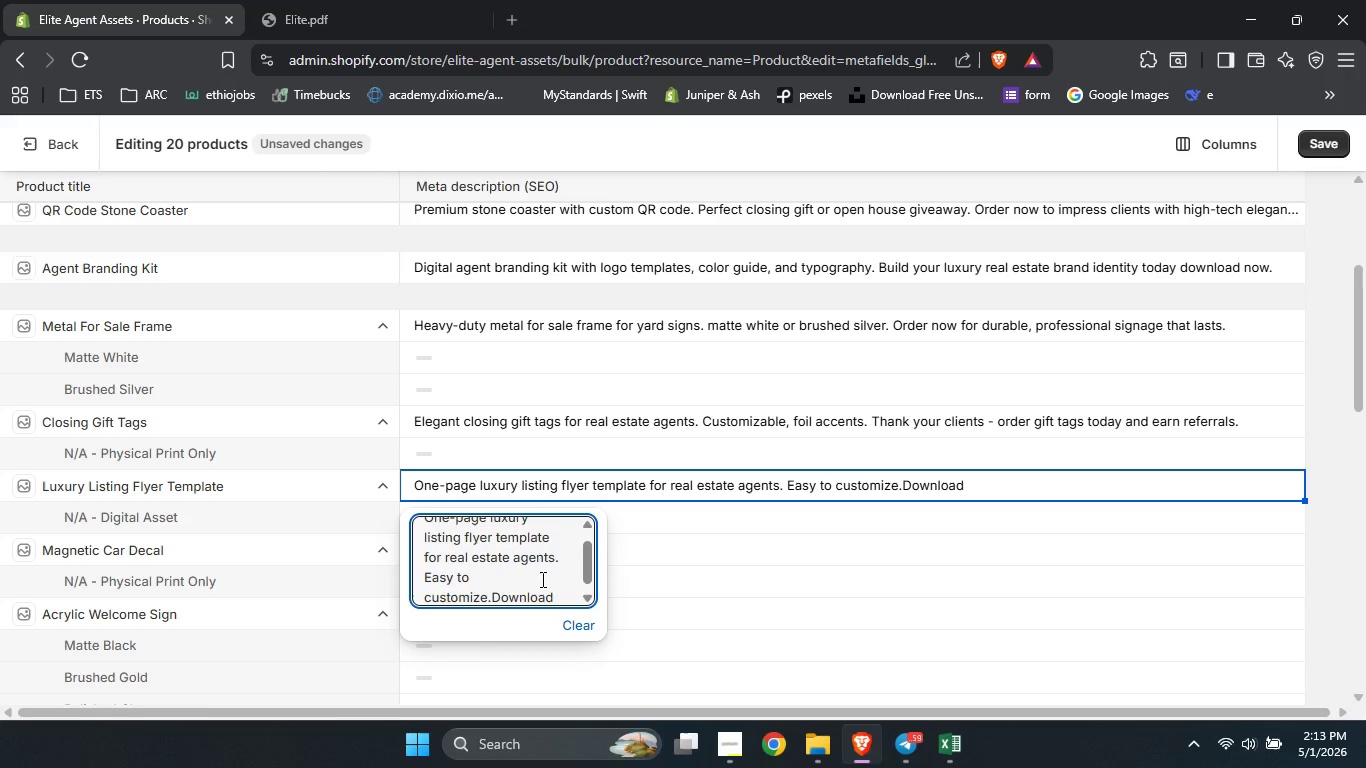 
key(Space)
 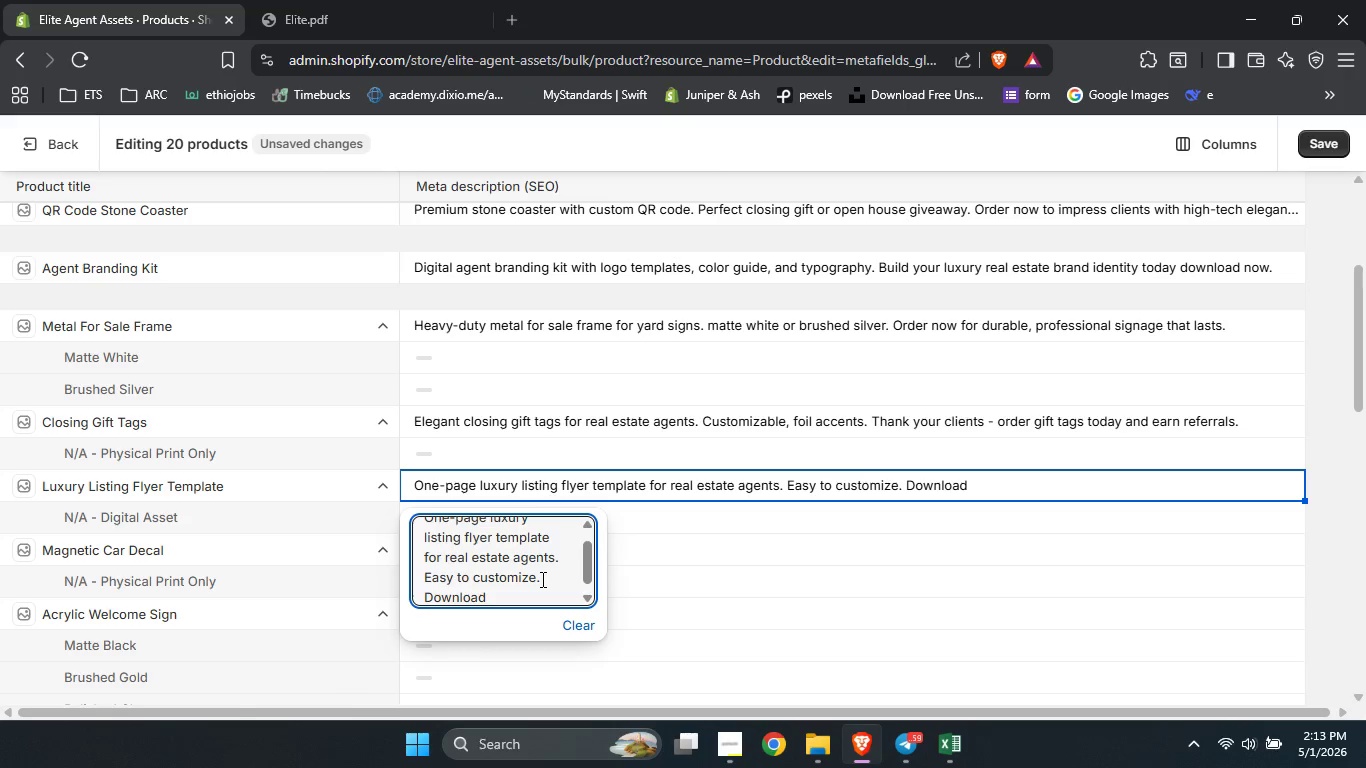 
key(ArrowDown)
 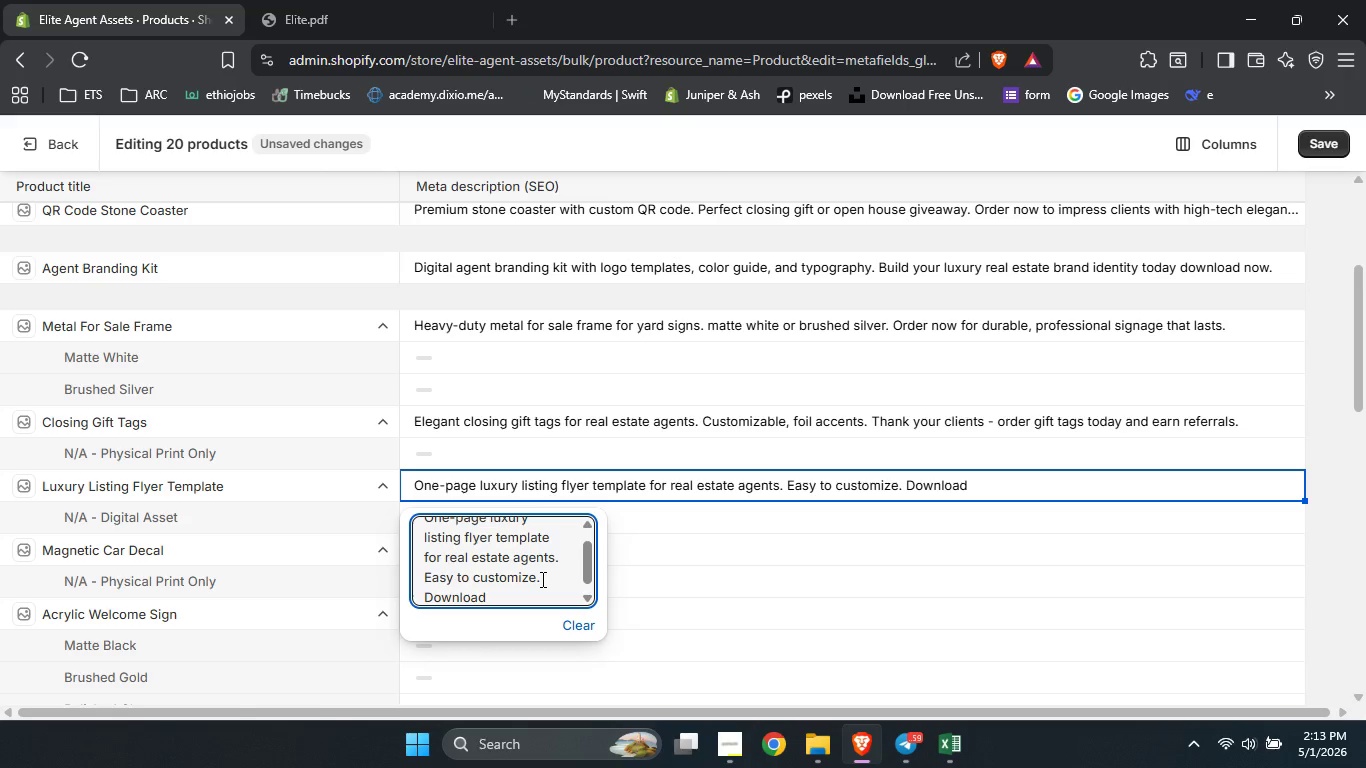 
hold_key(key=ShiftLeft, duration=0.41)
 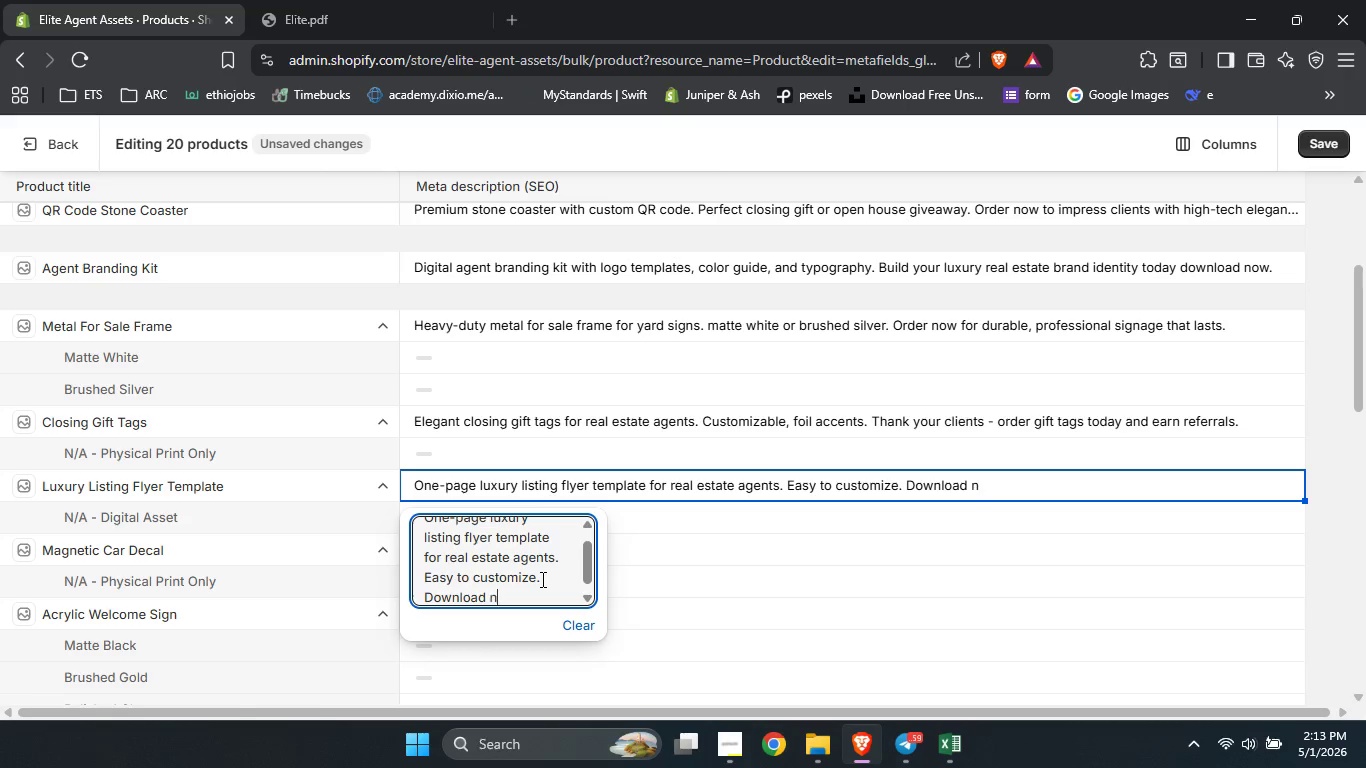 
type(noe)
key(Backspace)
type(w to wow sellers and showcase properties. )
key(Backspace)
 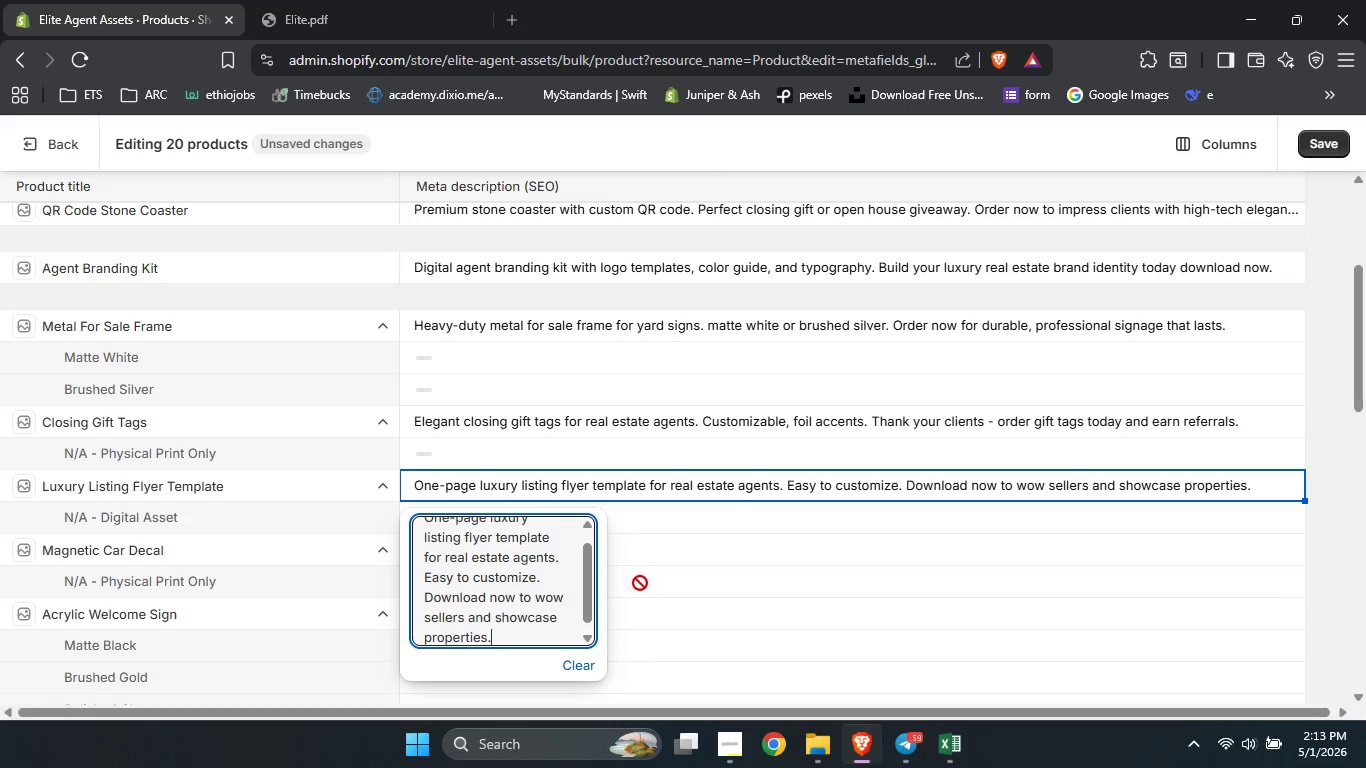 
left_click([659, 559])
 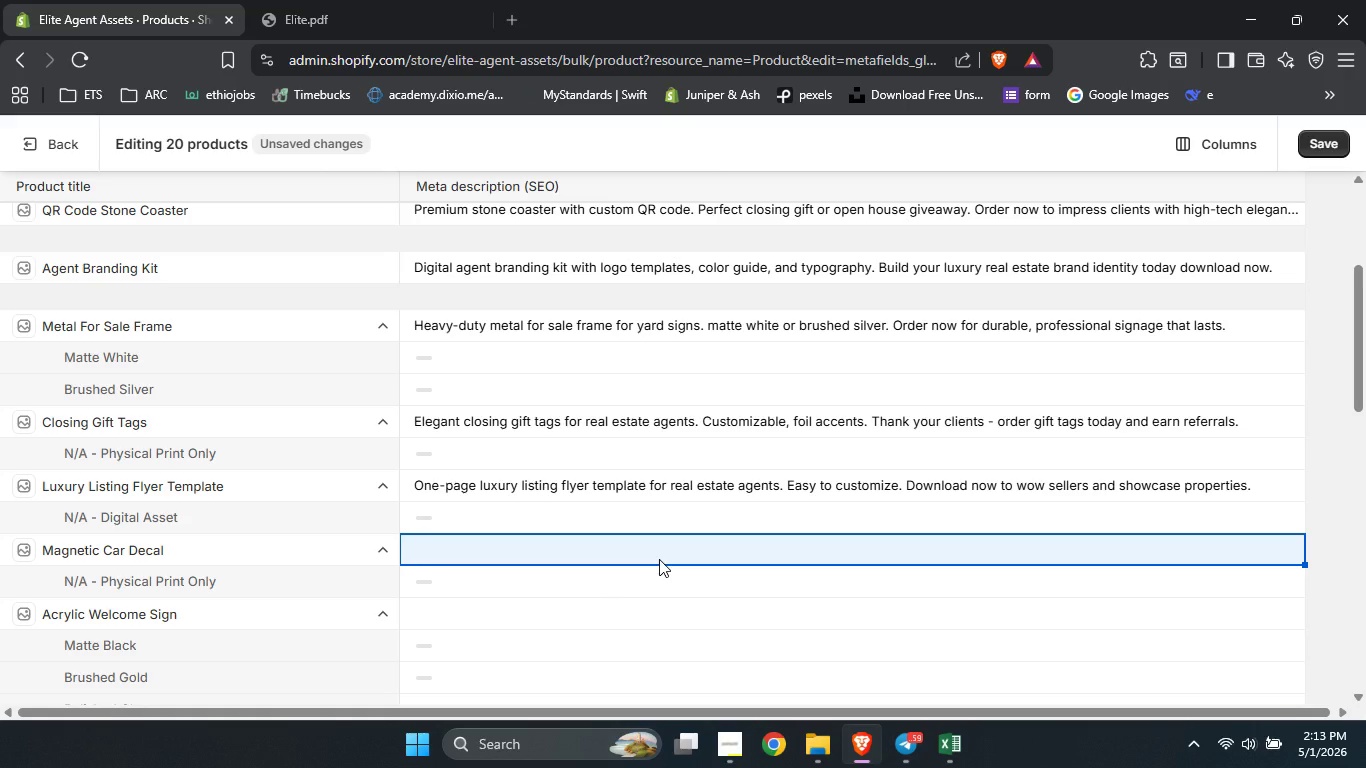 
type(Custi)
key(Backspace)
type(on )
 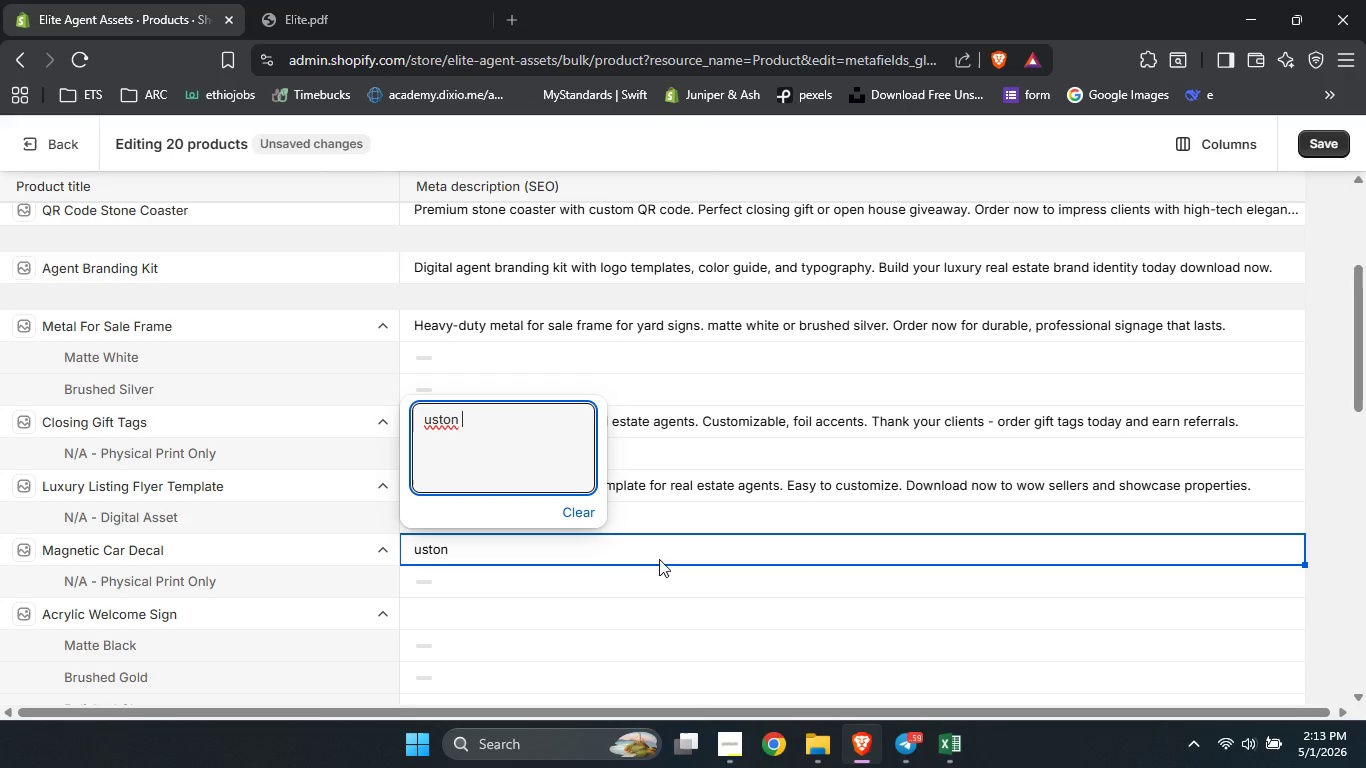 
key(Control+ControlLeft)
 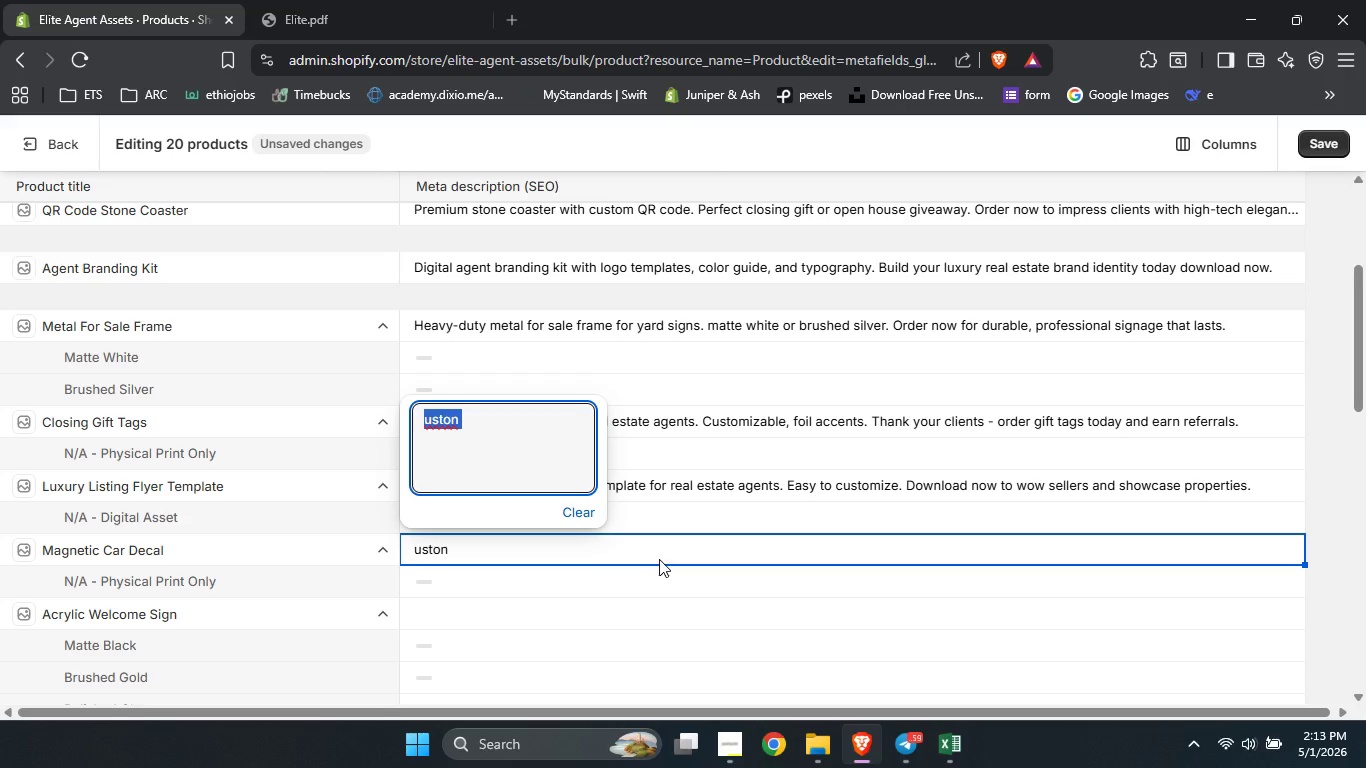 
key(Control+A)
 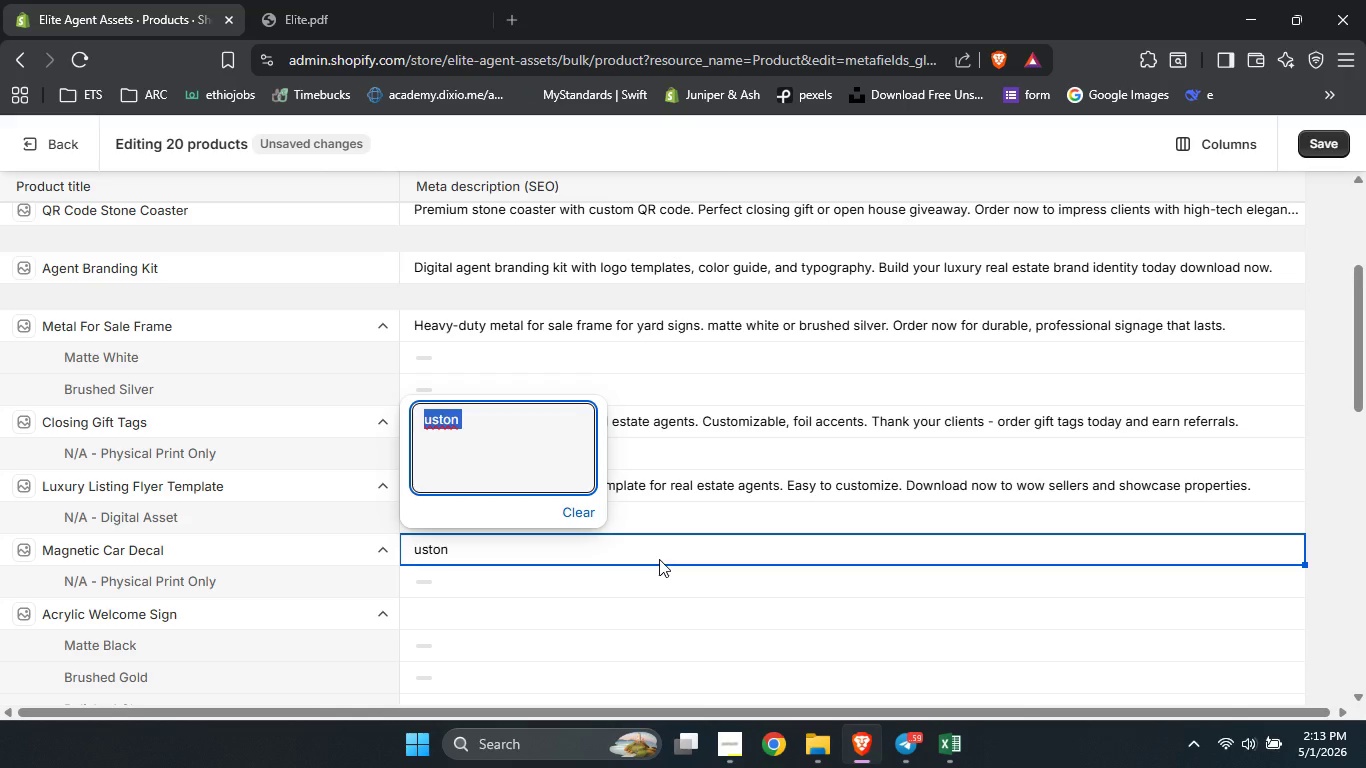 
type(Cuato)
key(Backspace)
key(Backspace)
key(Backspace)
type(stom magnetic car decal for real estate agents. Weather-proof )
key(Backspace)
type(, removable )
key(Backspace)
type(. Drive more leads - order your mobile billn)
key(Backspace)
type(boaed tody)
key(Backspace)
type(ay.)
 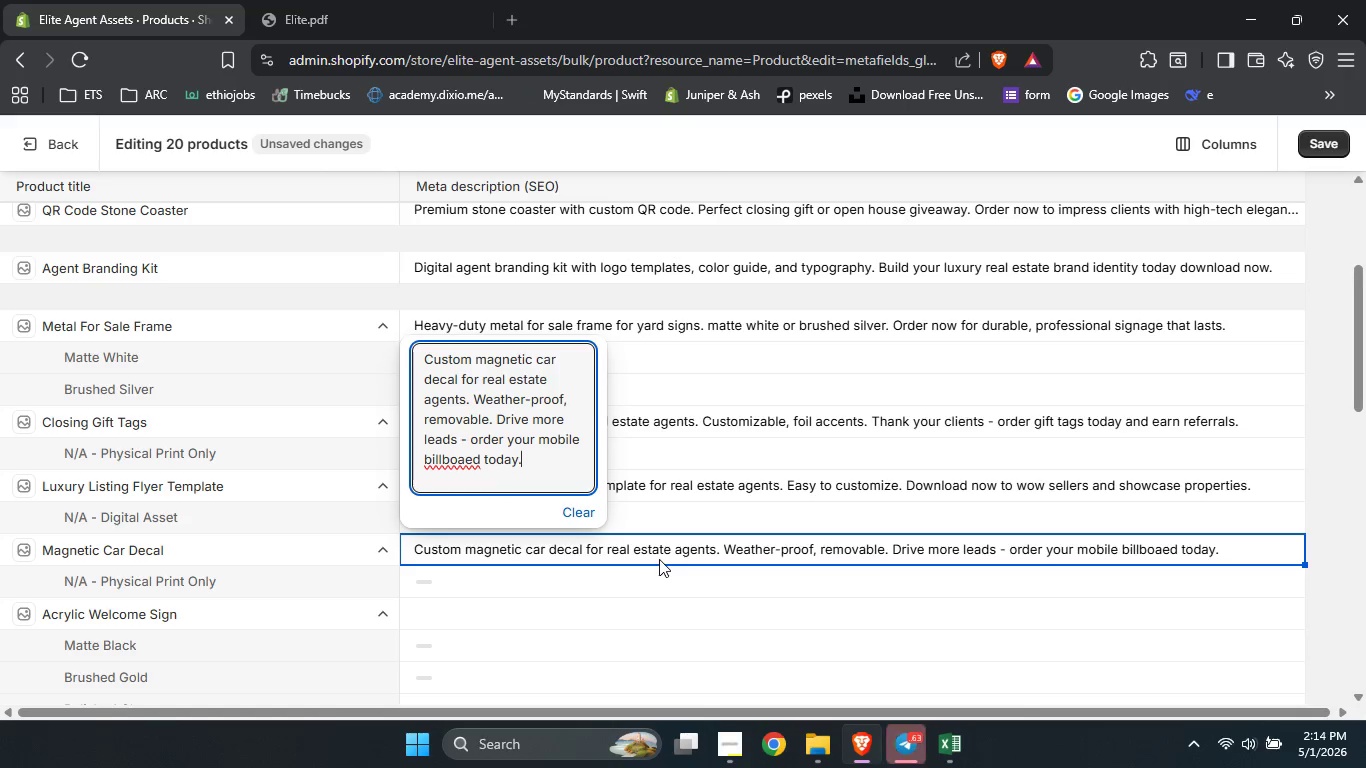 
left_click([461, 456])
 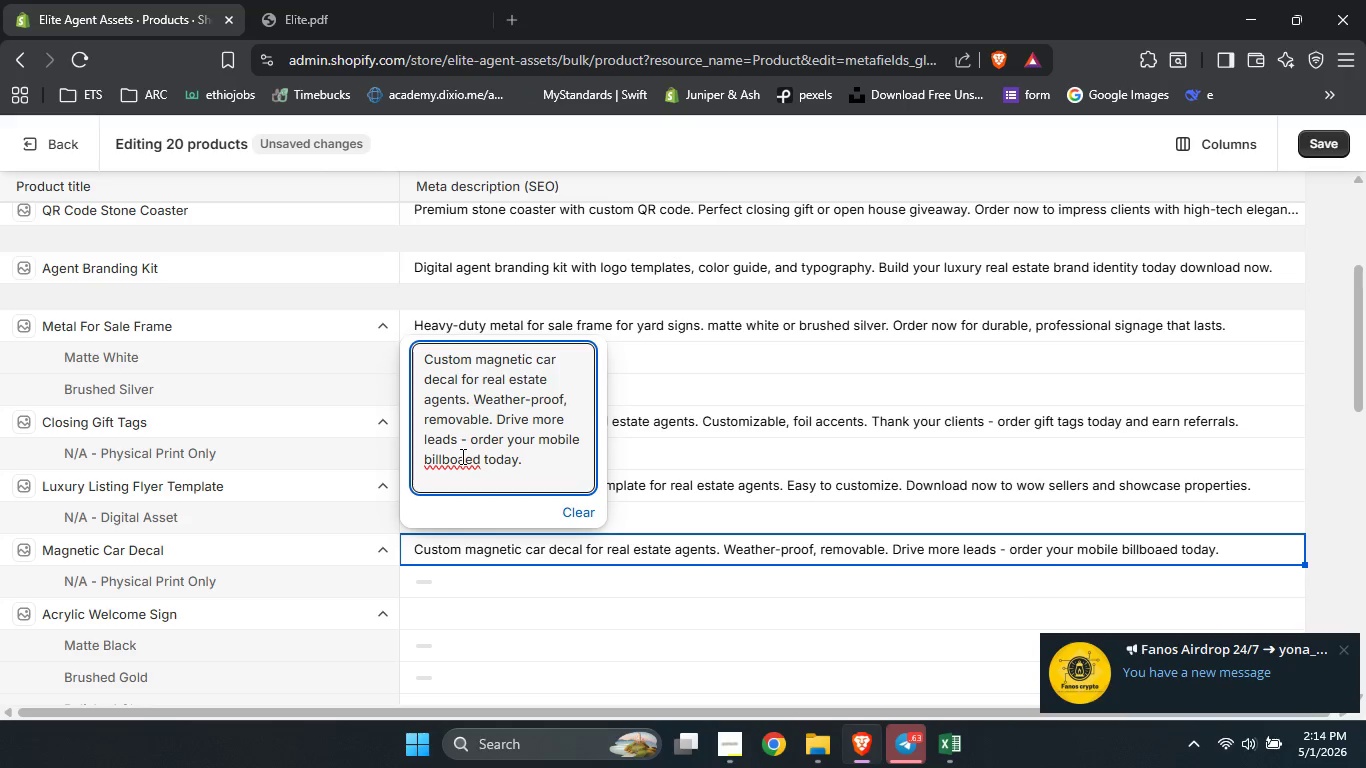 
key(Delete)
 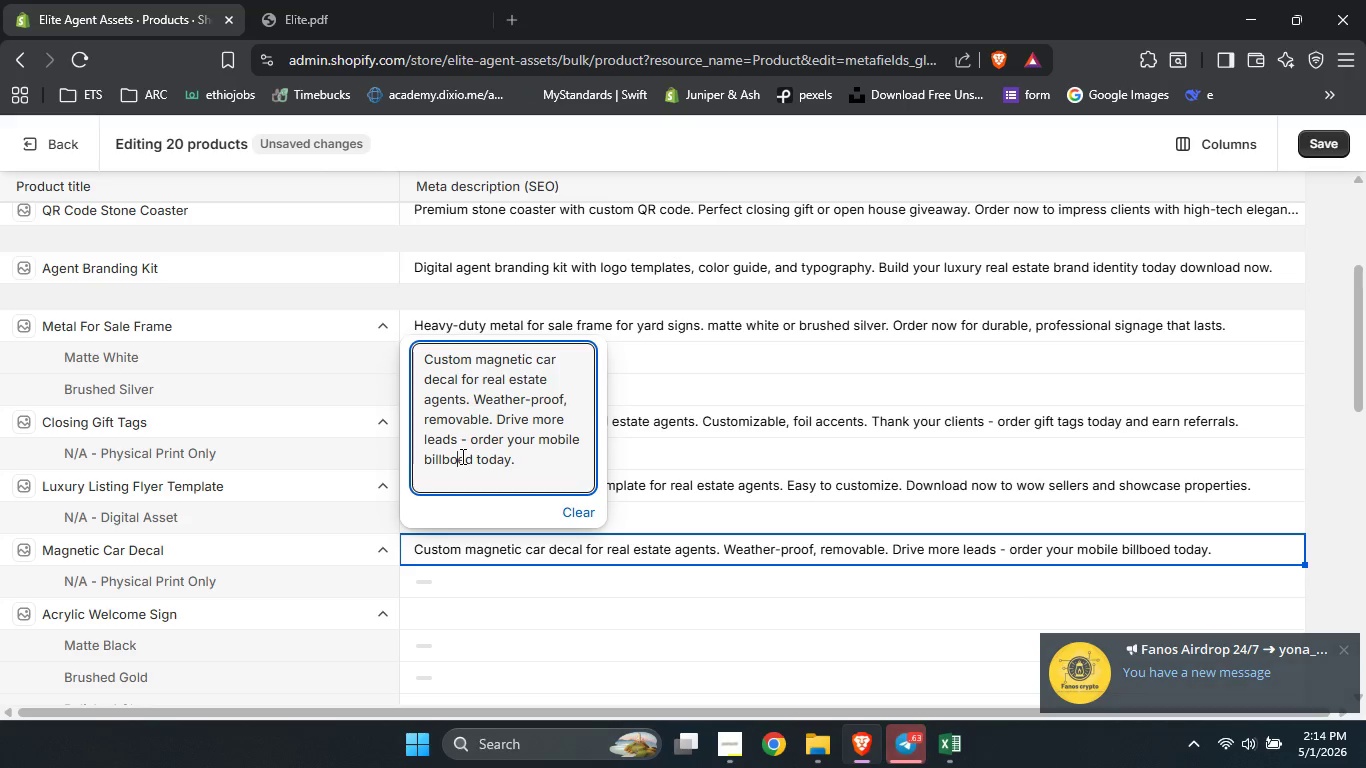 
key(A)
 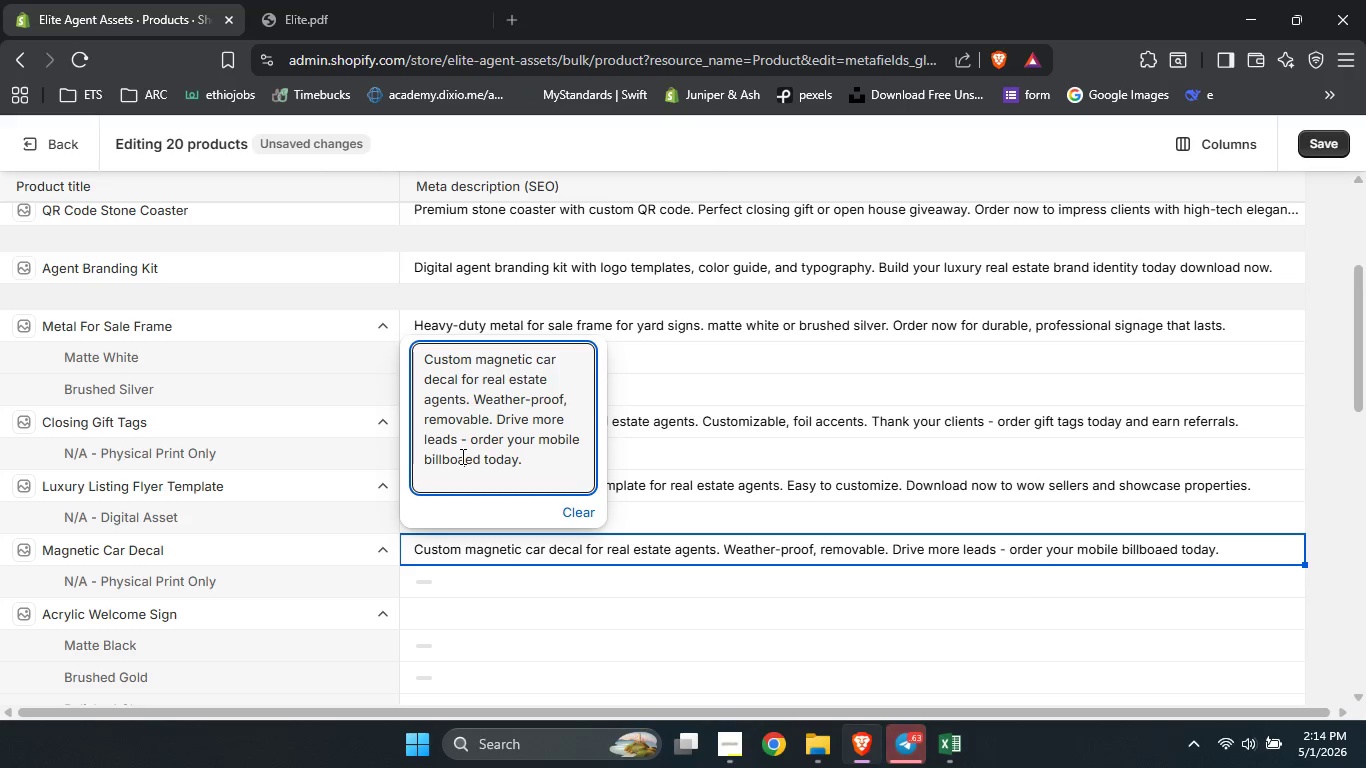 
key(ArrowRight)
 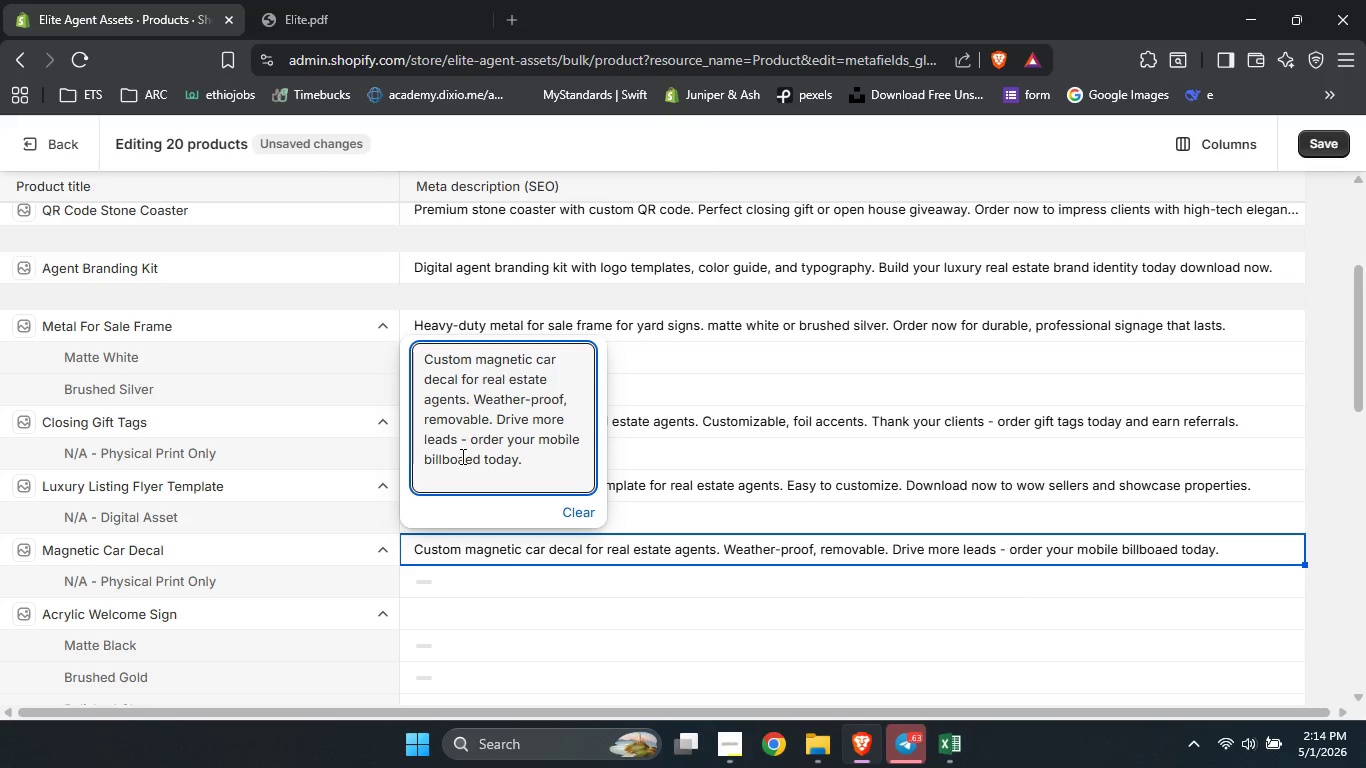 
key(Backspace)
 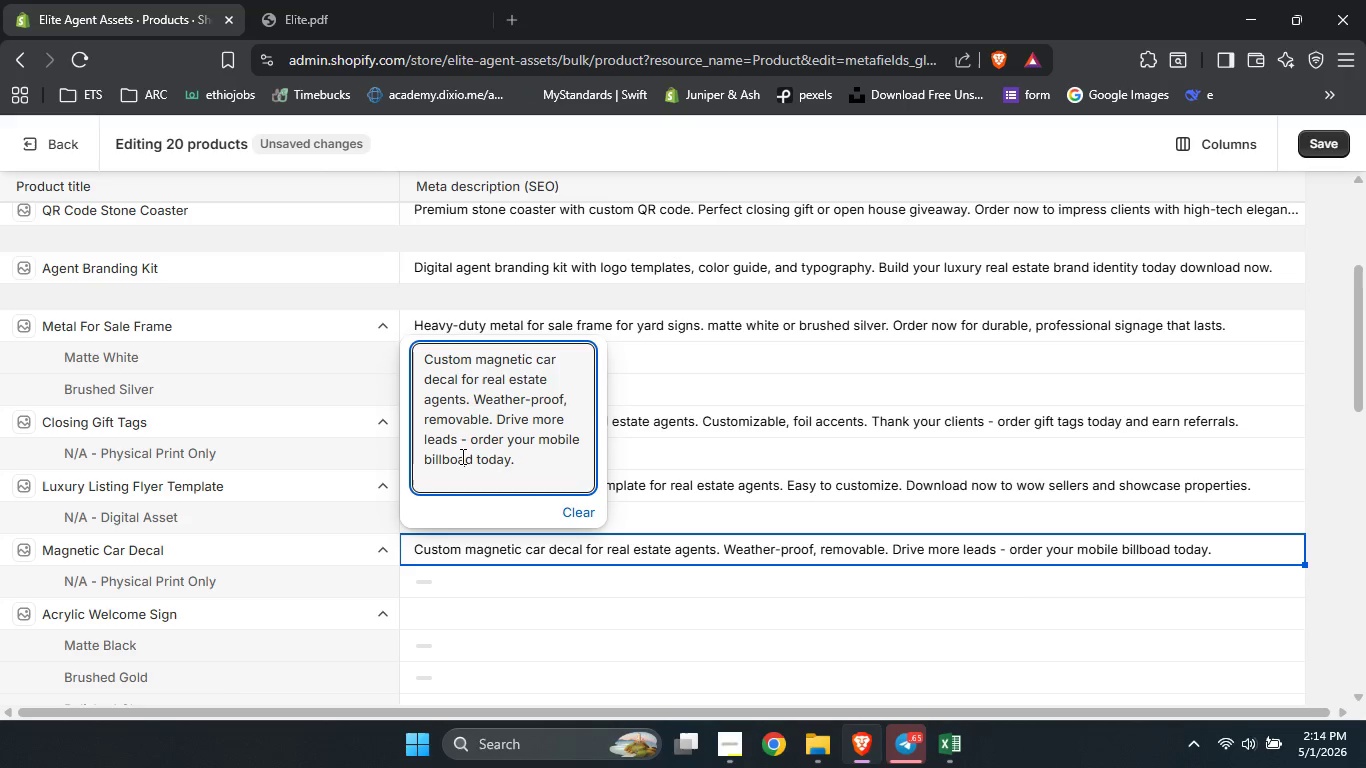 
key(R)
 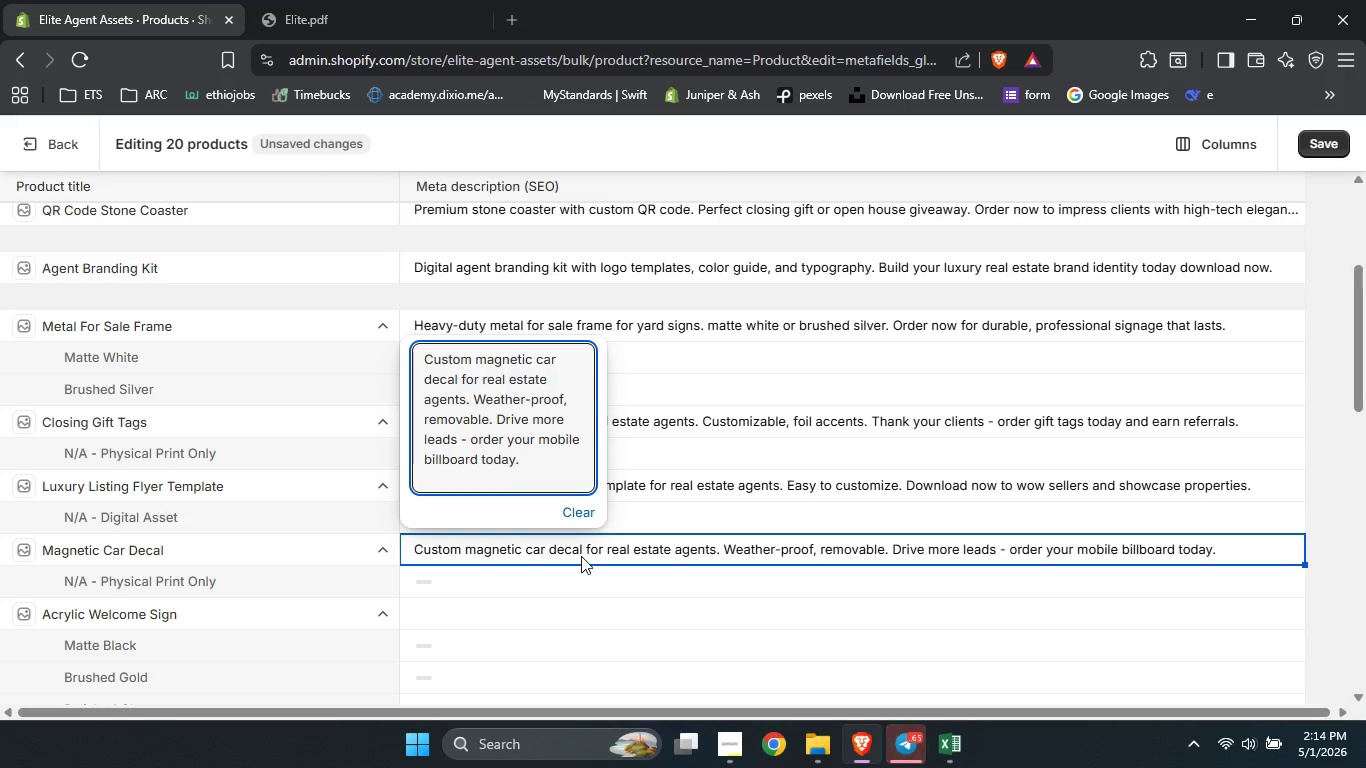 
left_click([600, 576])
 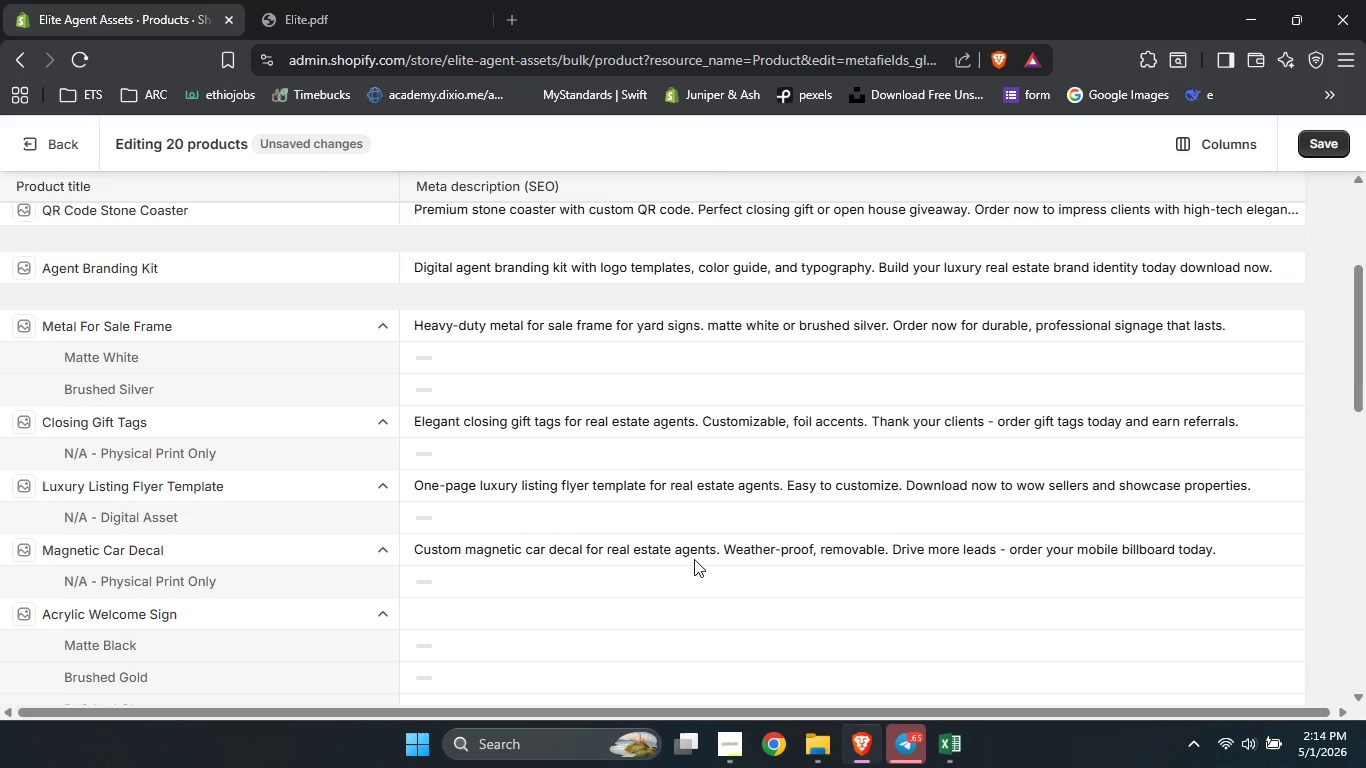 
scroll: coordinate [694, 559], scroll_direction: down, amount: 2.0
 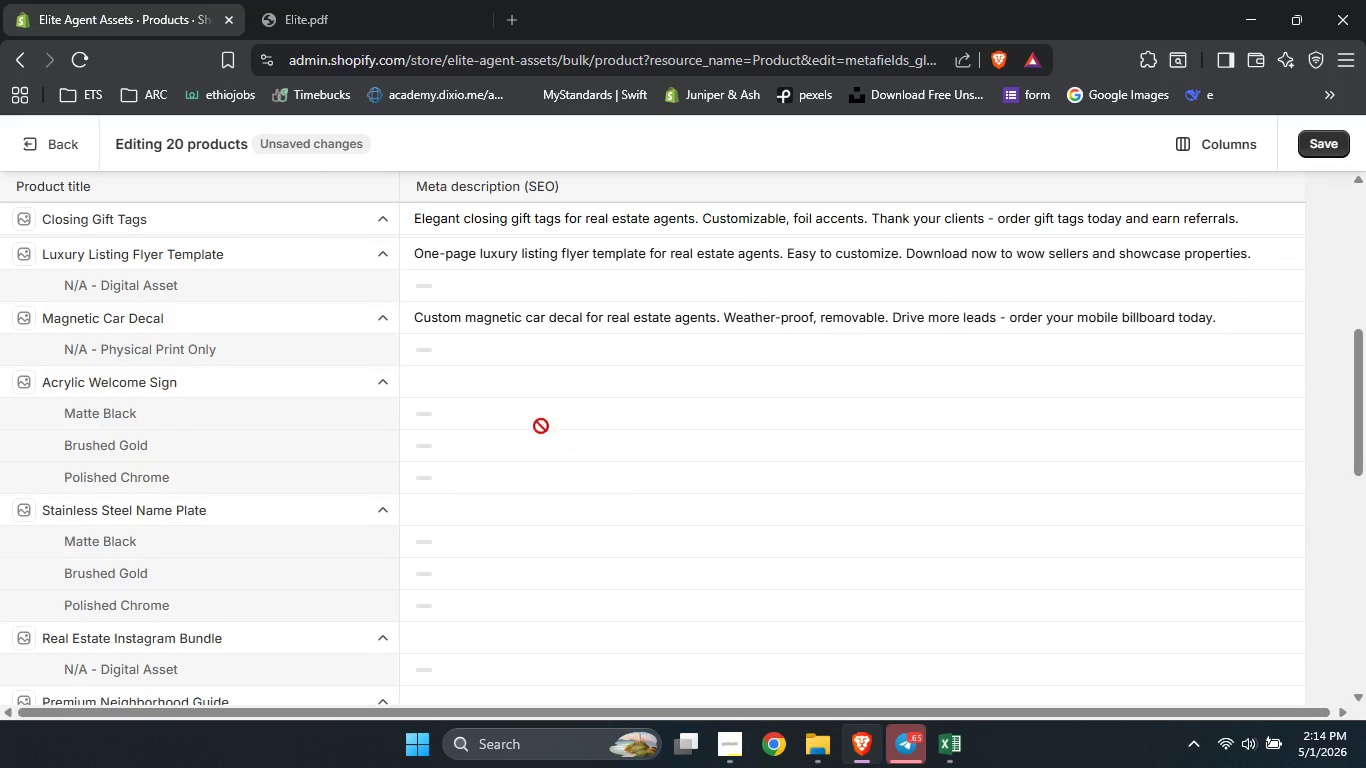 
left_click([506, 392])
 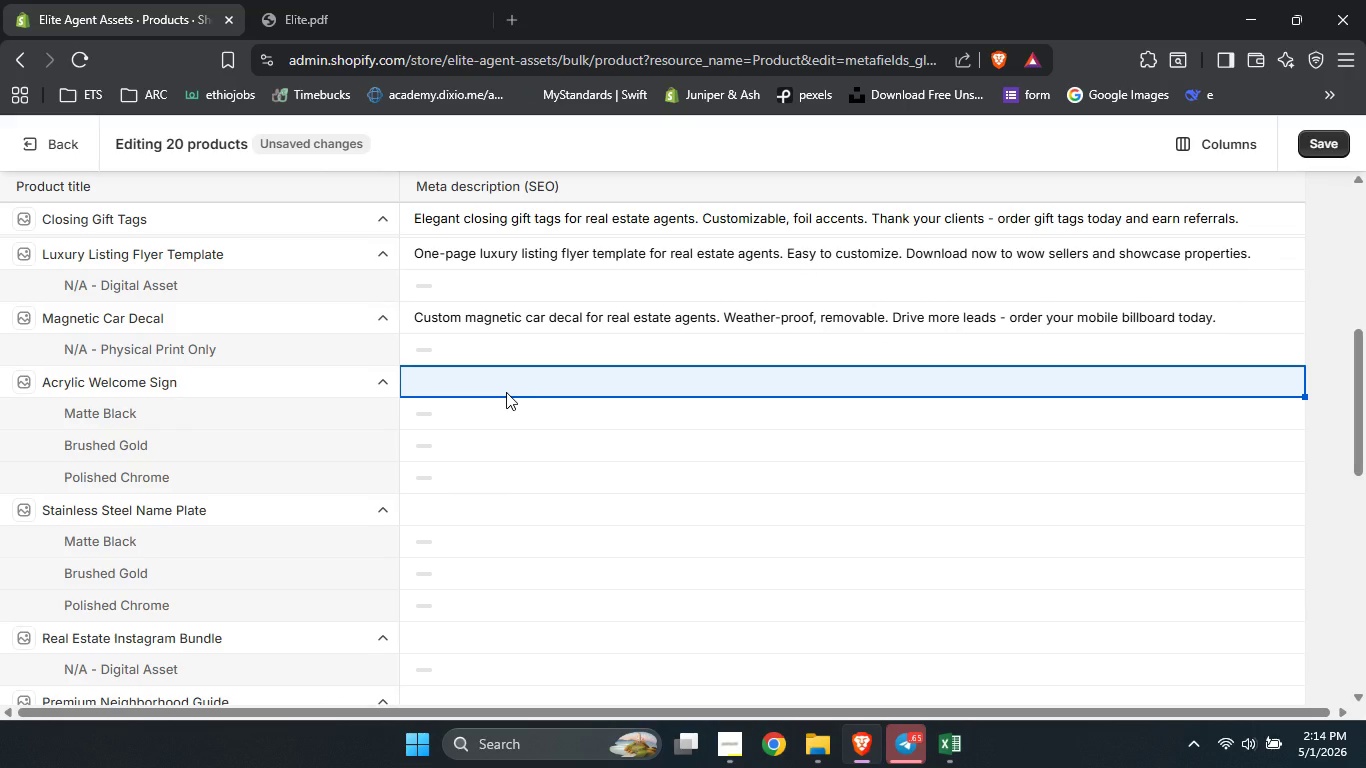 
type(Cl)
key(Backspace)
key(Backspace)
type(Clear acrylic welcome sif)
key(Backspace)
type(gn with luxury metal frame. Perfect for open houd)
key(Backspace)
type(ses and events )
key(Backspace)
type(. Elevate your brand - order for VIP guste)
key(Backspace)
type(s.)
 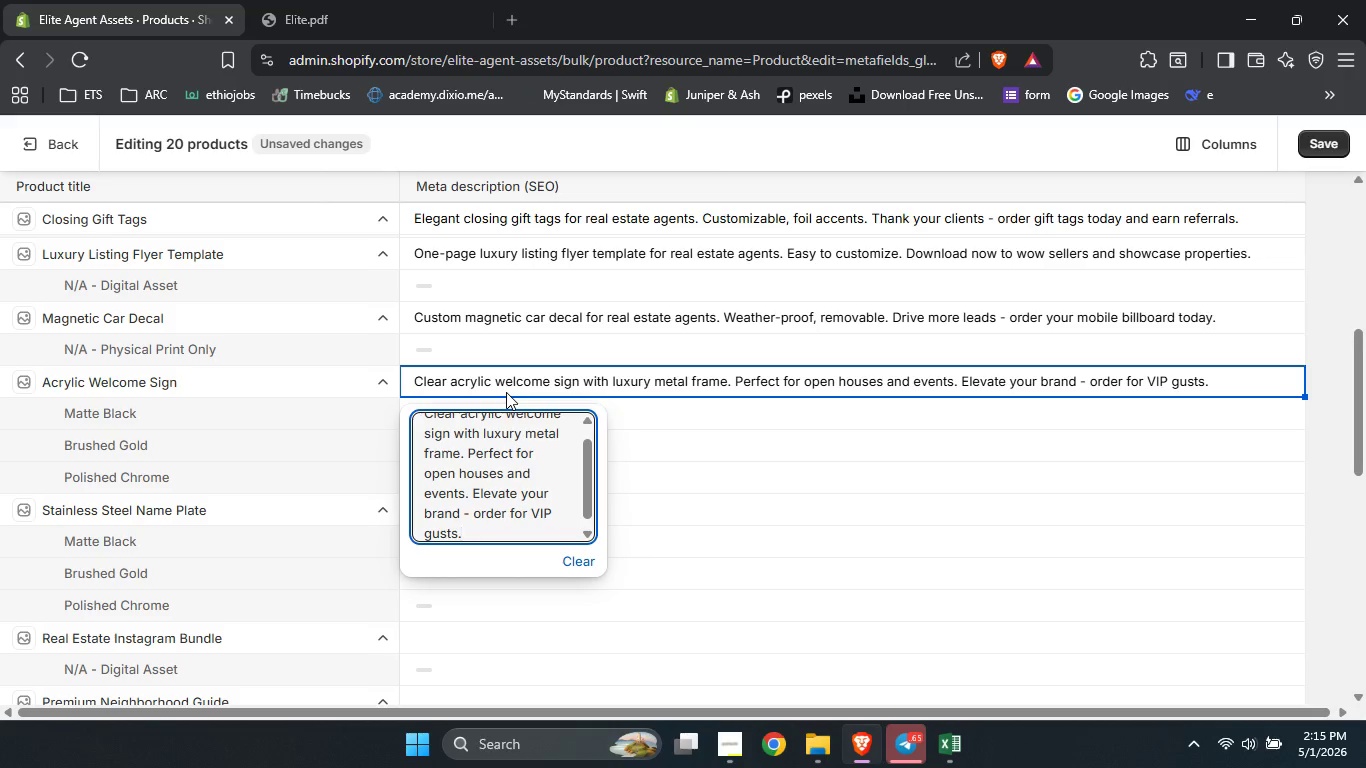 
left_click([440, 535])
 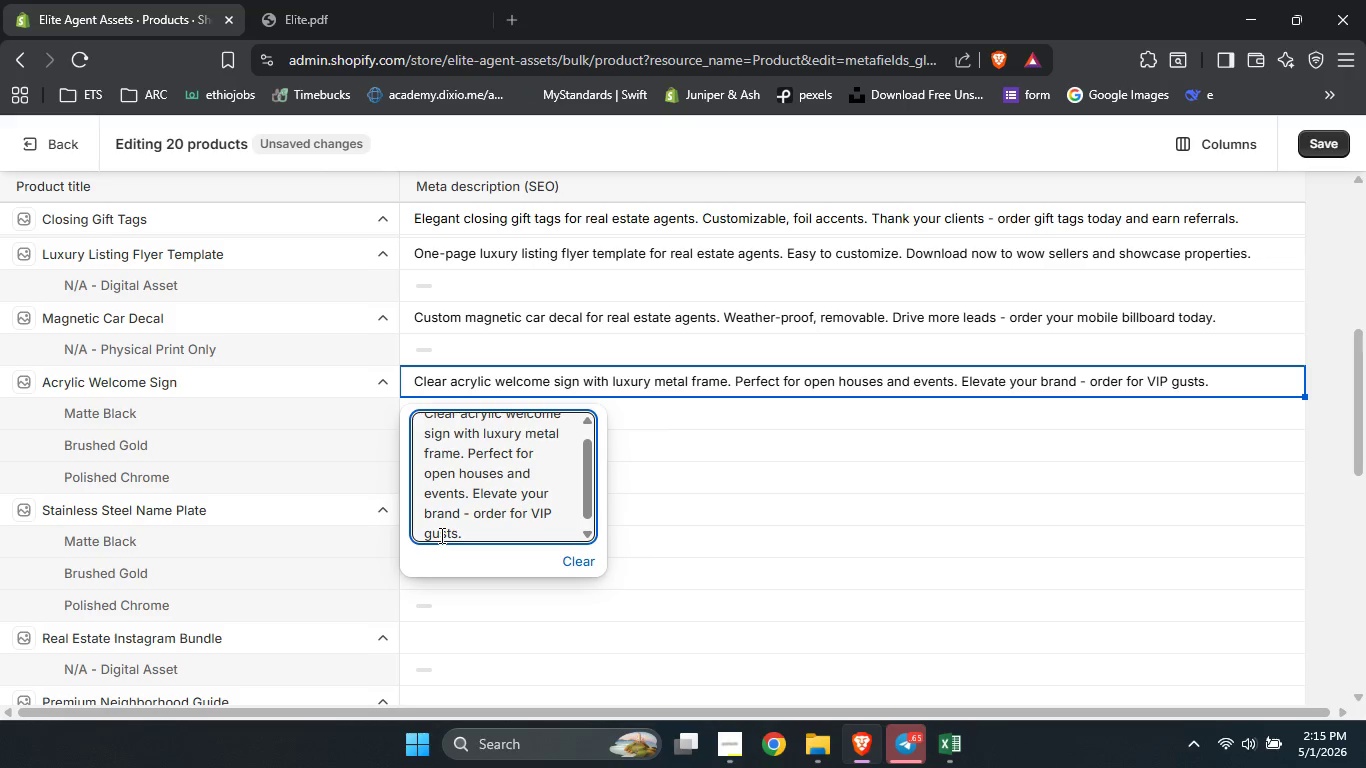 
key(E)
 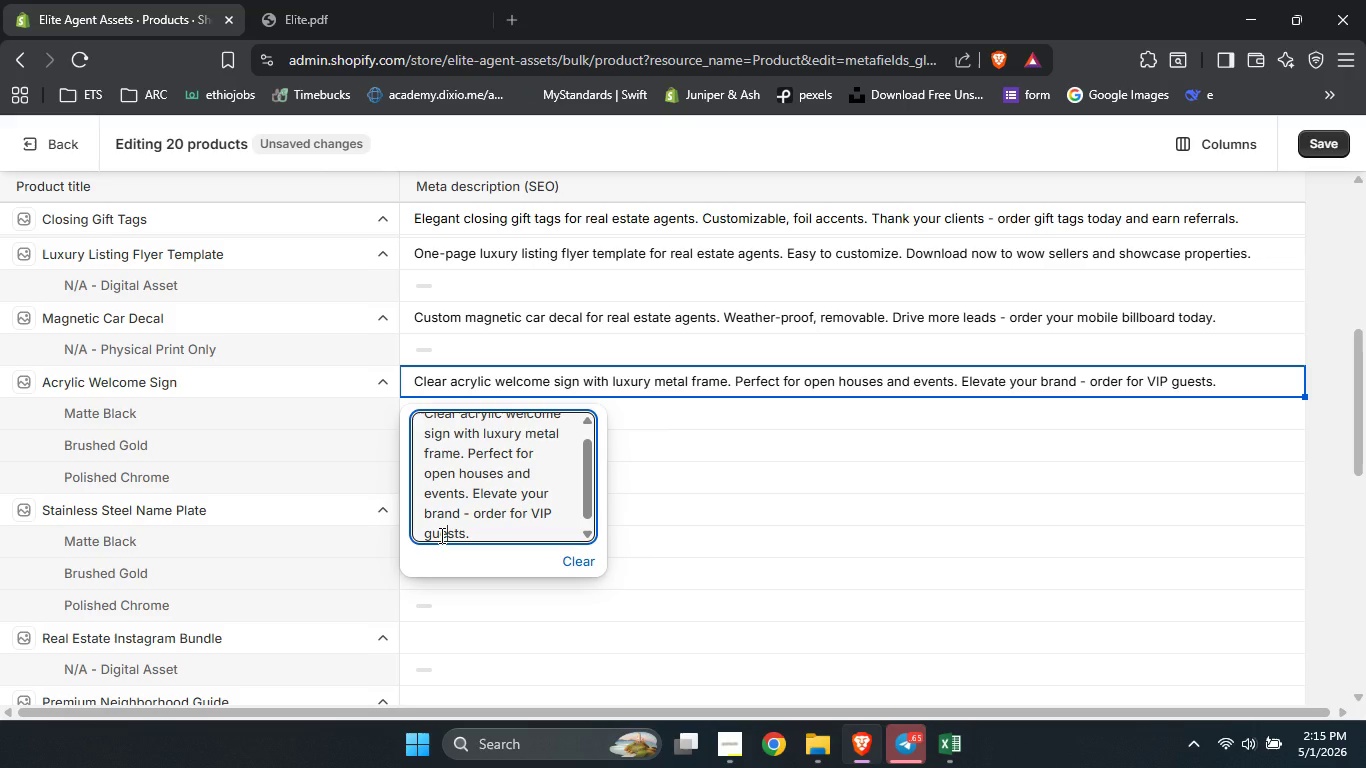 
key(ArrowRight)
 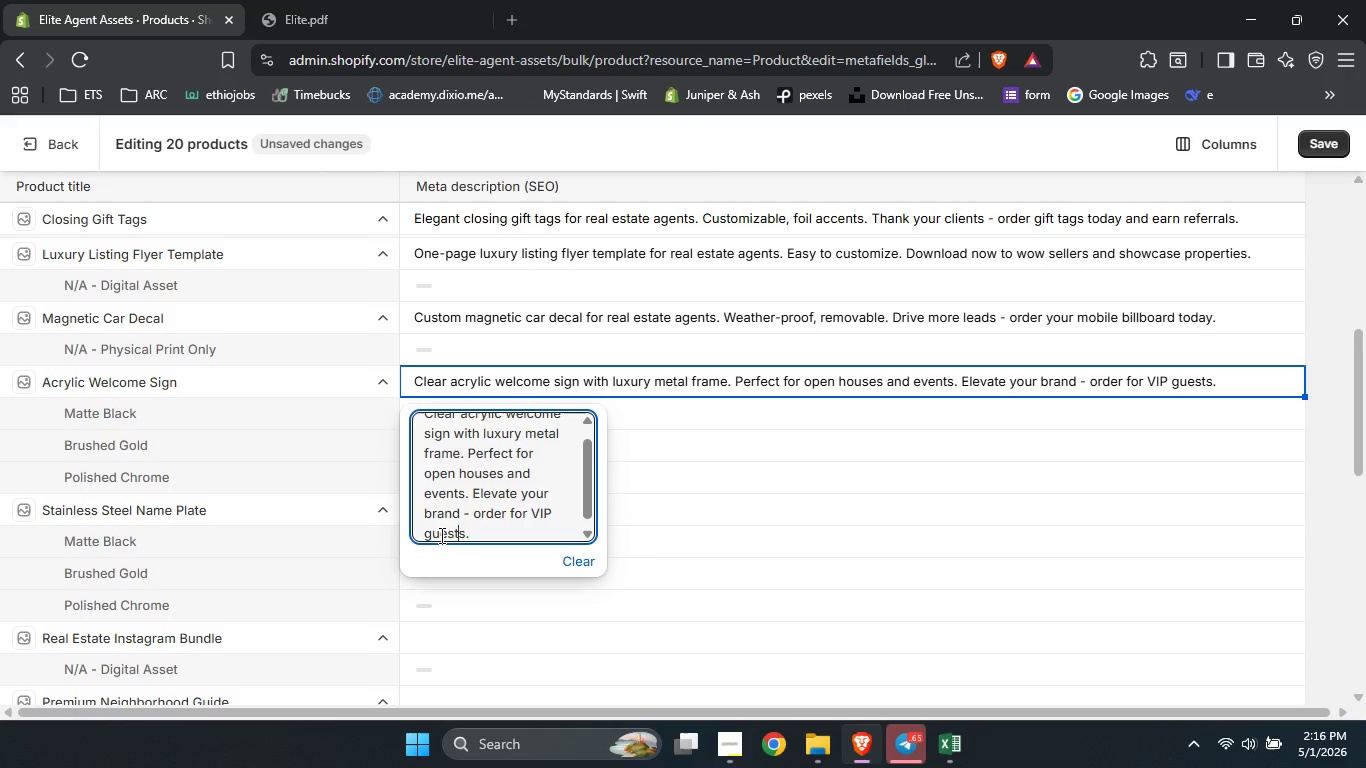 
key(ArrowRight)
 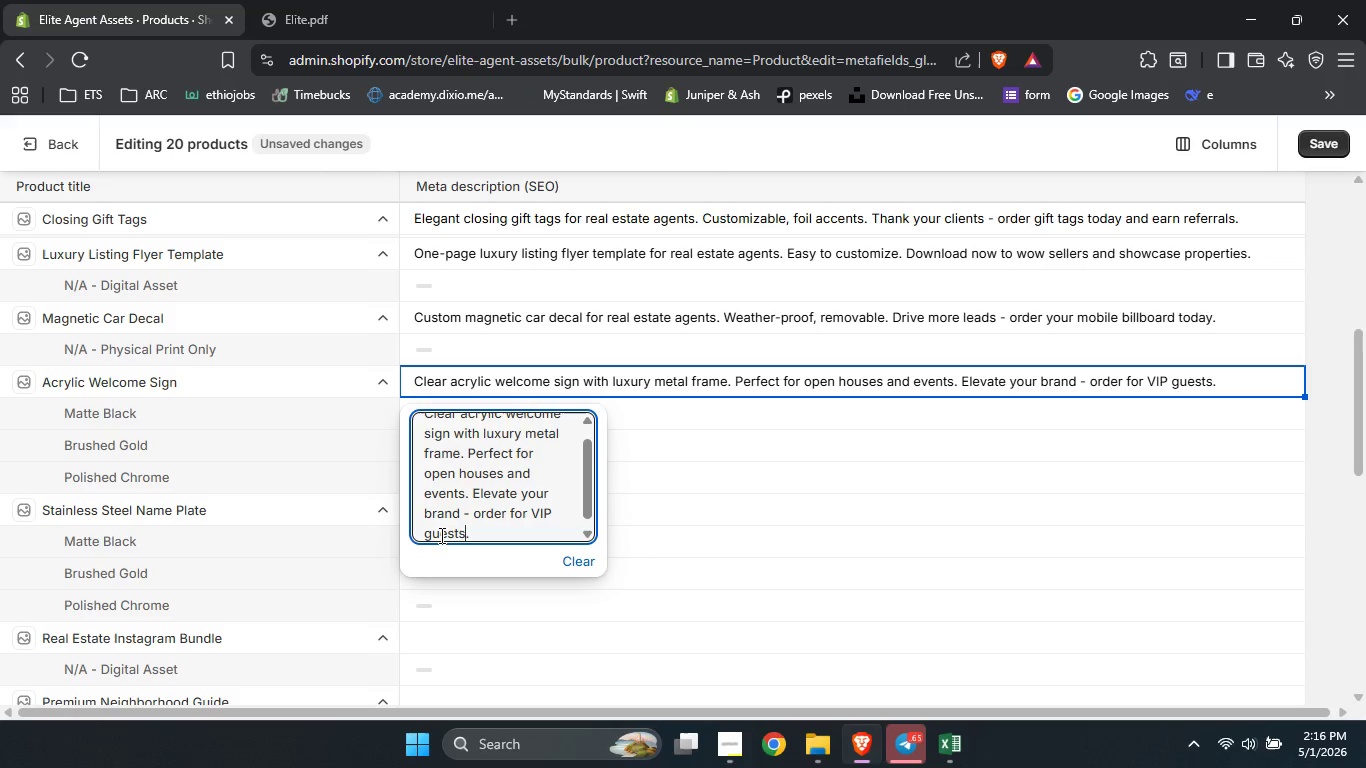 
key(ArrowRight)
 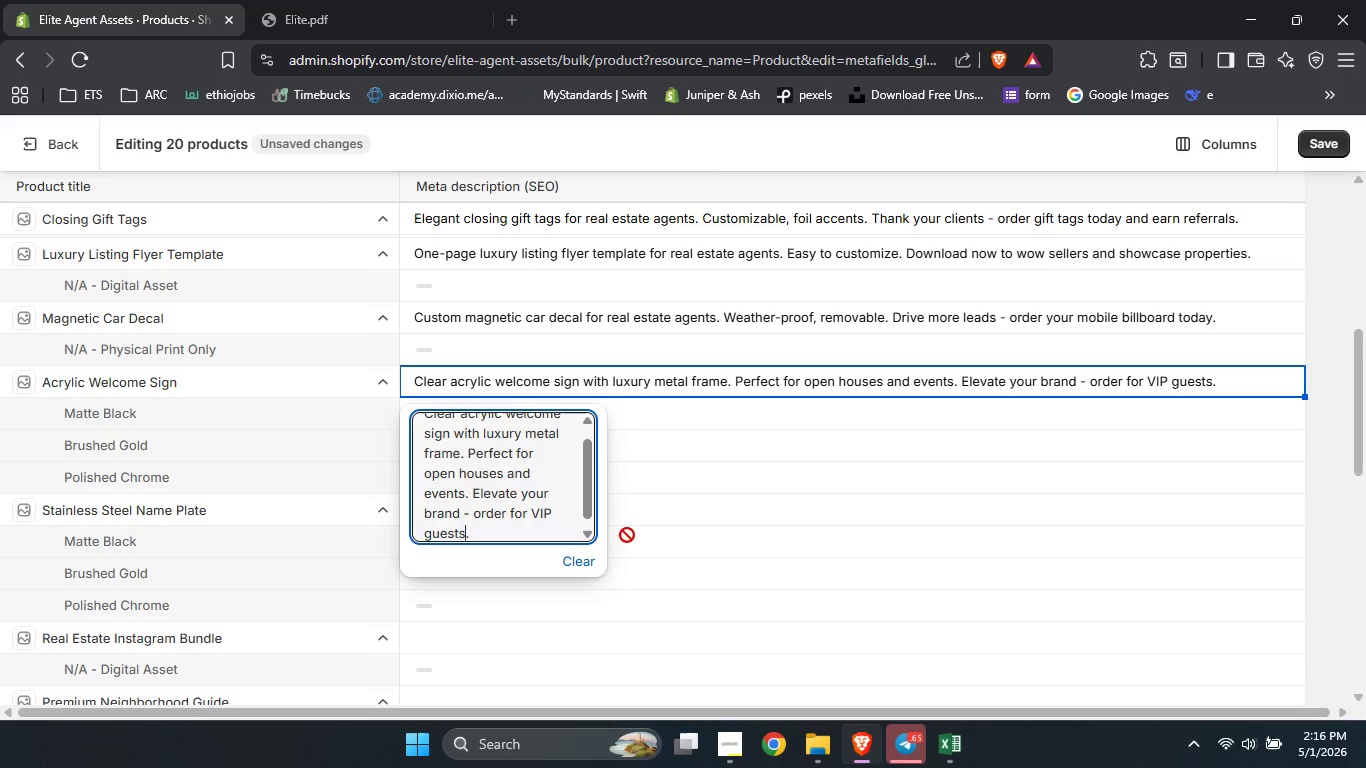 
left_click([683, 508])
 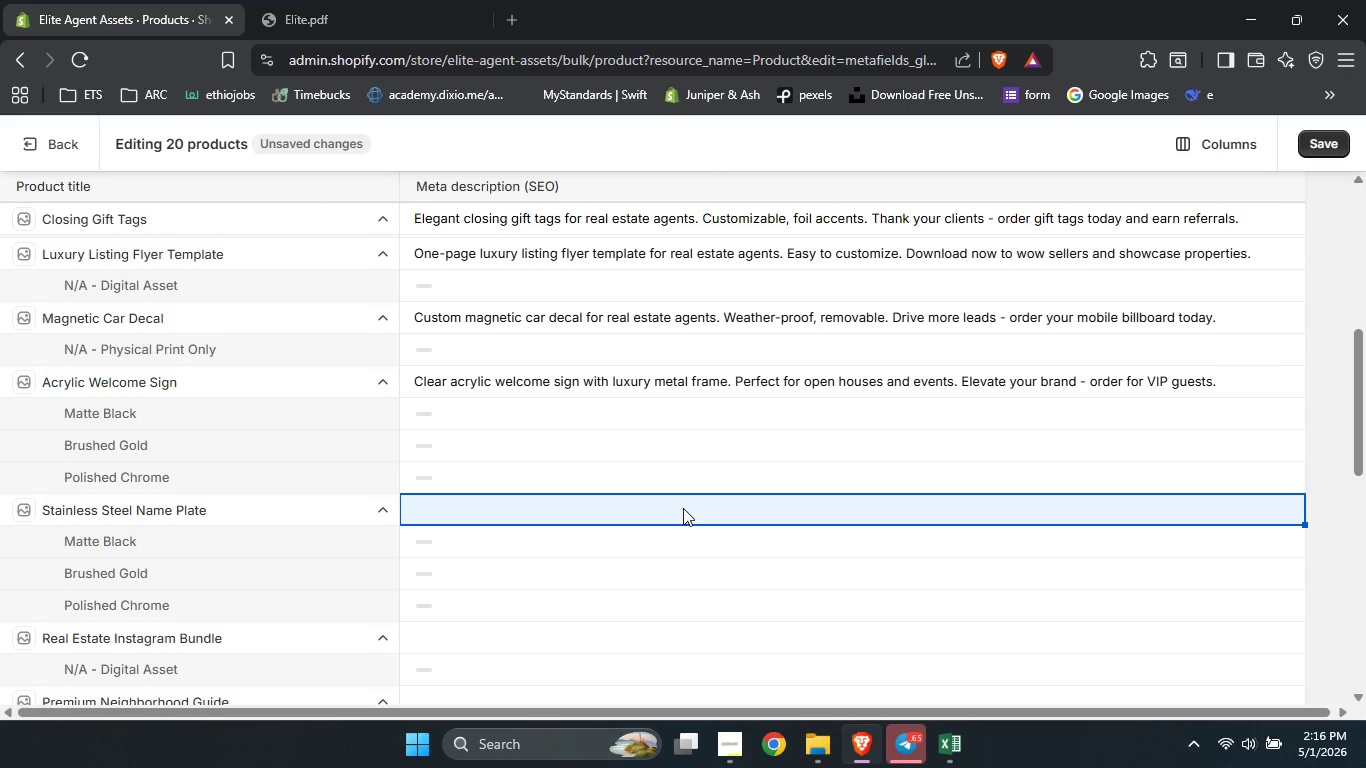 
type(Custom C)
 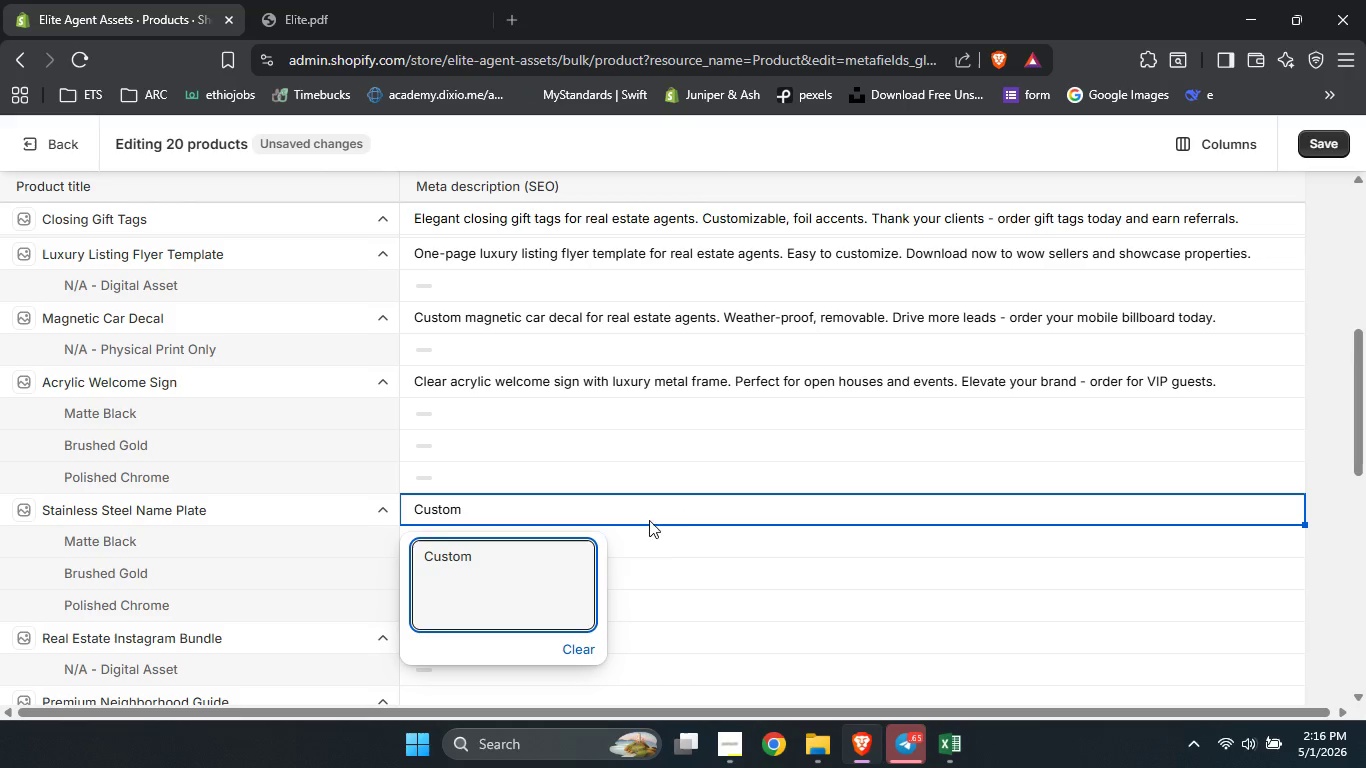 
hold_key(key=ArrowLeft, duration=0.75)
 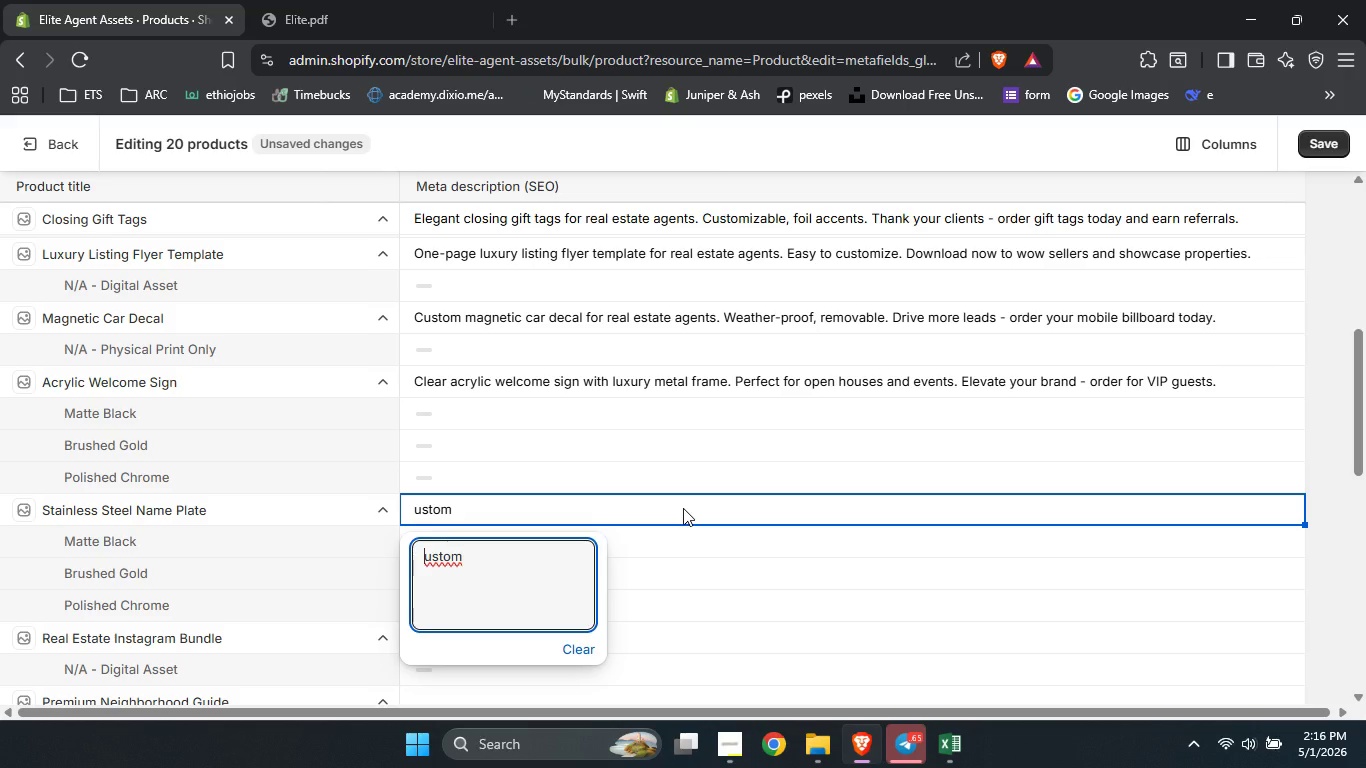 
left_click([542, 561])
 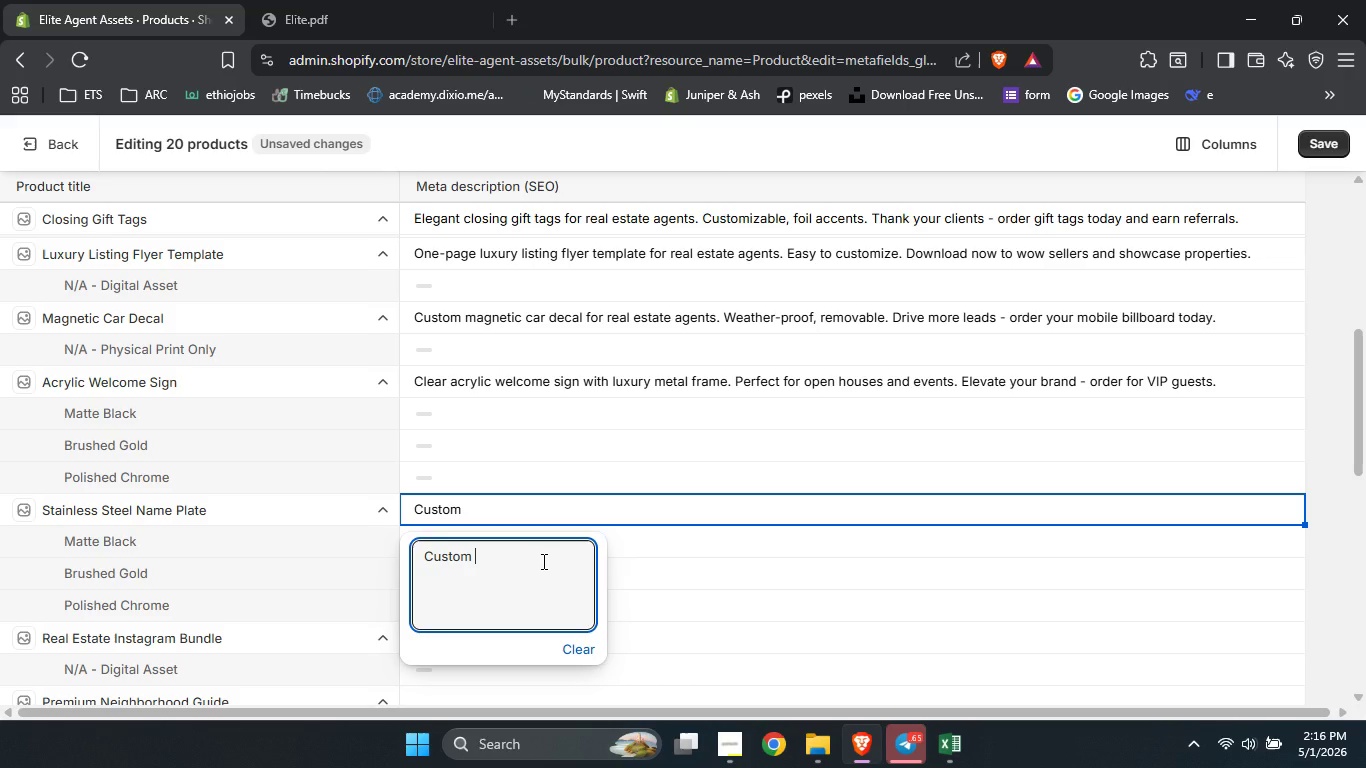 
type(stainless steel name plate for luxury agents )
key(Backspace)
type(. Bri)
key(Backspace)
type(uished )
 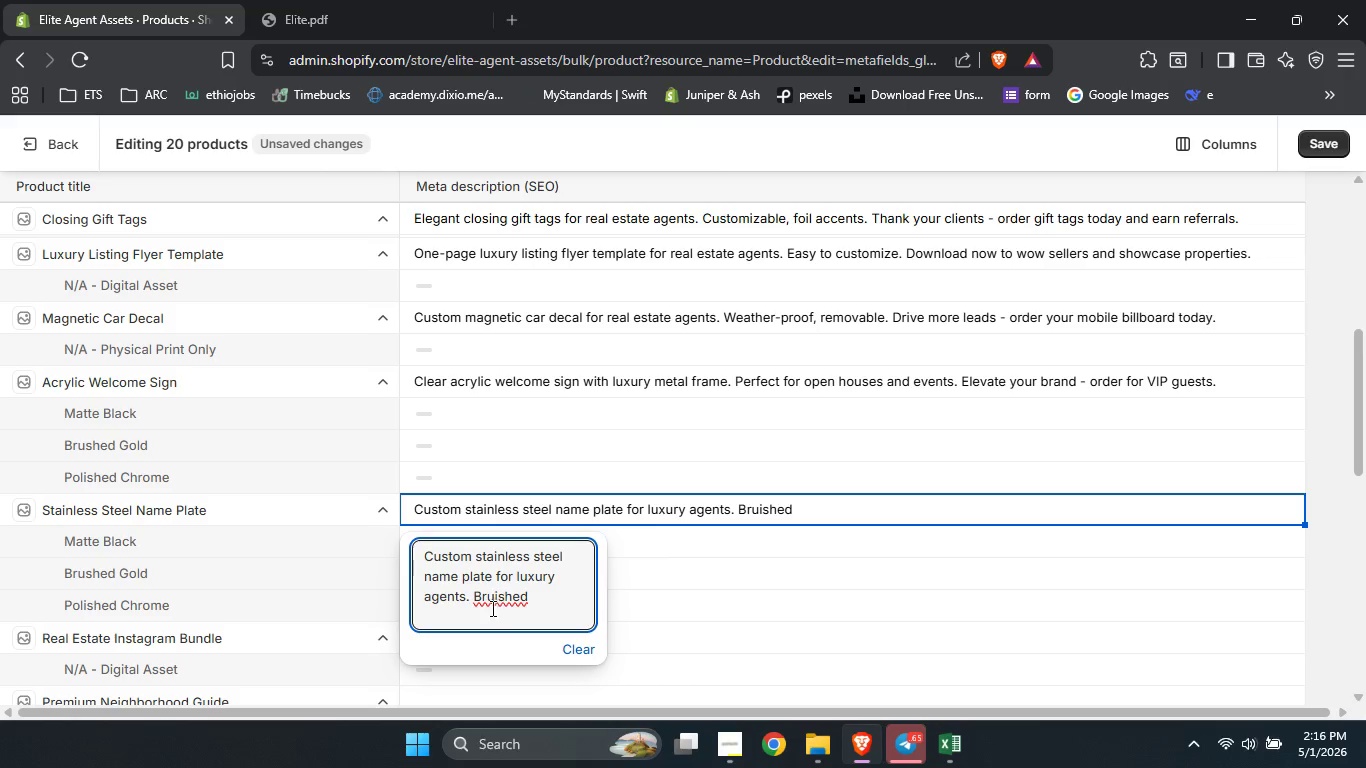 
left_click([502, 601])
 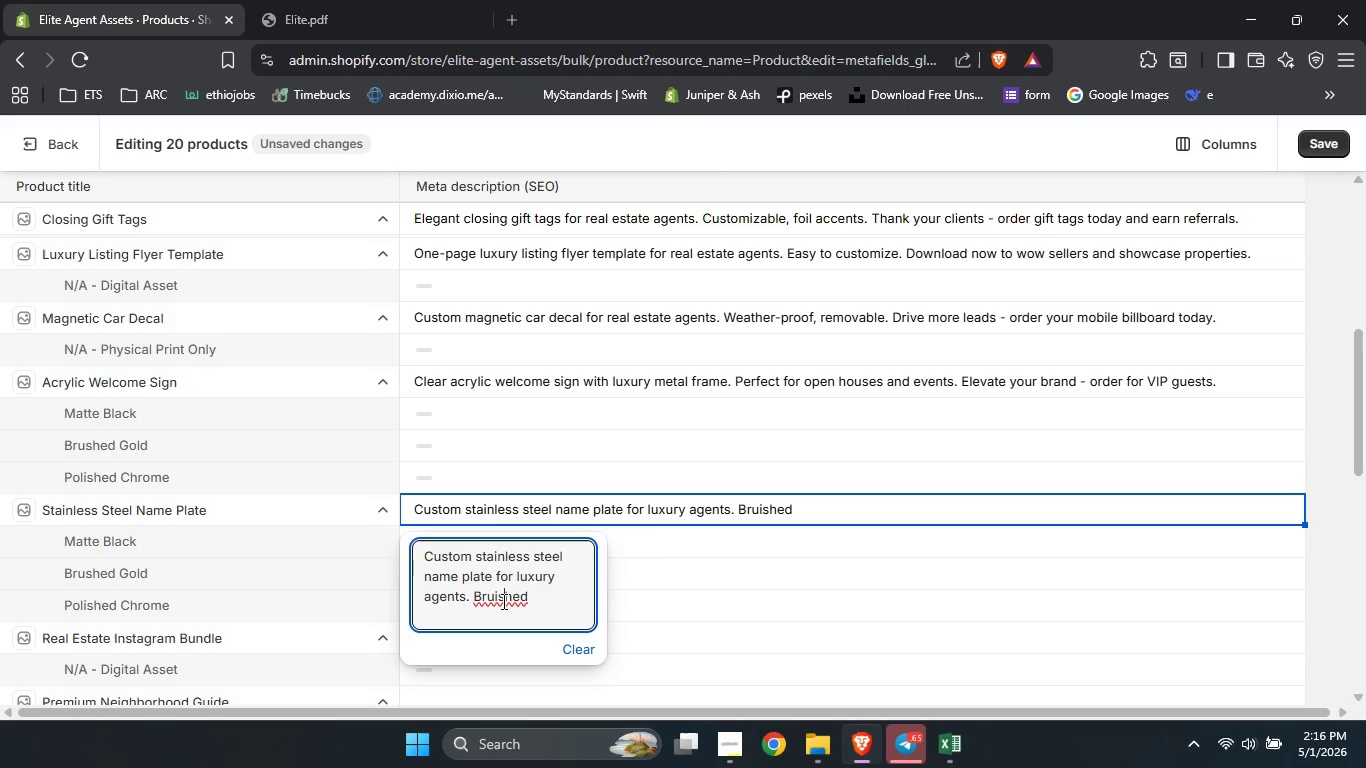 
key(ArrowLeft)
 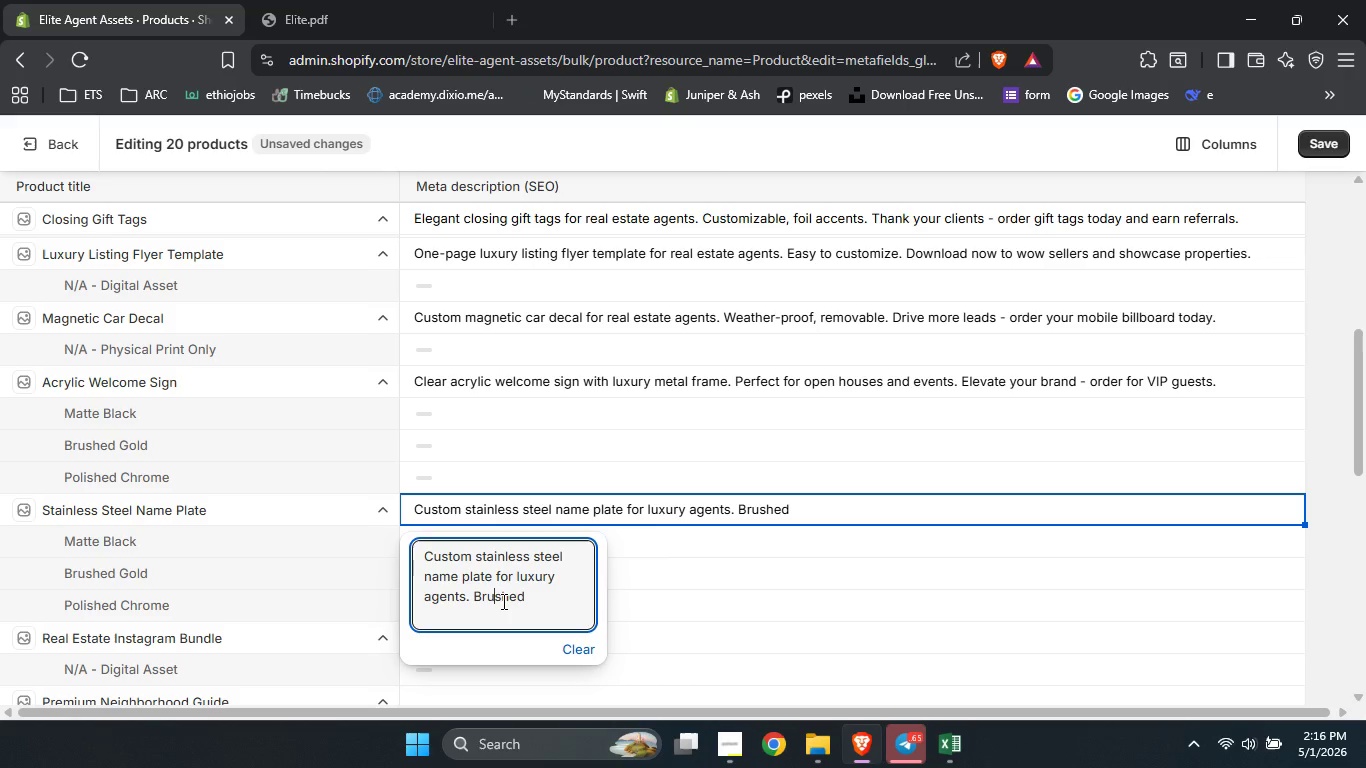 
key(Backspace)
 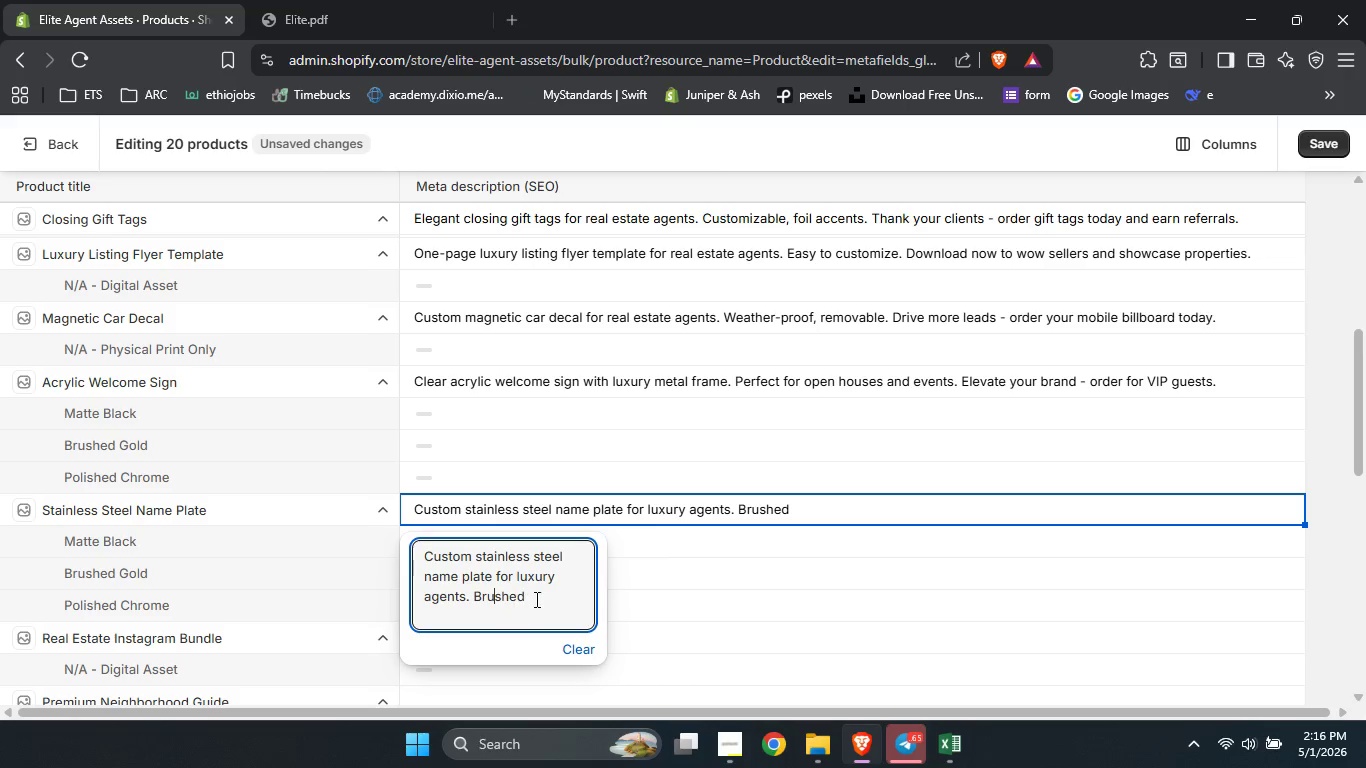 
left_click([539, 599])
 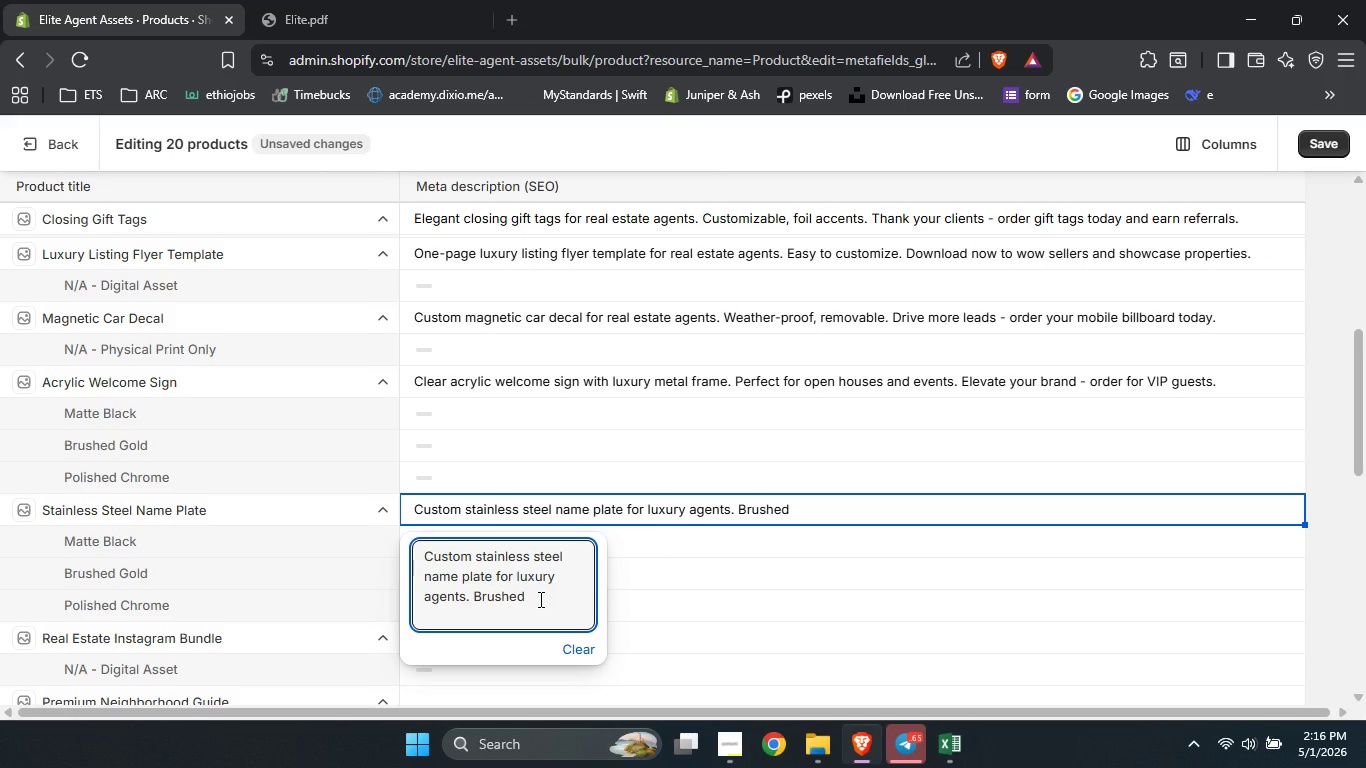 
type(gold )
key(Backspace)
type(, matte black, or polished )
 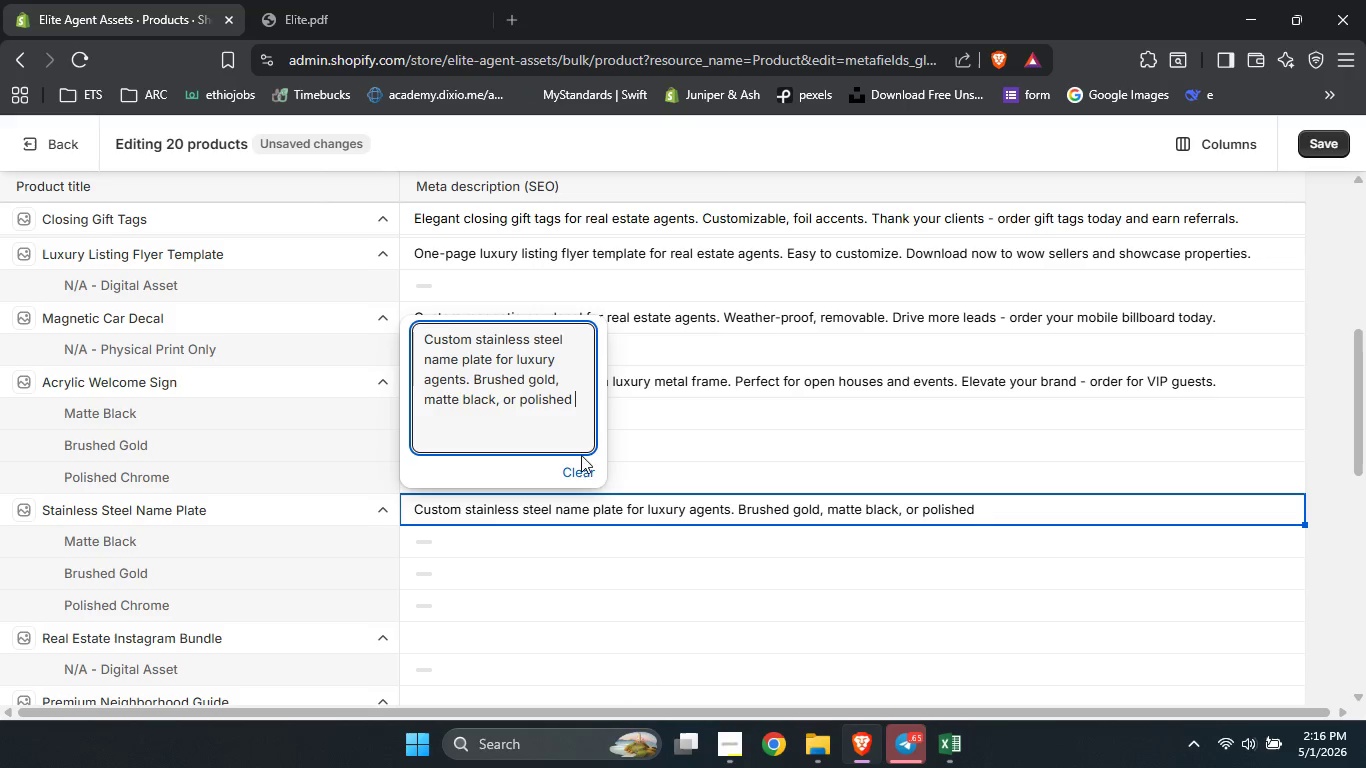 
type(chrome )
key(Backspace)
type(. Order your now for a prod)
key(Backspace)
type(fessional desk.)
 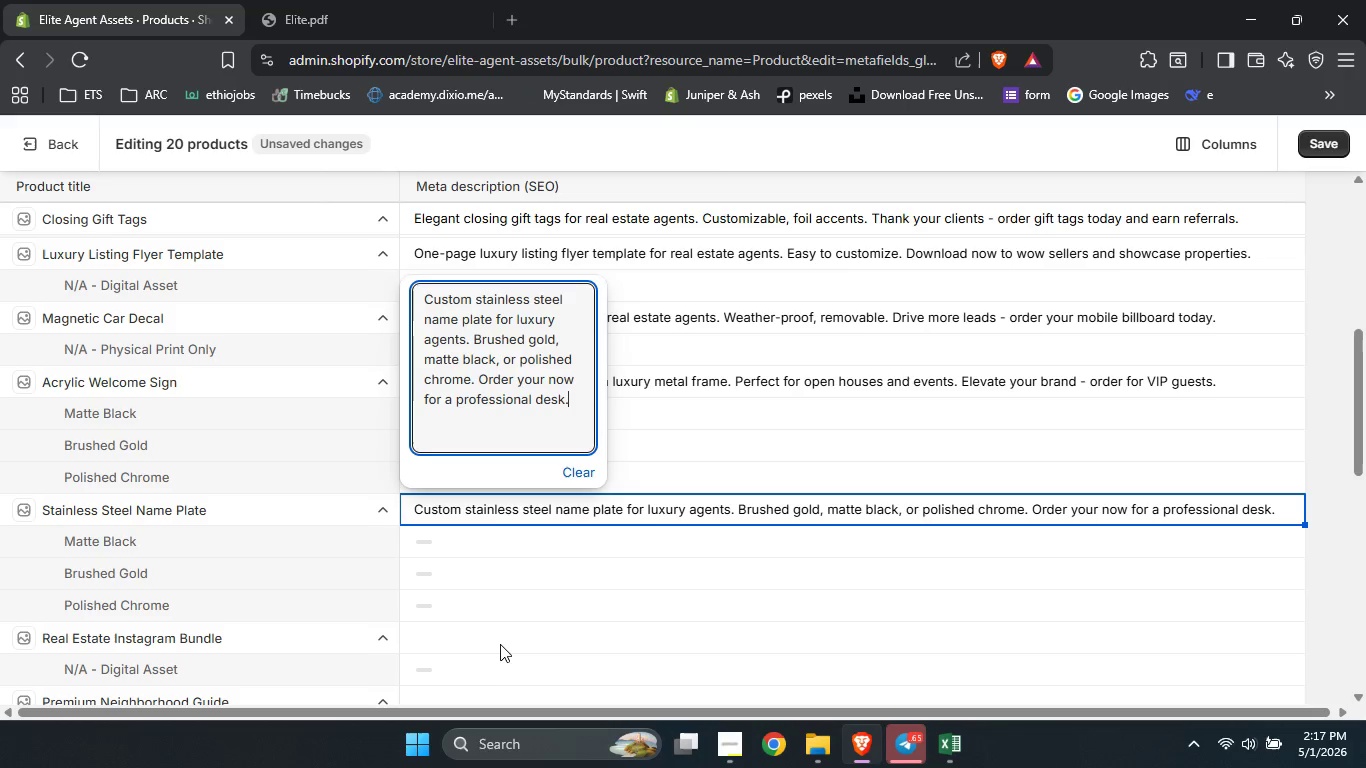 
left_click([497, 635])
 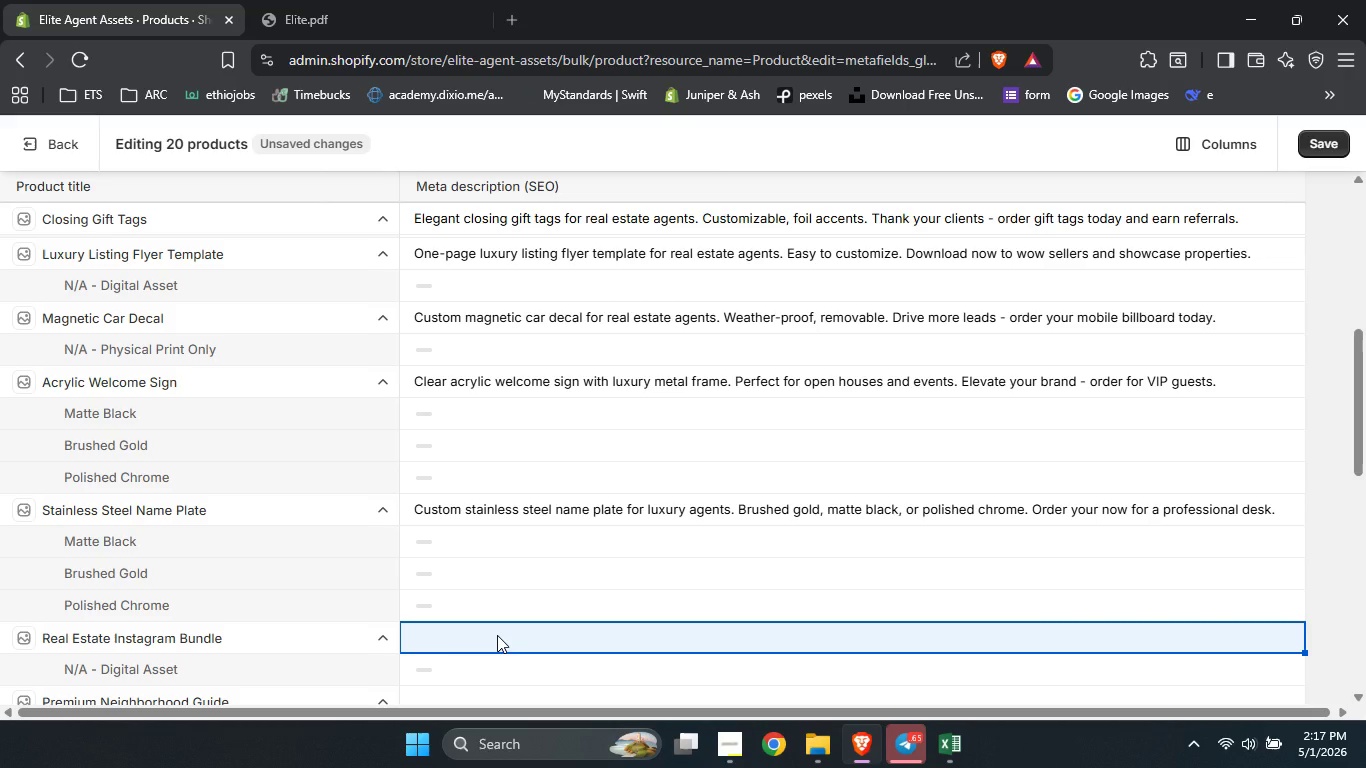 
type(20)
key(Backspace)
type(20 ready )
key(Backspace)
type(-to-use Instagram post)
key(Backspace)
key(Backspace)
type(ts )
key(Backspace)
key(Backspace)
key(Backspace)
type(sts for estate )
 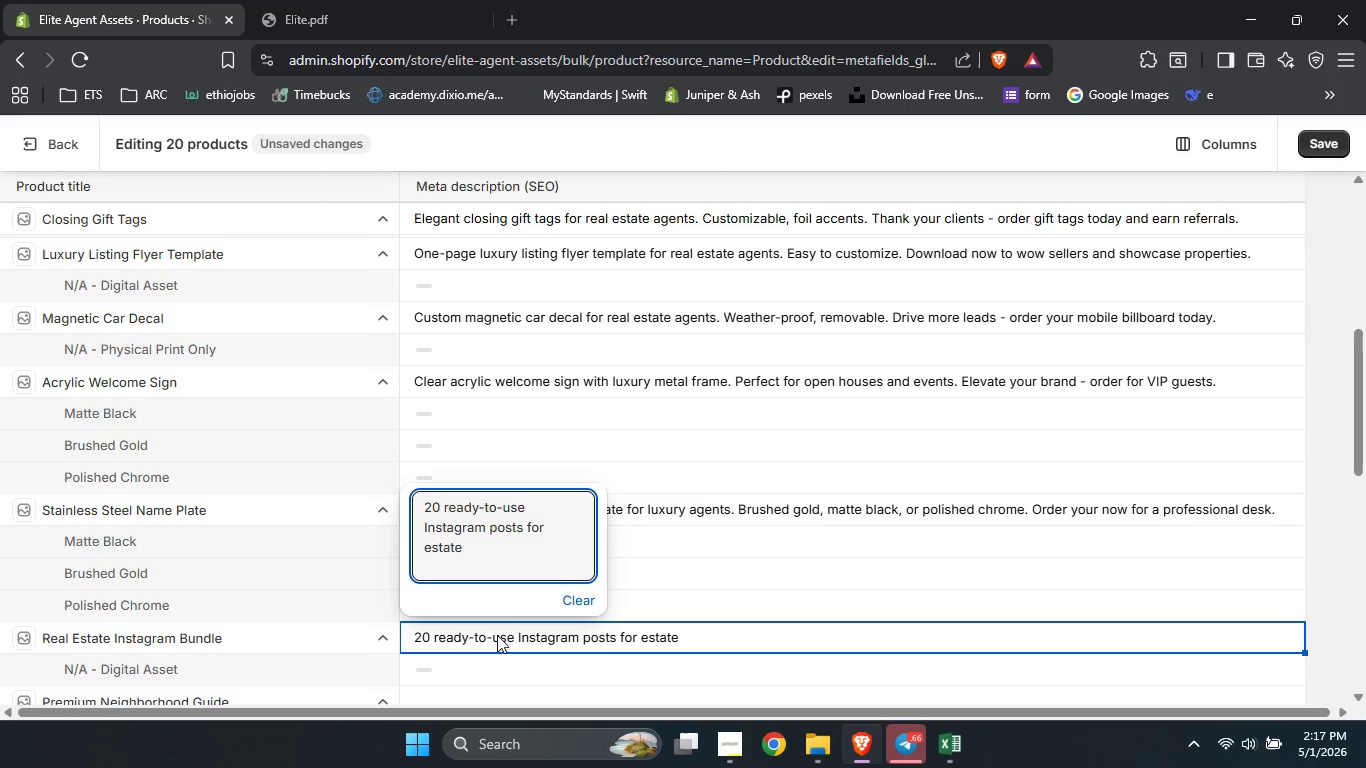 
wait(5.41)
 